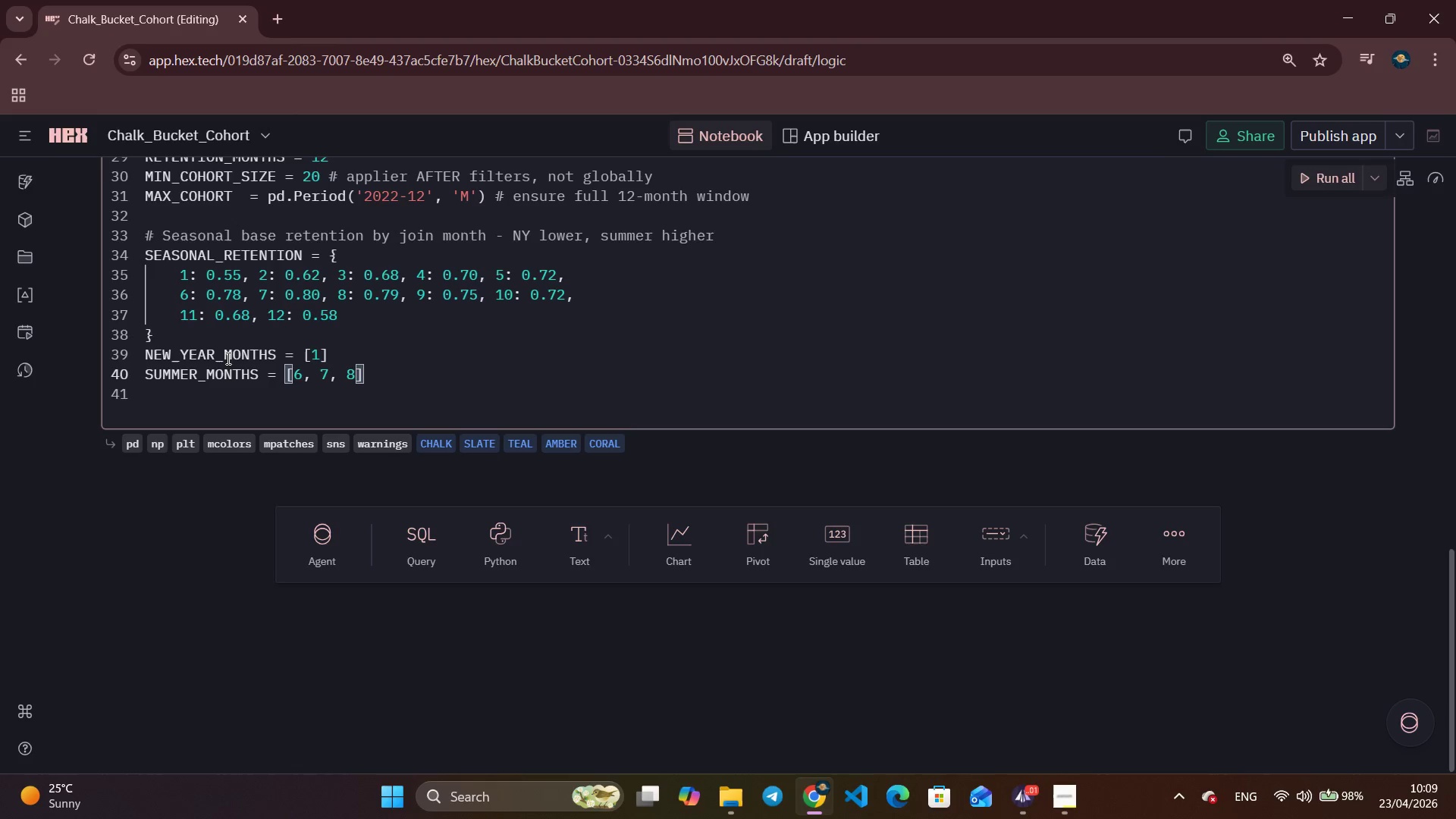 
key(ArrowRight)
 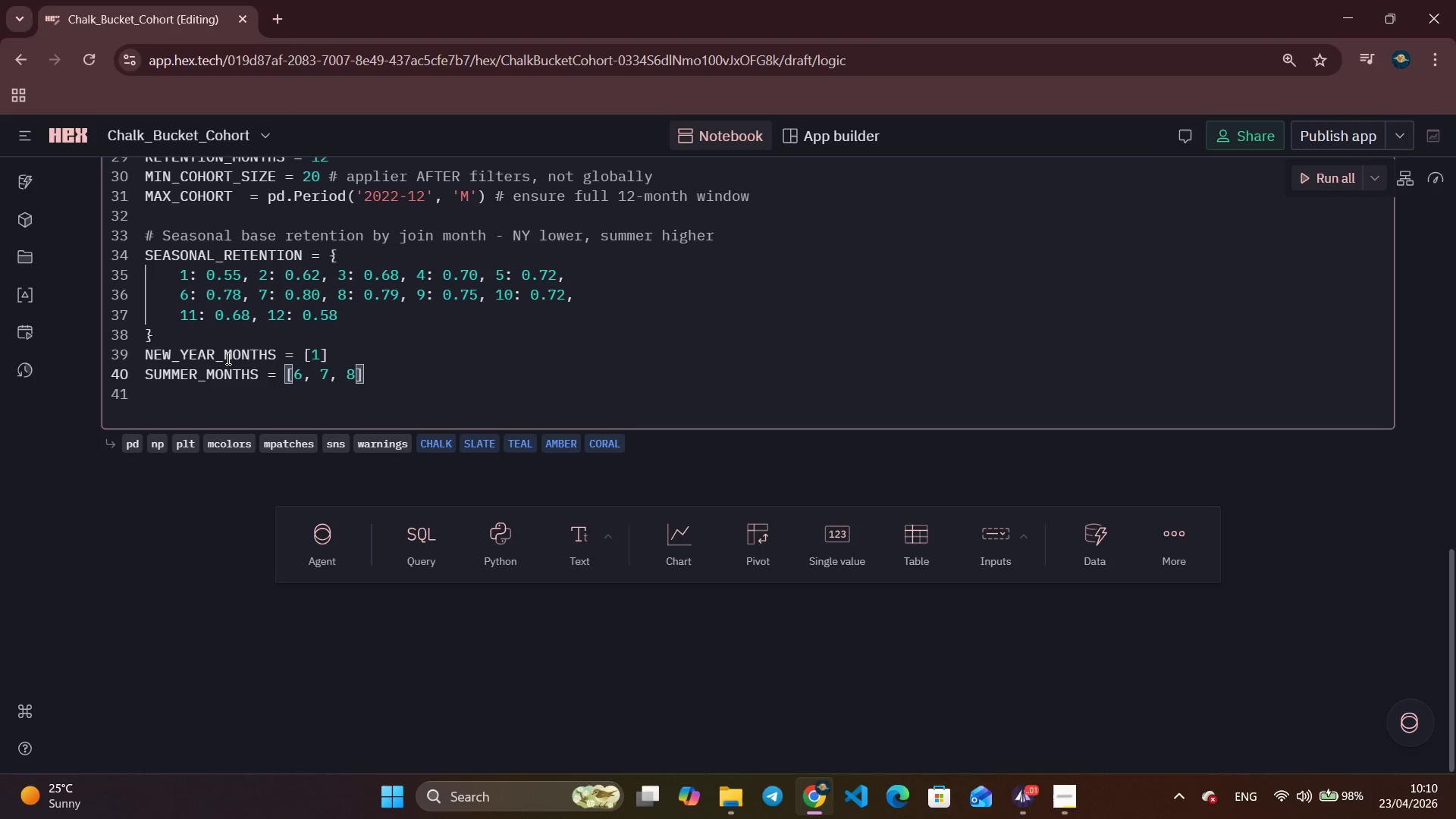 
key(Enter)
 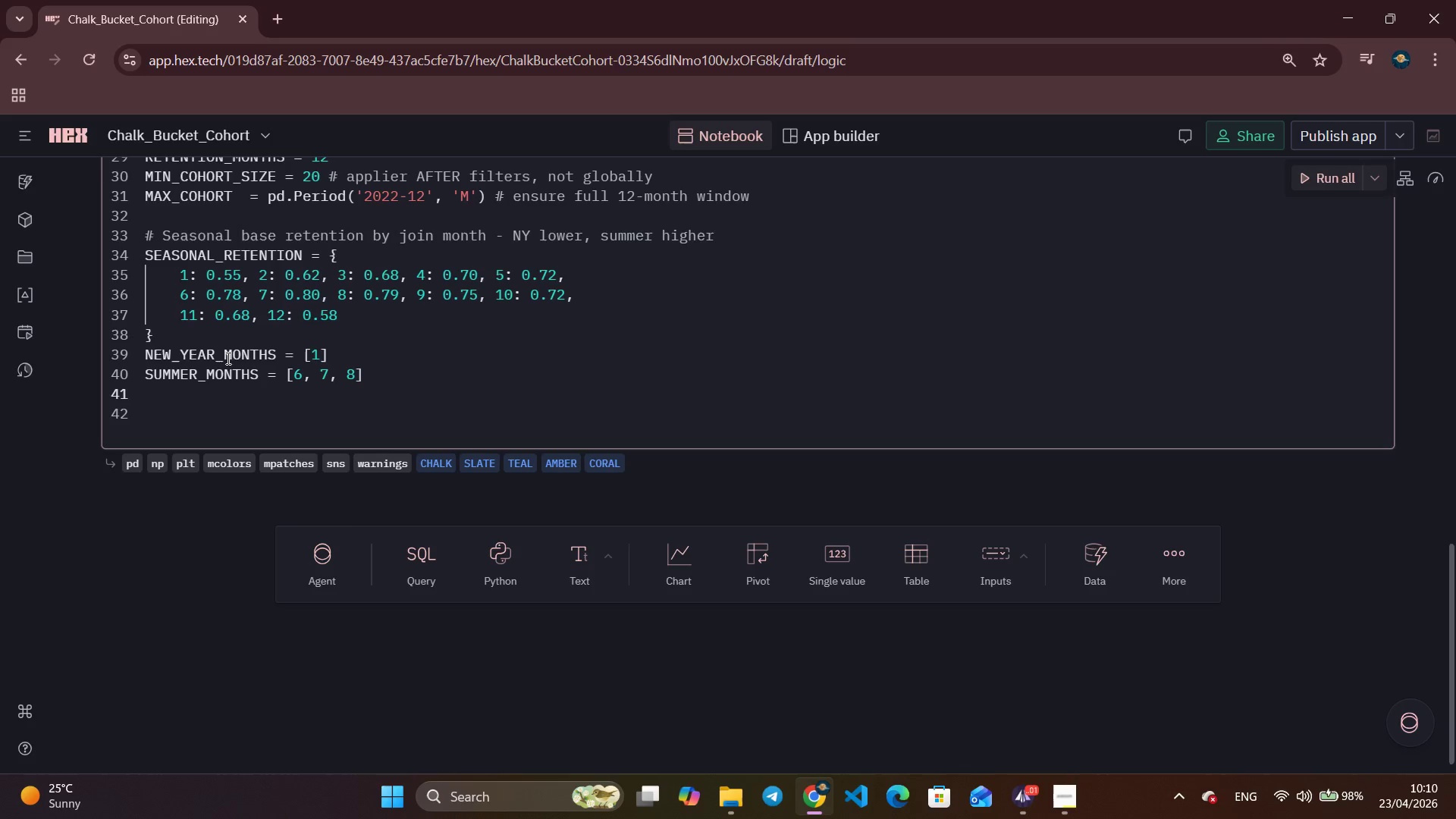 
key(CapsLock)
 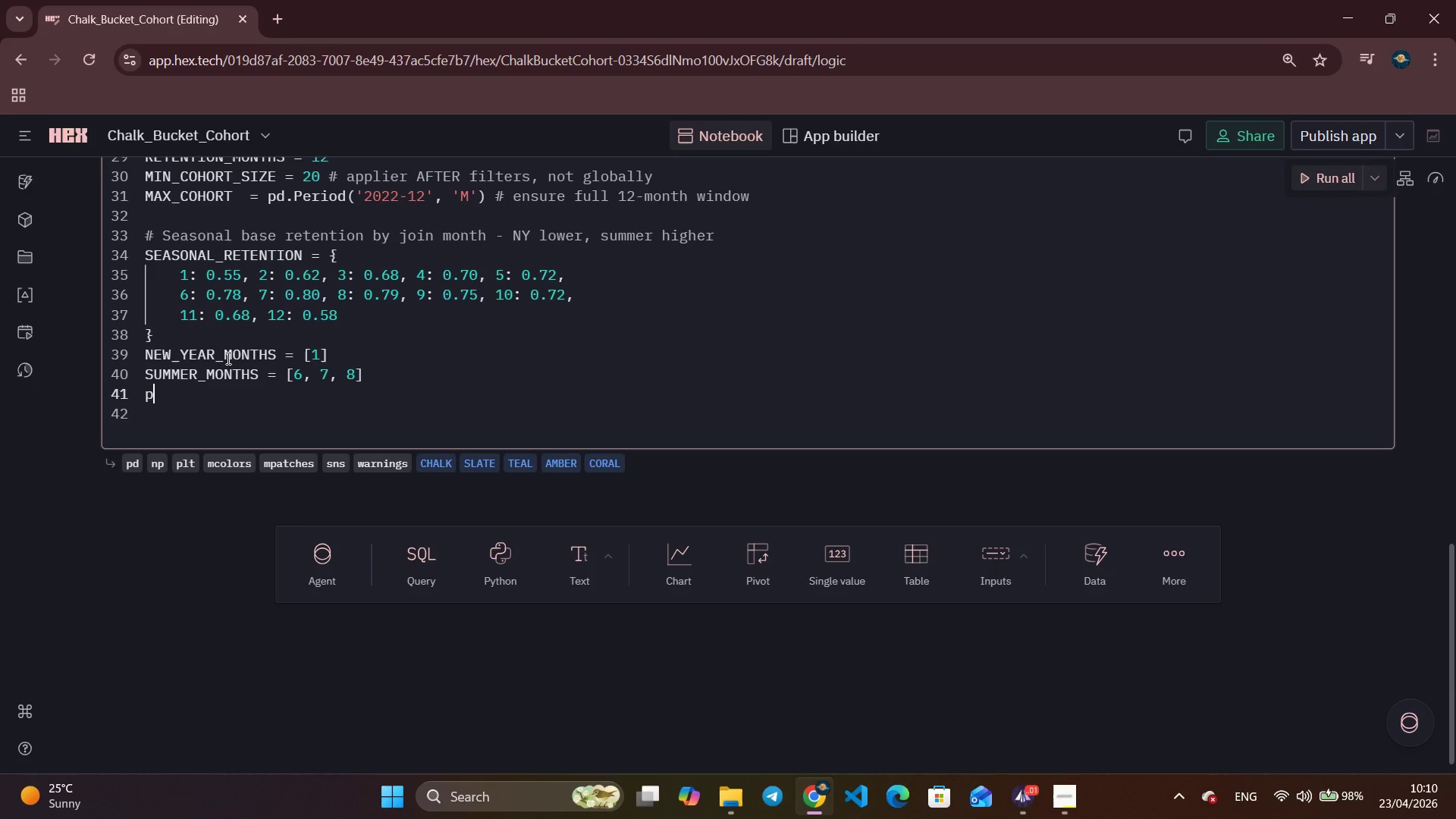 
key(P)
 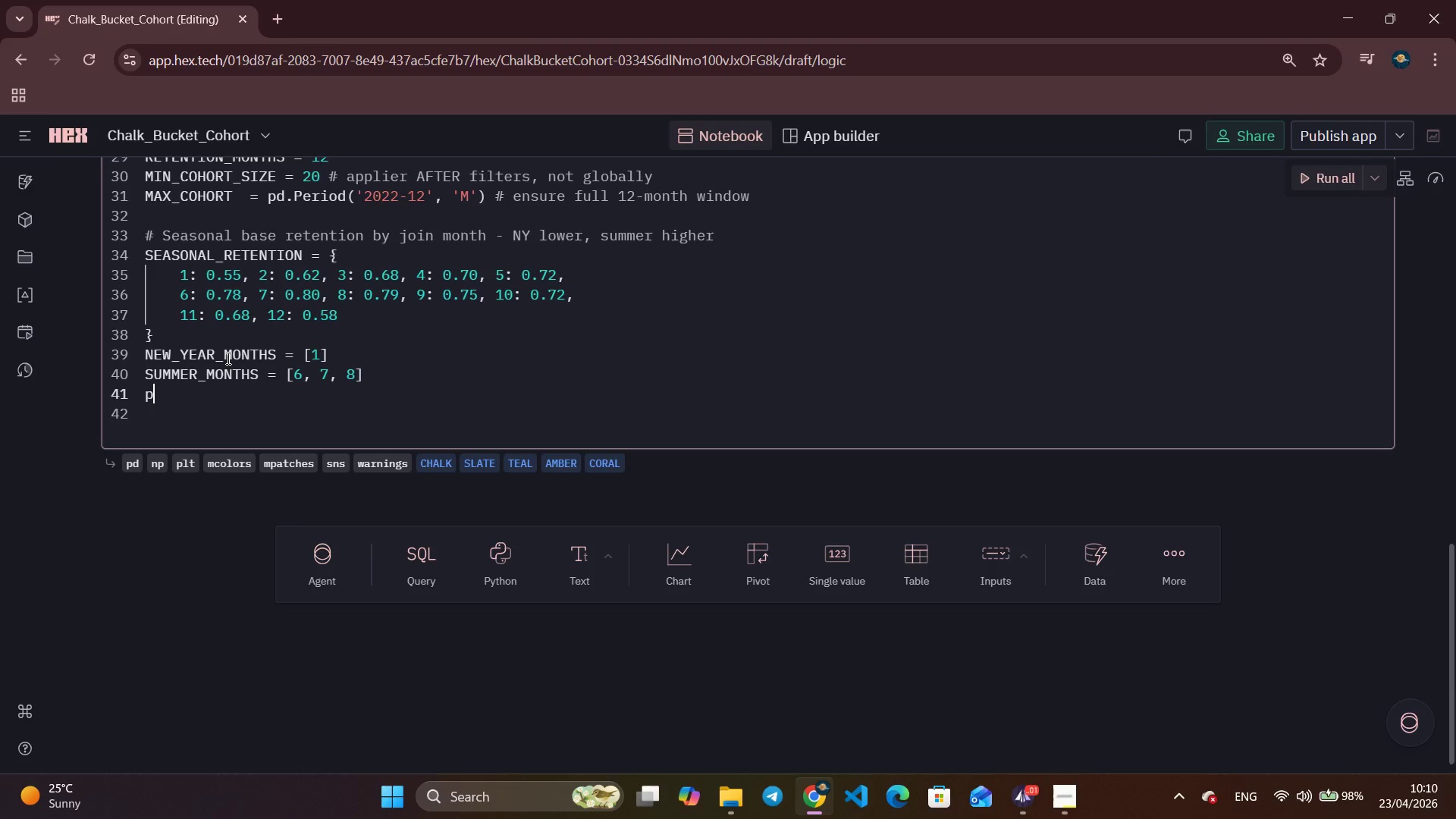 
key(Backspace)
 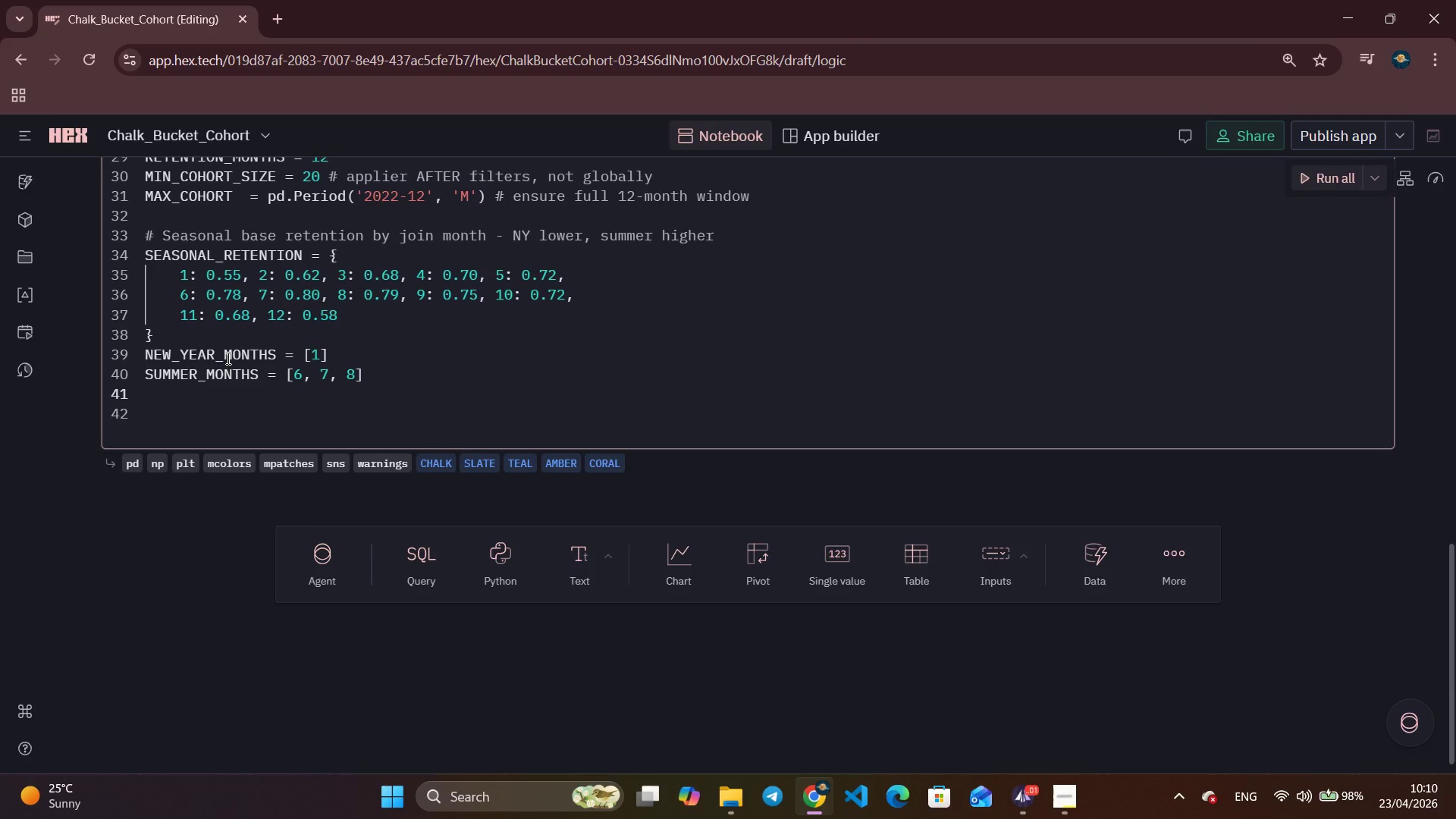 
key(Enter)
 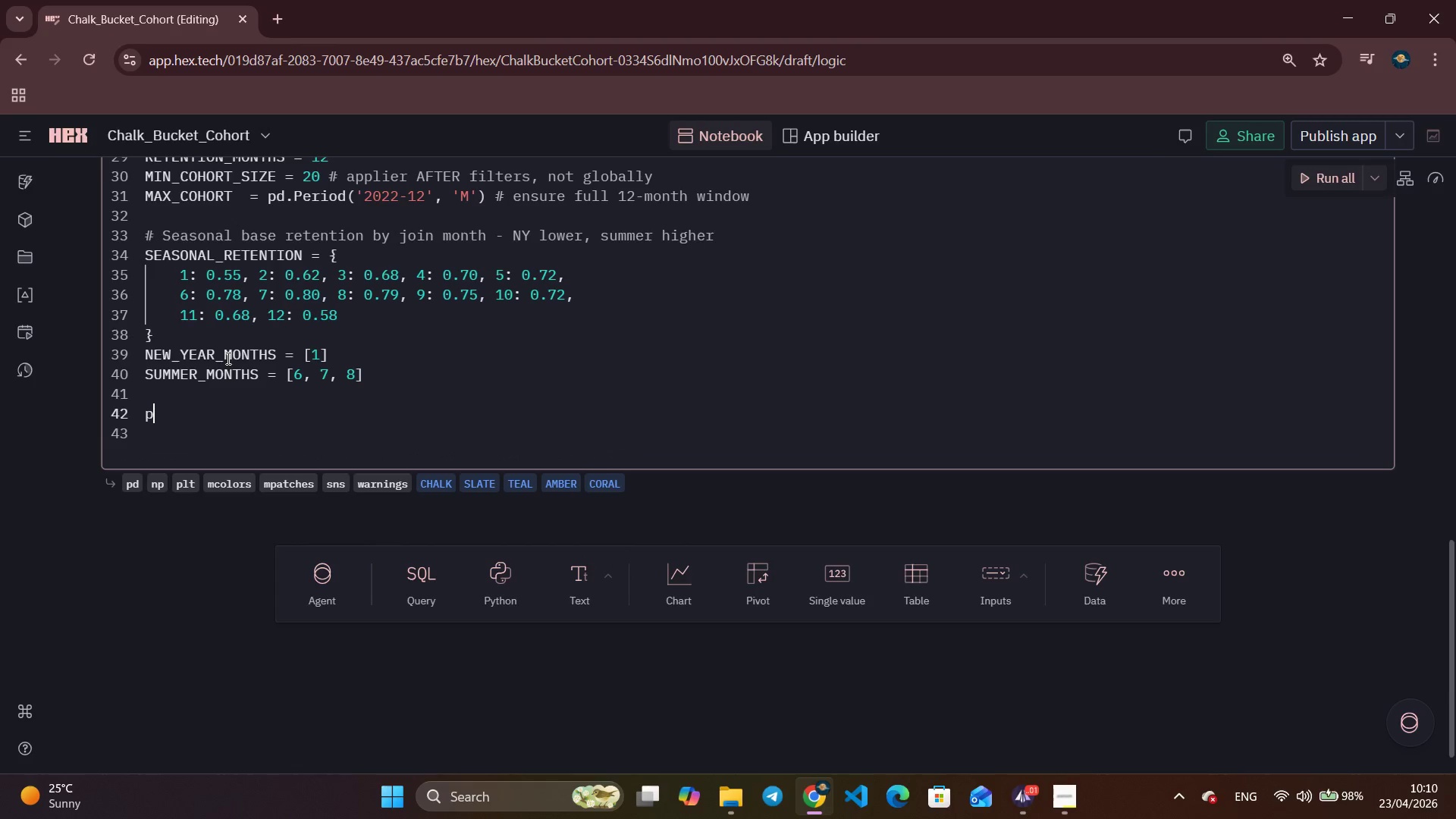 
type(print('Configuration loaded: )
key(Backspace)
key(Backspace)
type(.)
 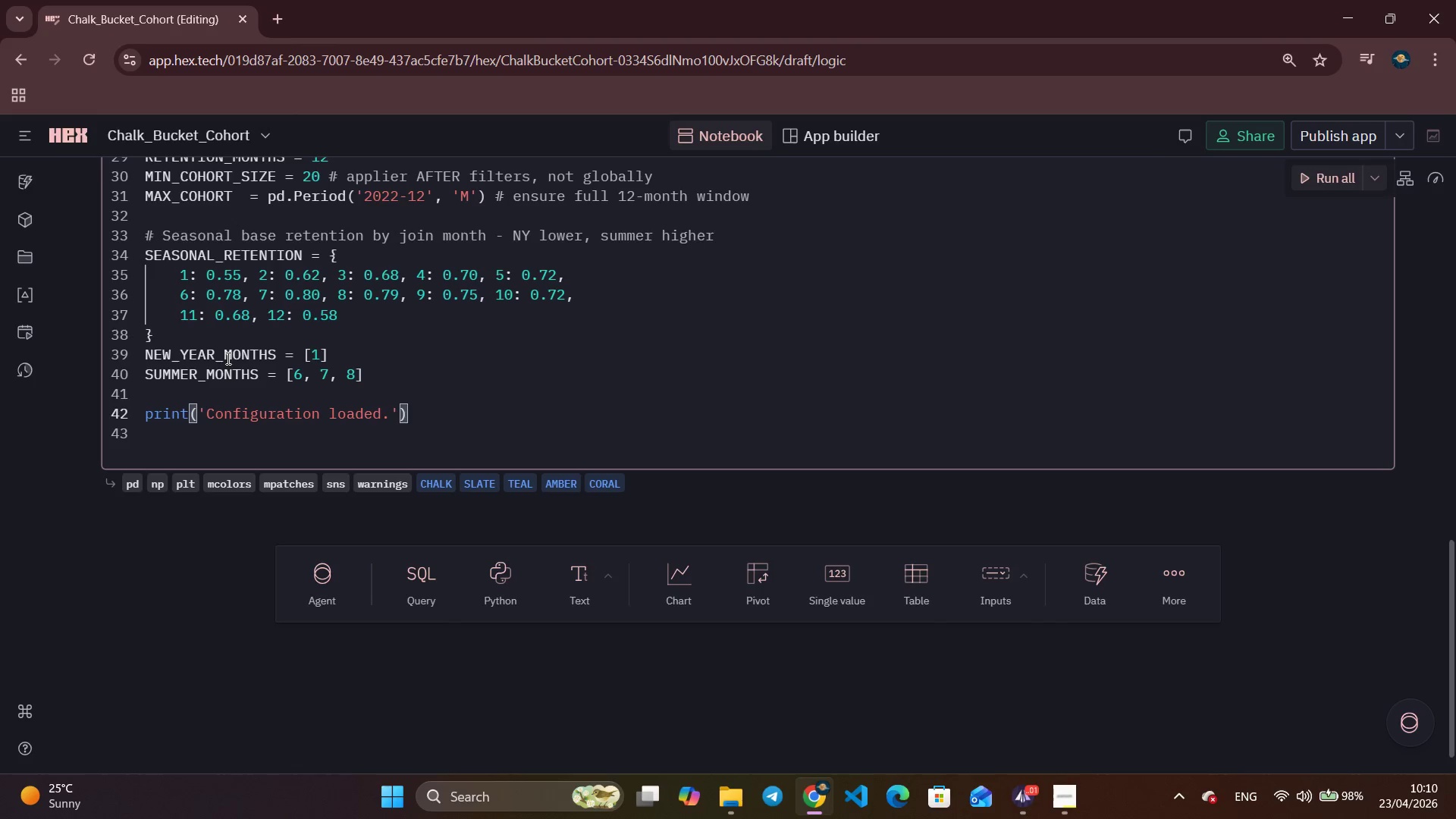 
key(ArrowRight)
 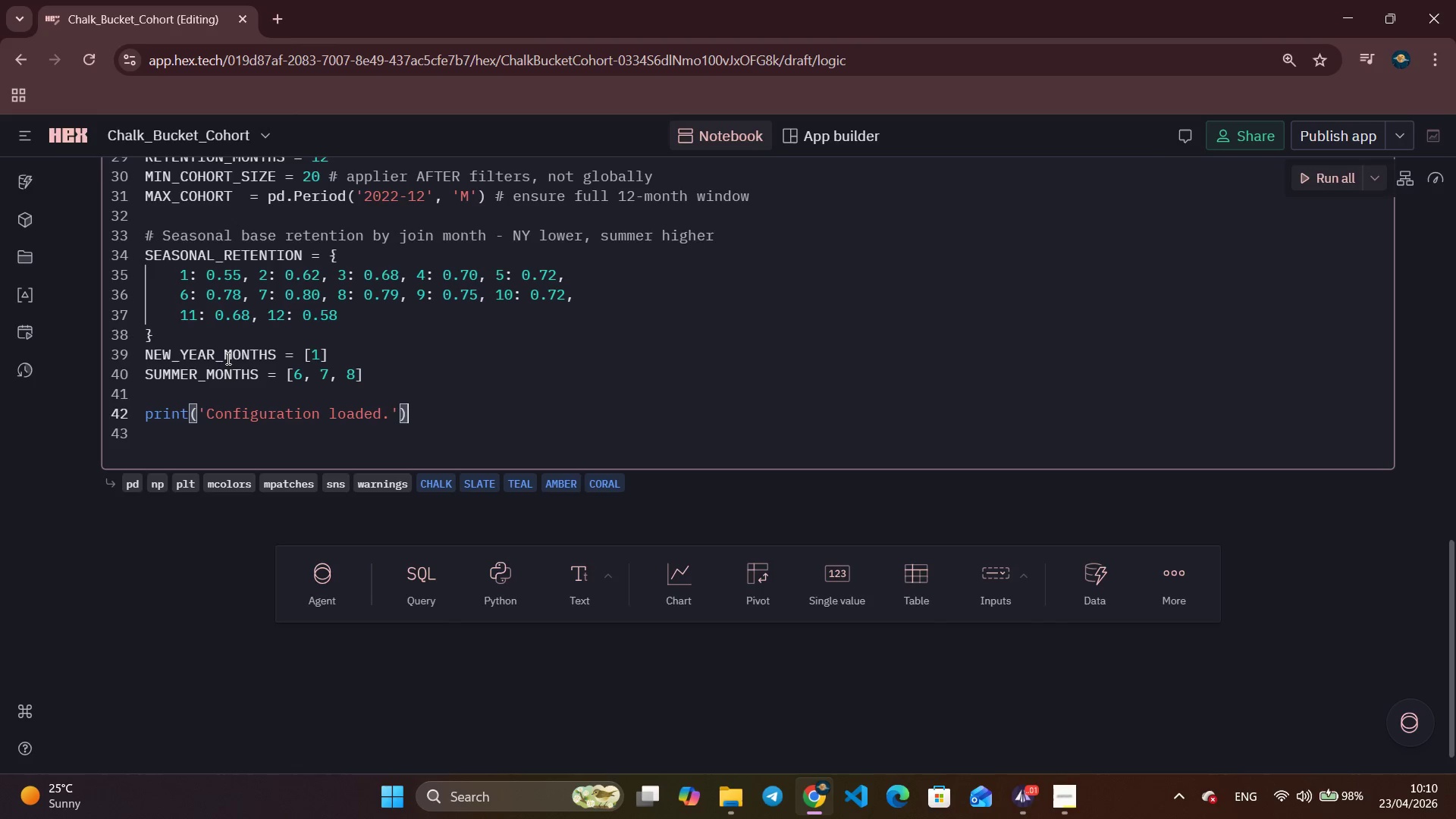 
key(ArrowRight)
 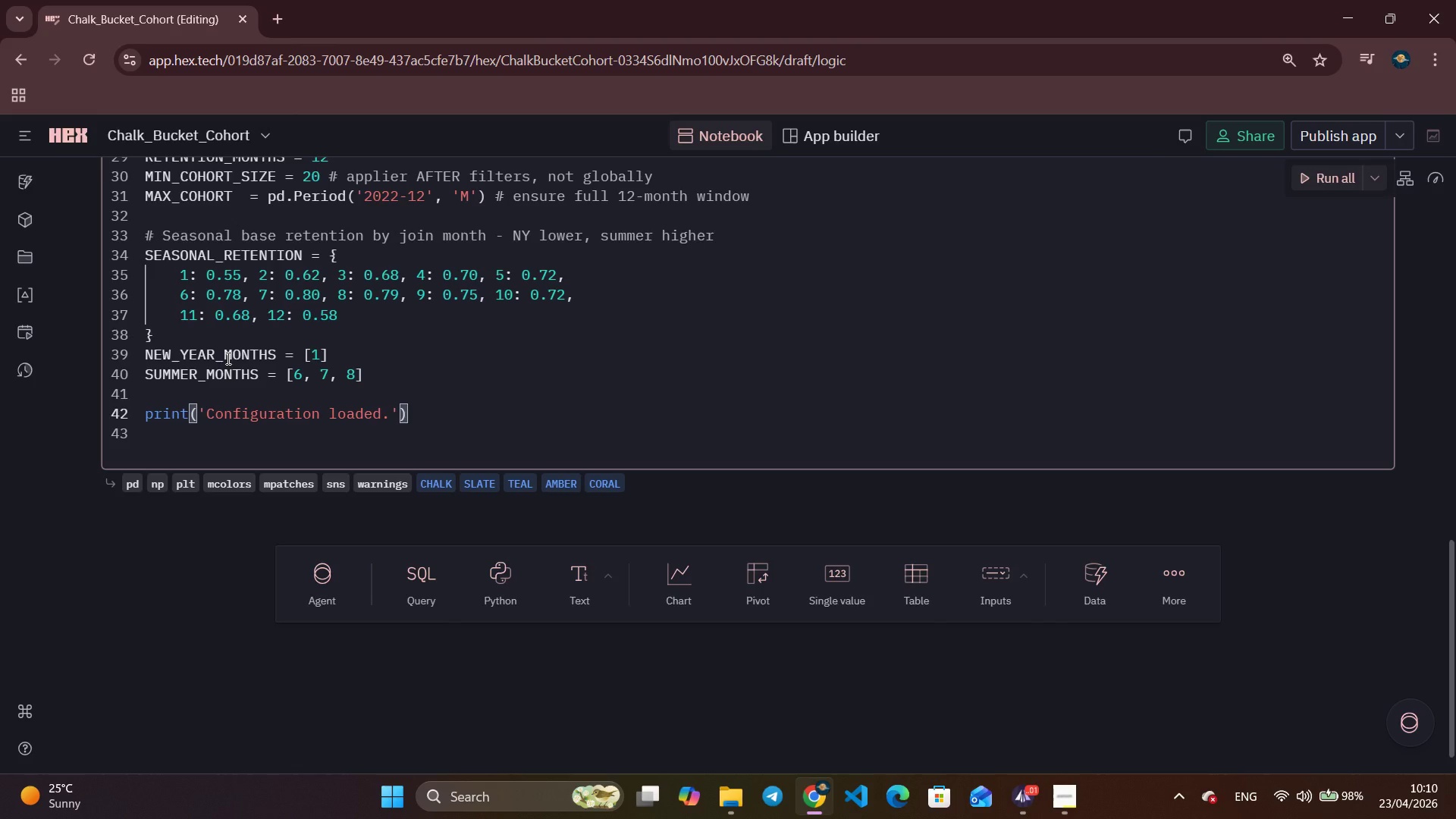 
key(Enter)
 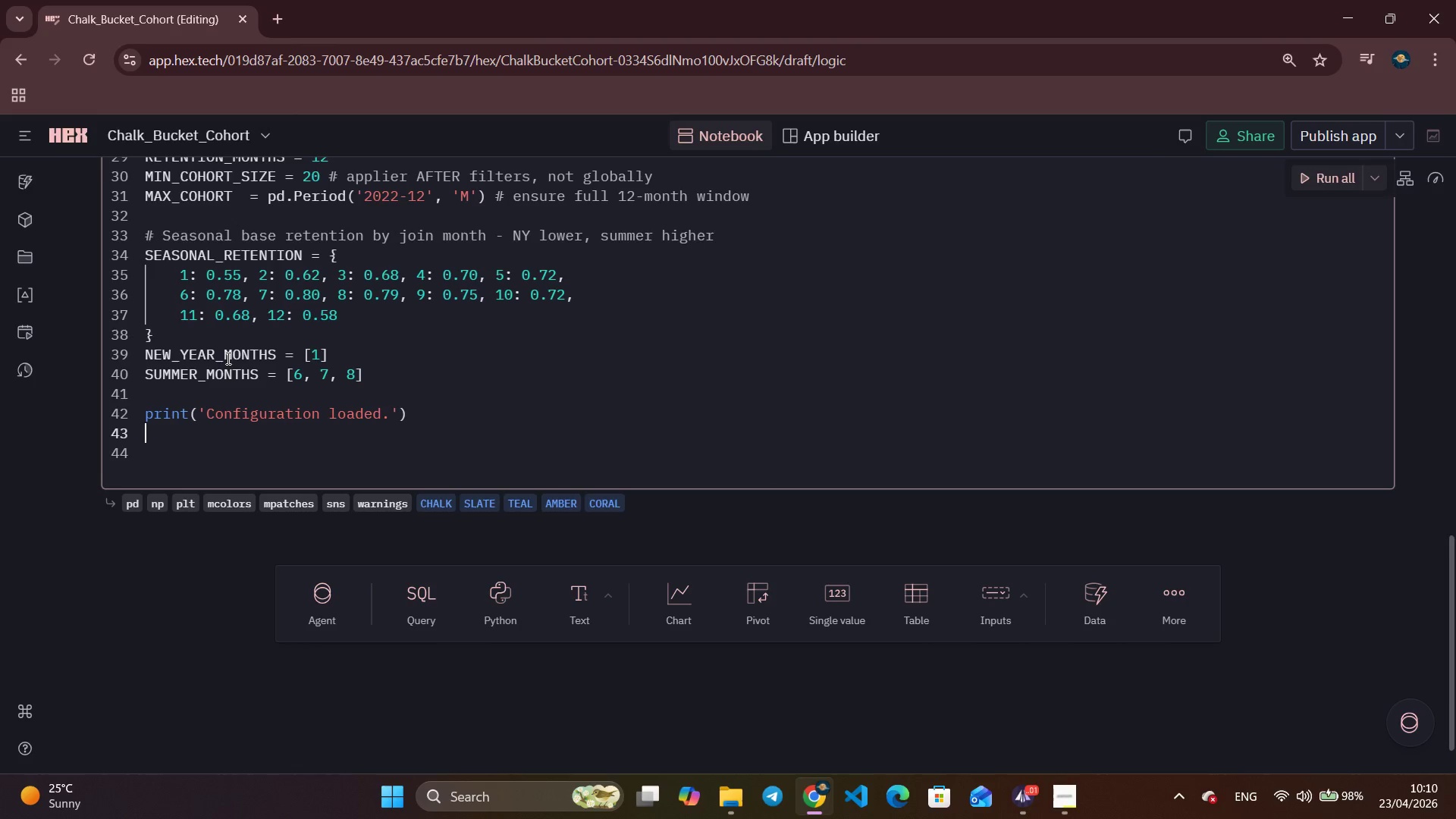 
type(print(f'Locations    ;)
key(Backspace)
key(Backspace)
type(:{location)
key(Backspace)
key(Backspace)
key(Backspace)
key(Backspace)
key(Backspace)
key(Backspace)
key(Backspace)
type(LO)
key(Backspace)
key(Backspace)
key(Backspace)
type(LO)
key(Tab)
 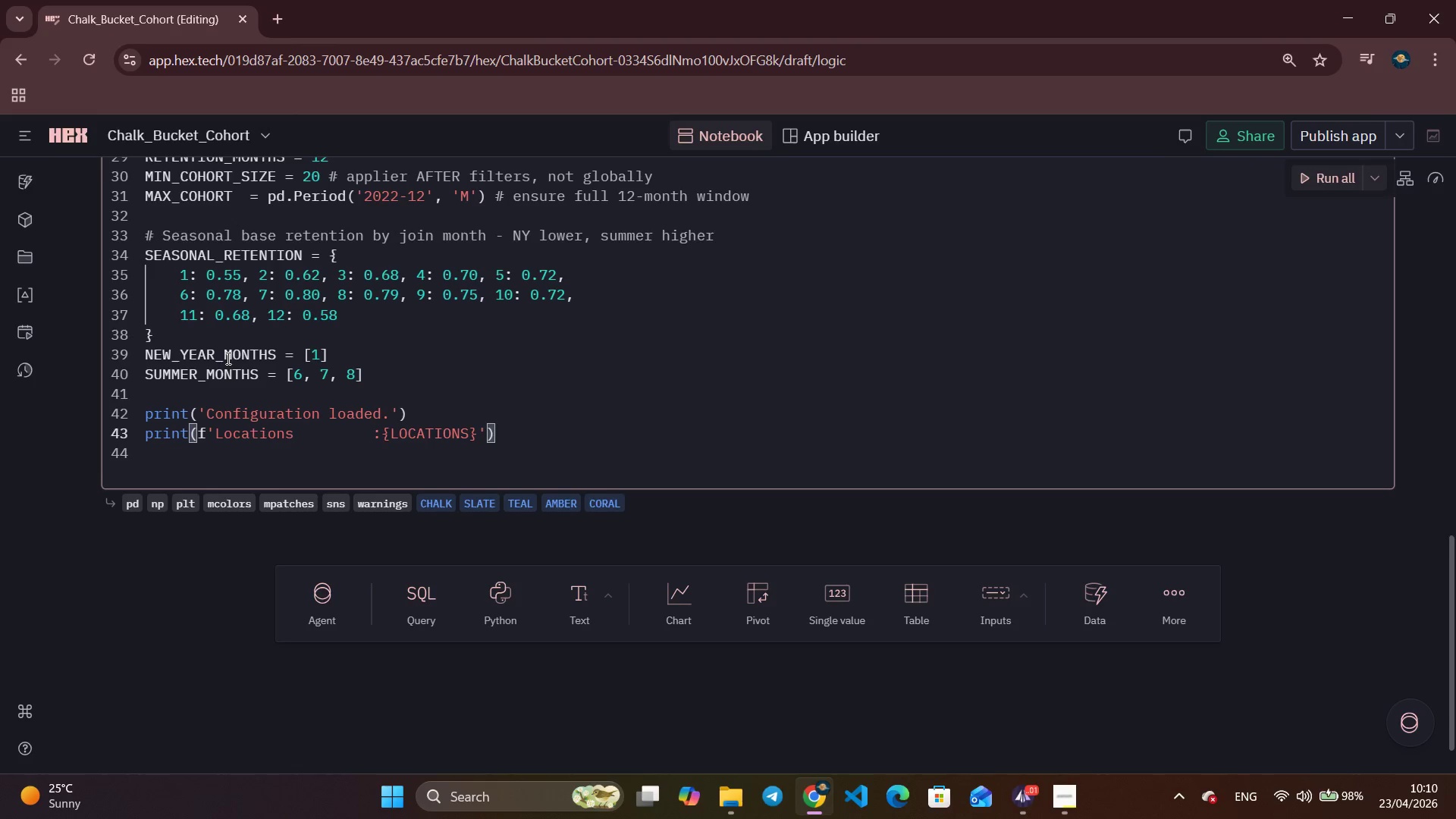 
key(Enter)
 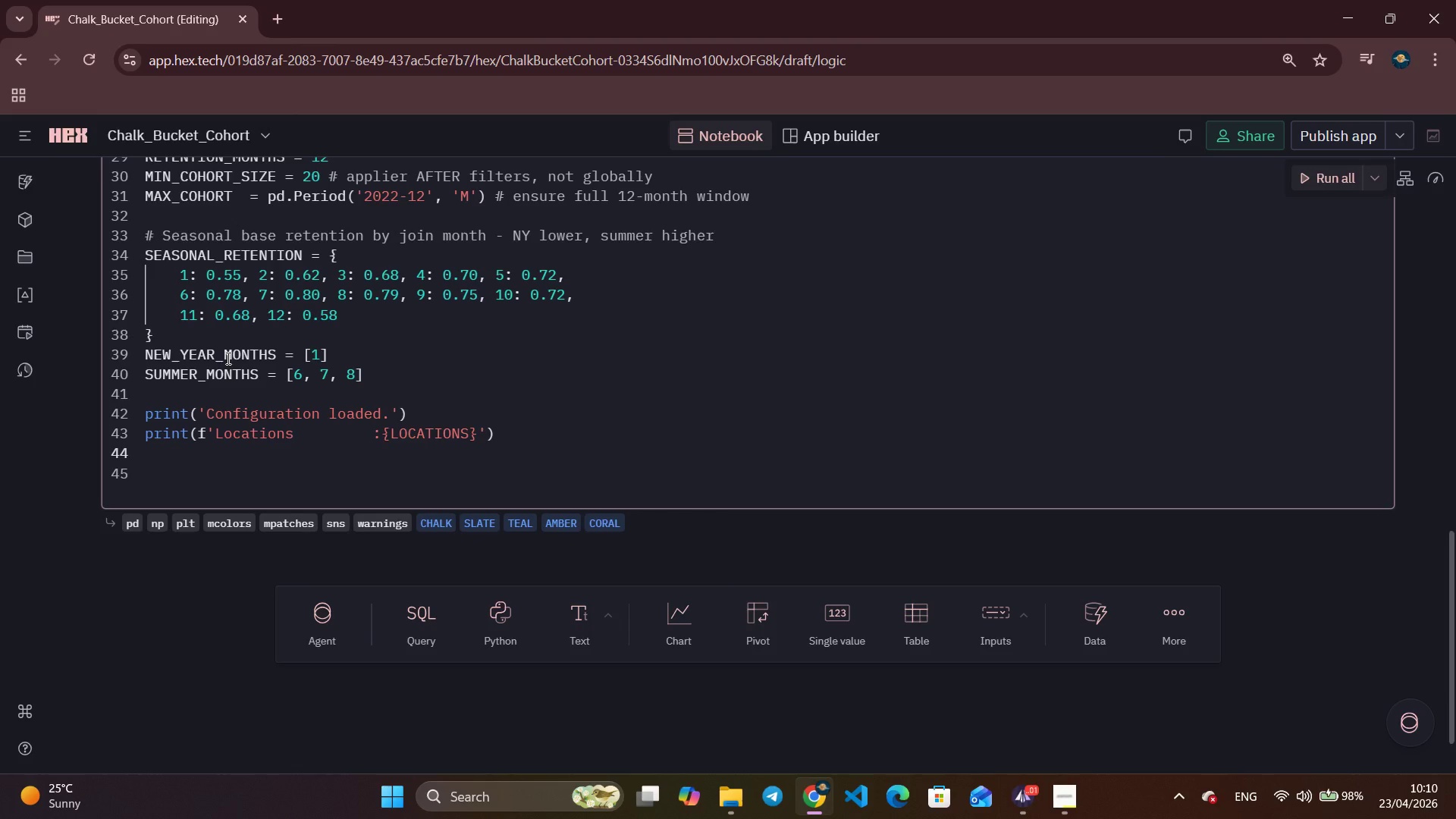 
type(print(f'Membership types  : )
key(Backspace)
type( {)
key(Backspace)
key(Backspace)
type({)
key(Tab)
 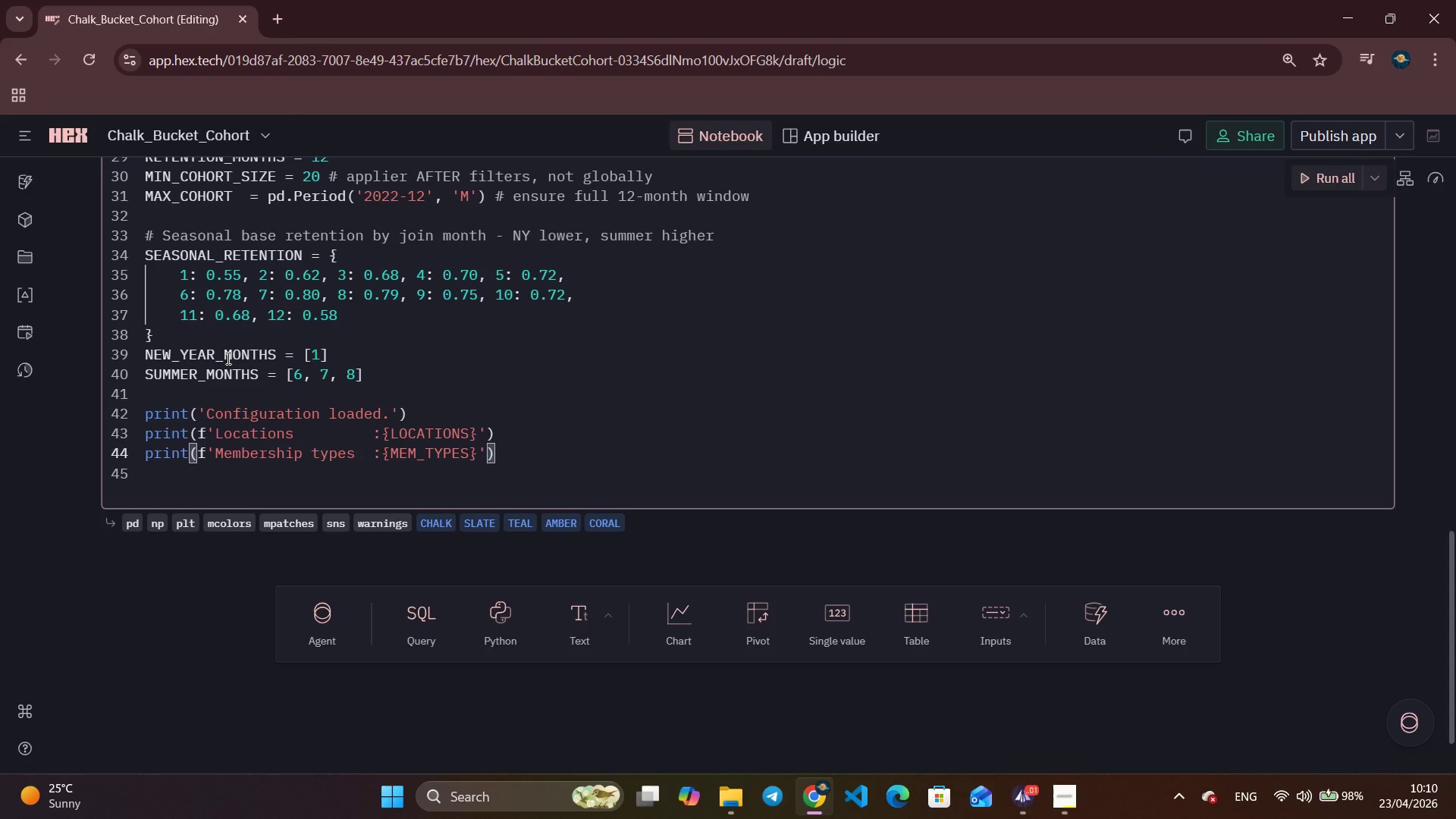 
key(Enter)
 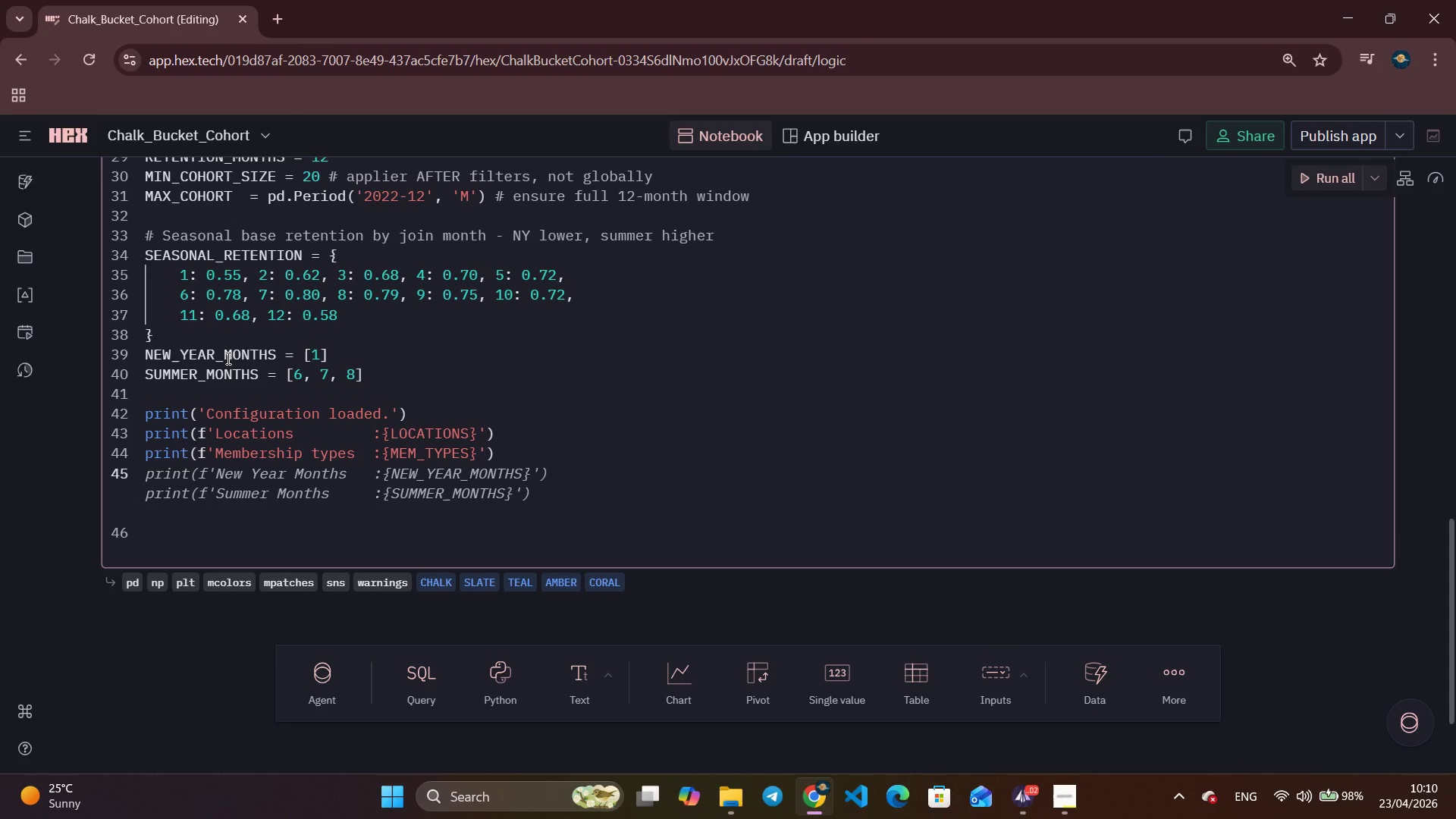 
key(ArrowLeft)
 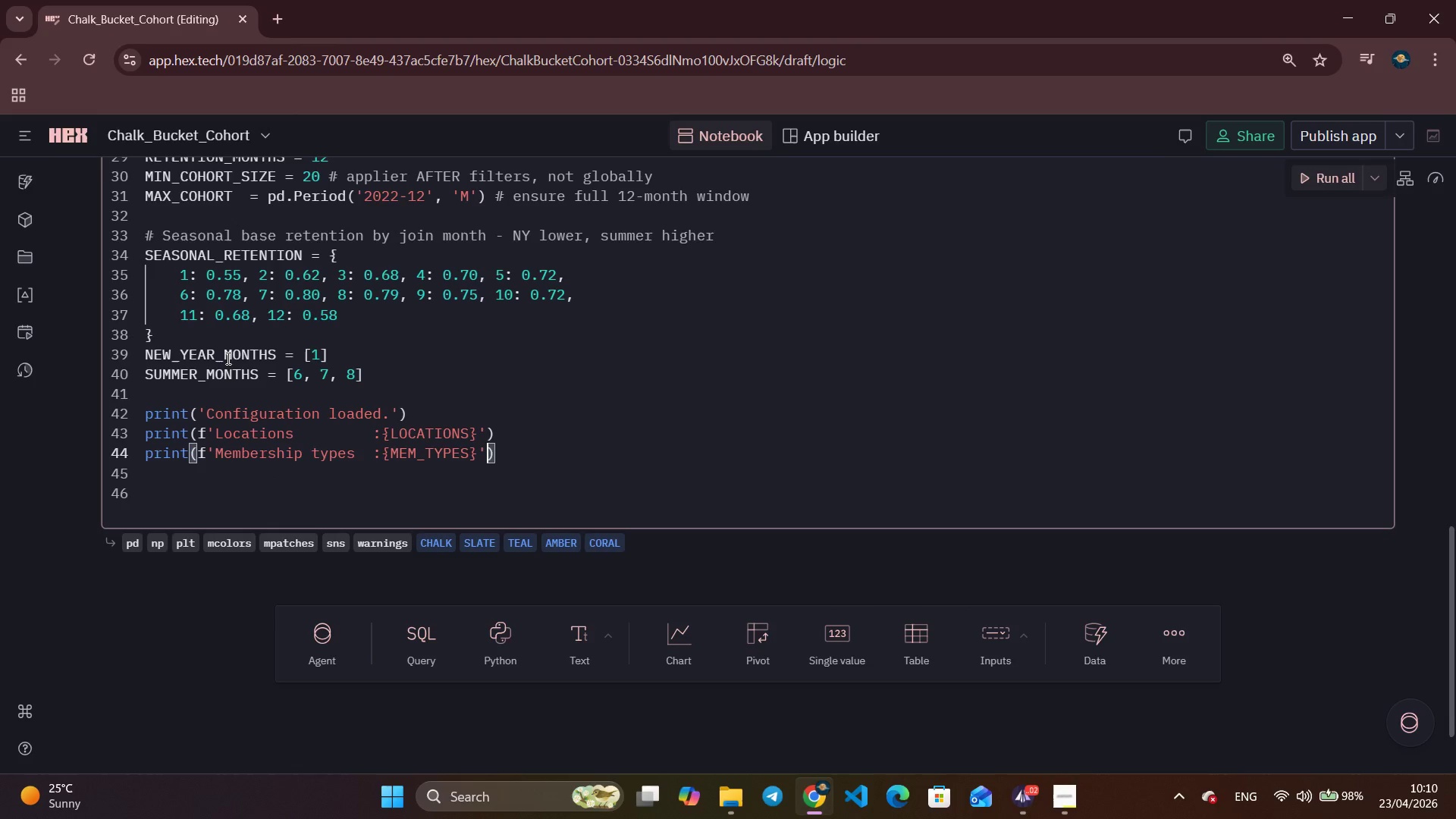 
key(ArrowLeft)
 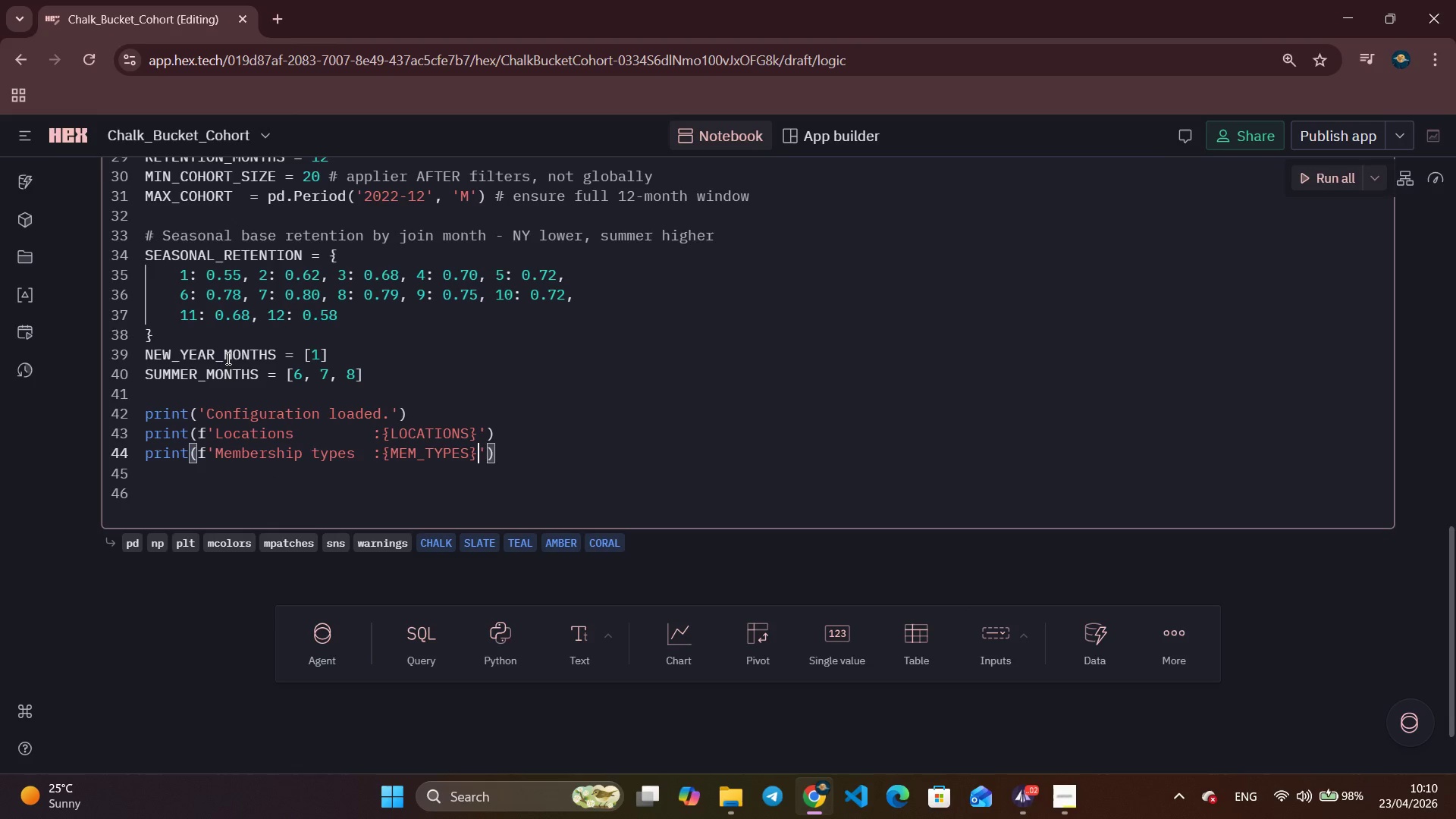 
key(ArrowLeft)
 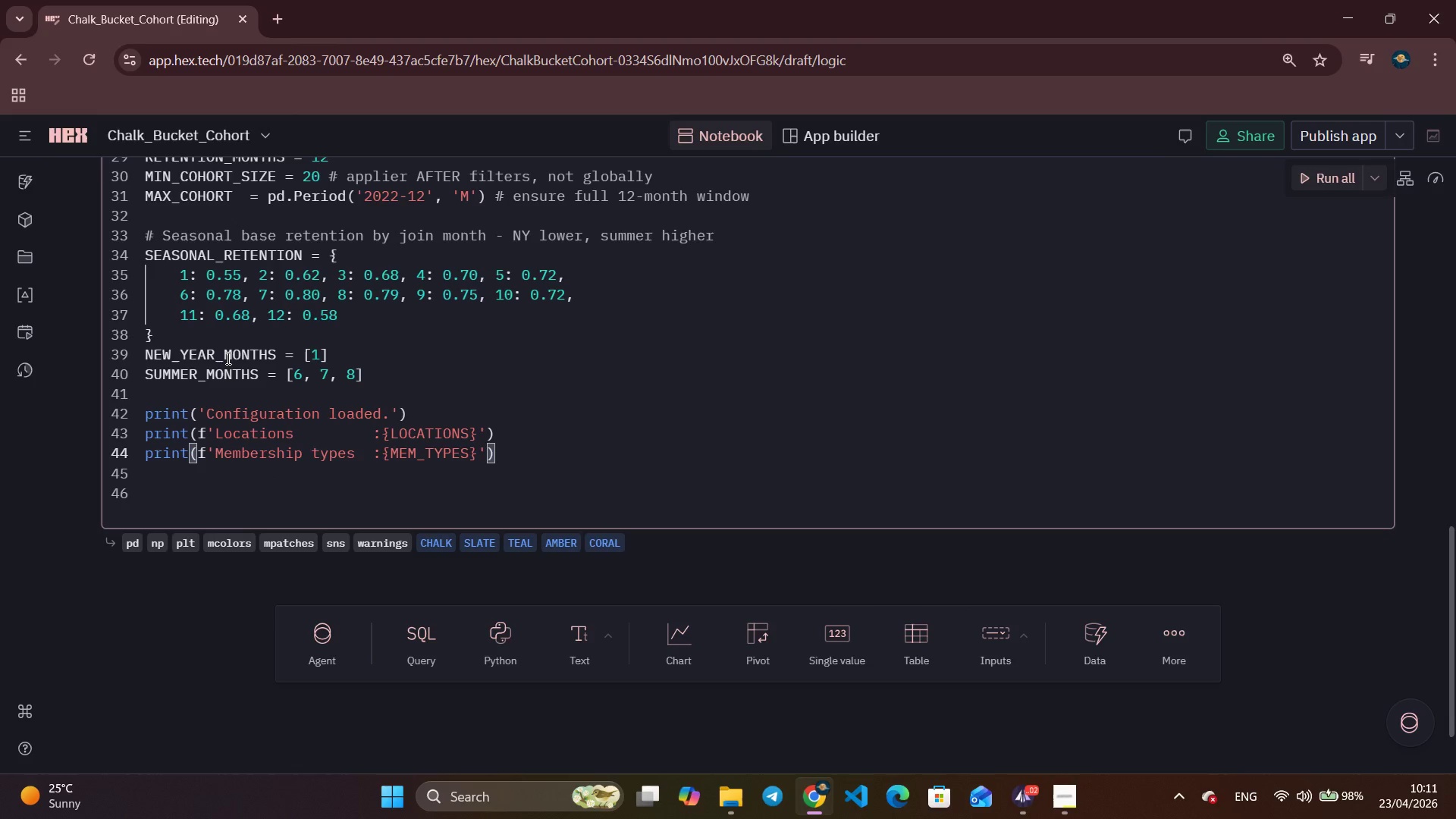 
key(Space)
 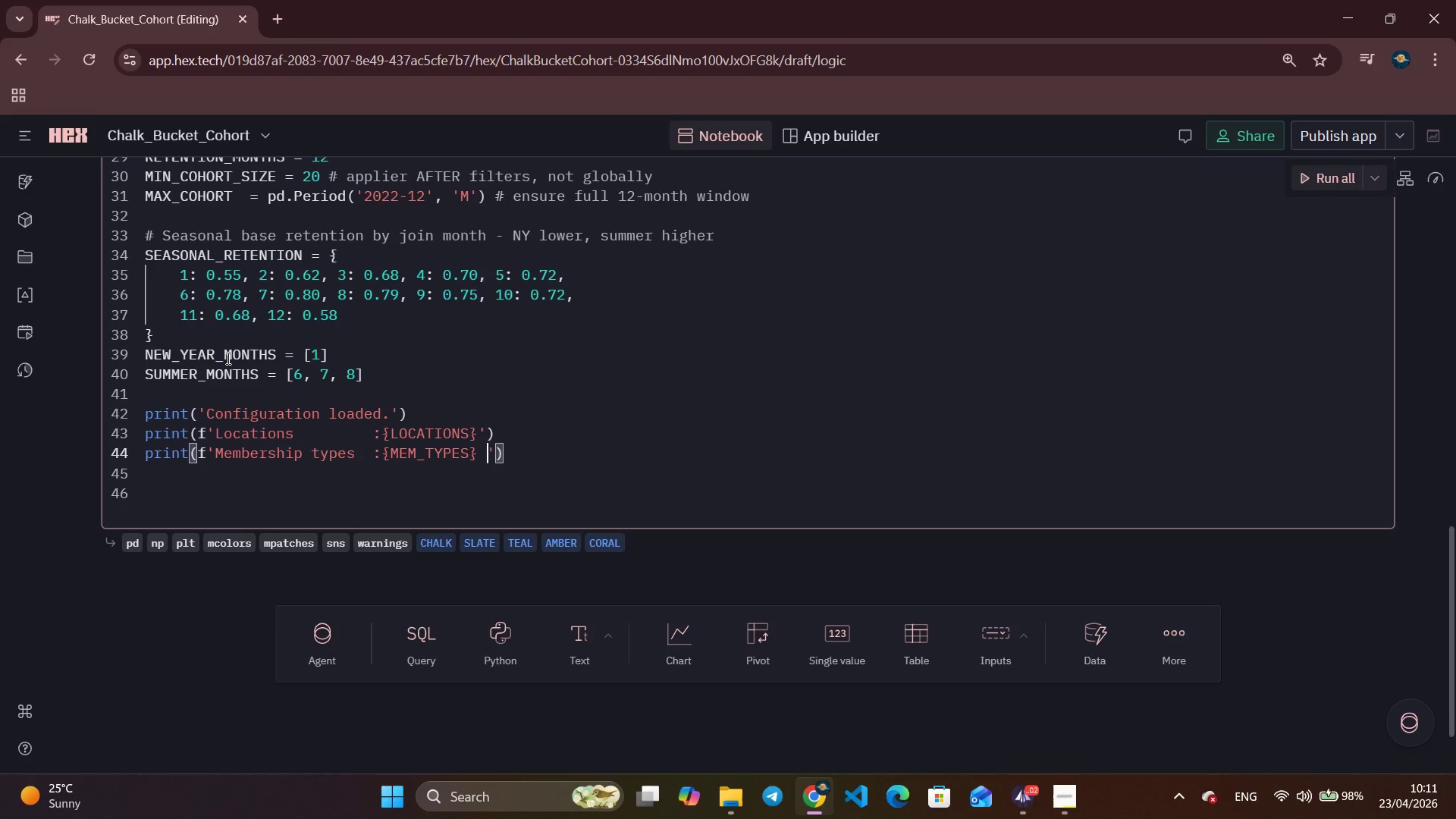 
key(Shift+ShiftLeft)
 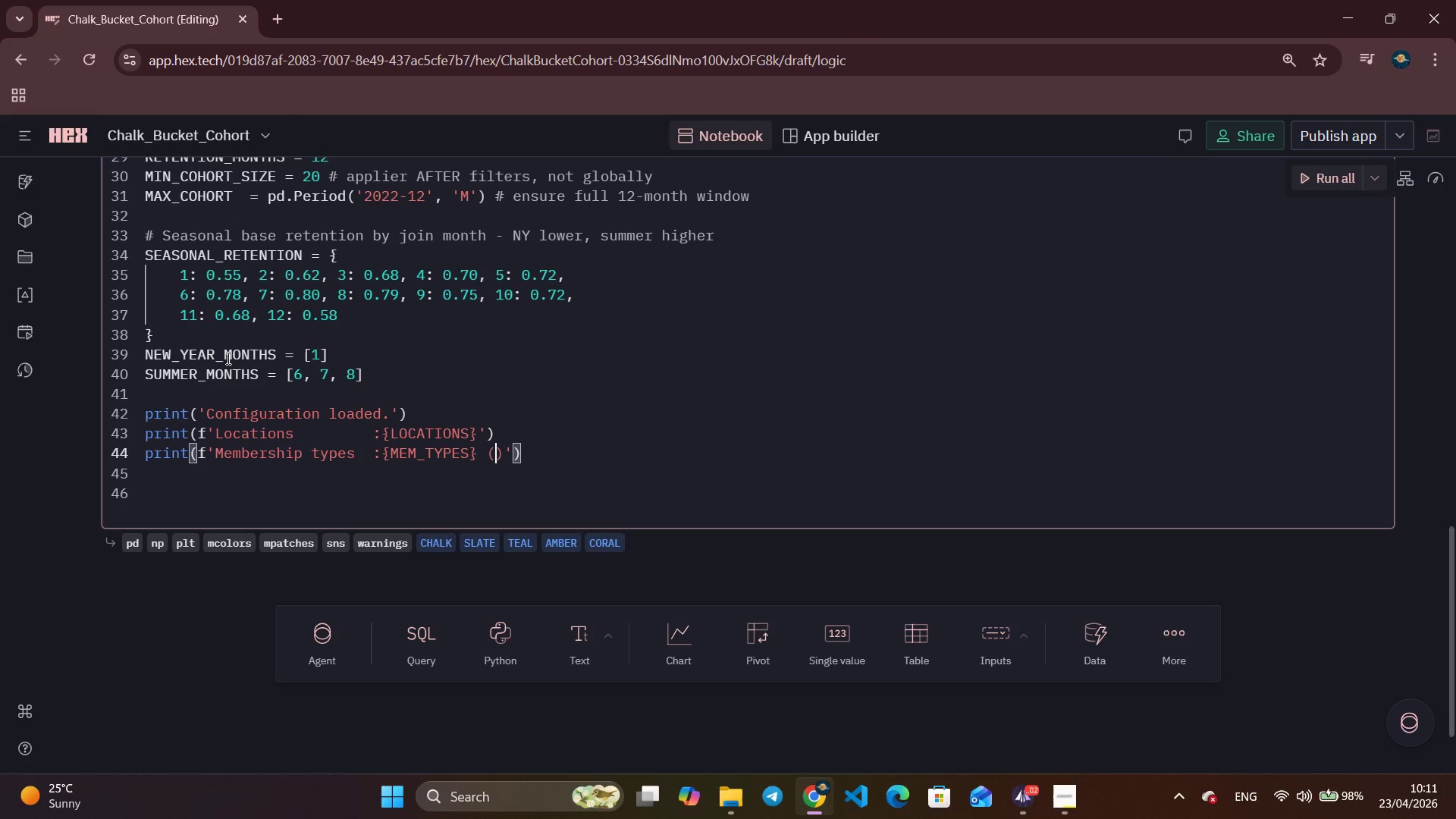 
key(Shift+9)
 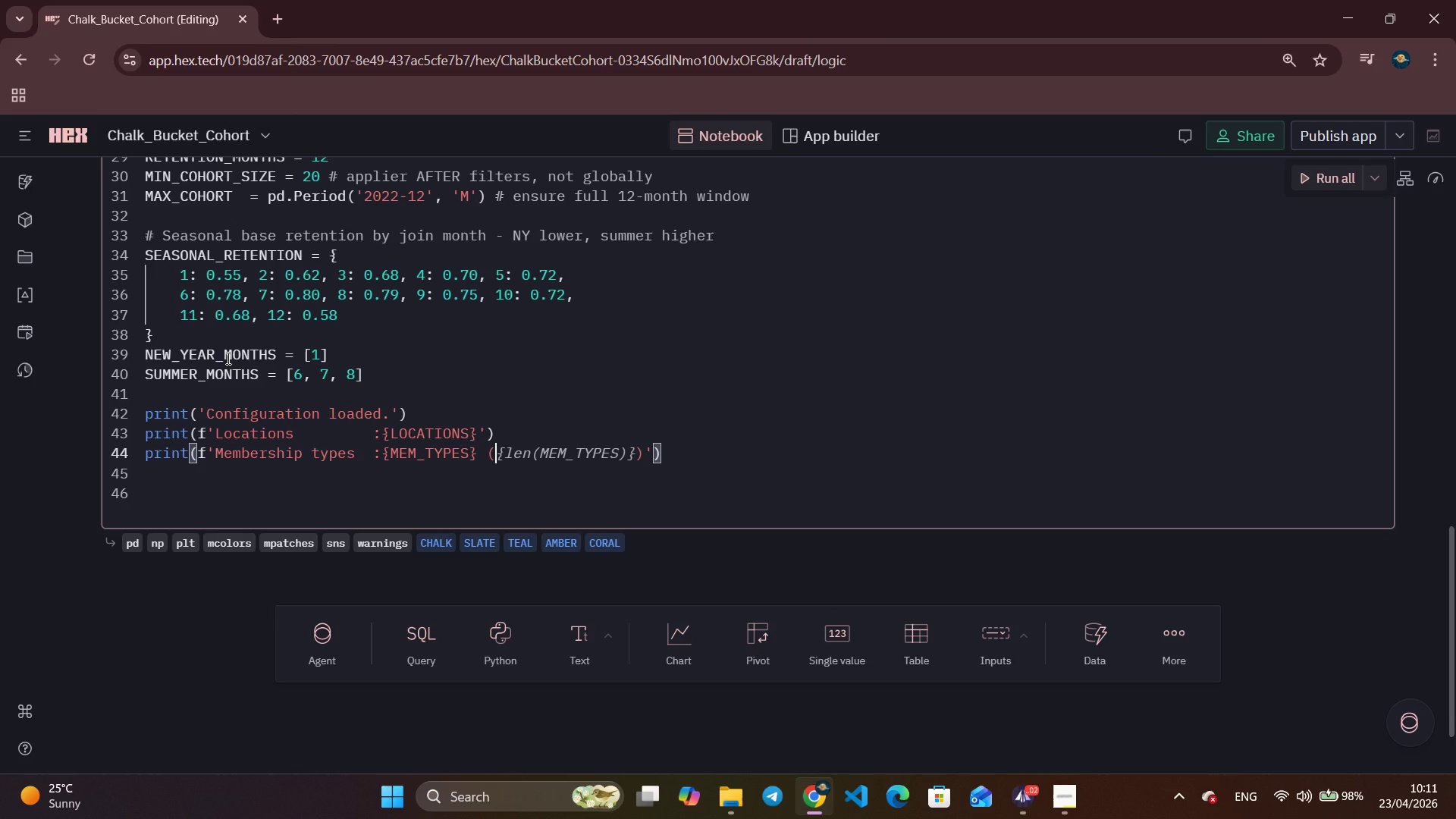 
key(Alt+Tab)
 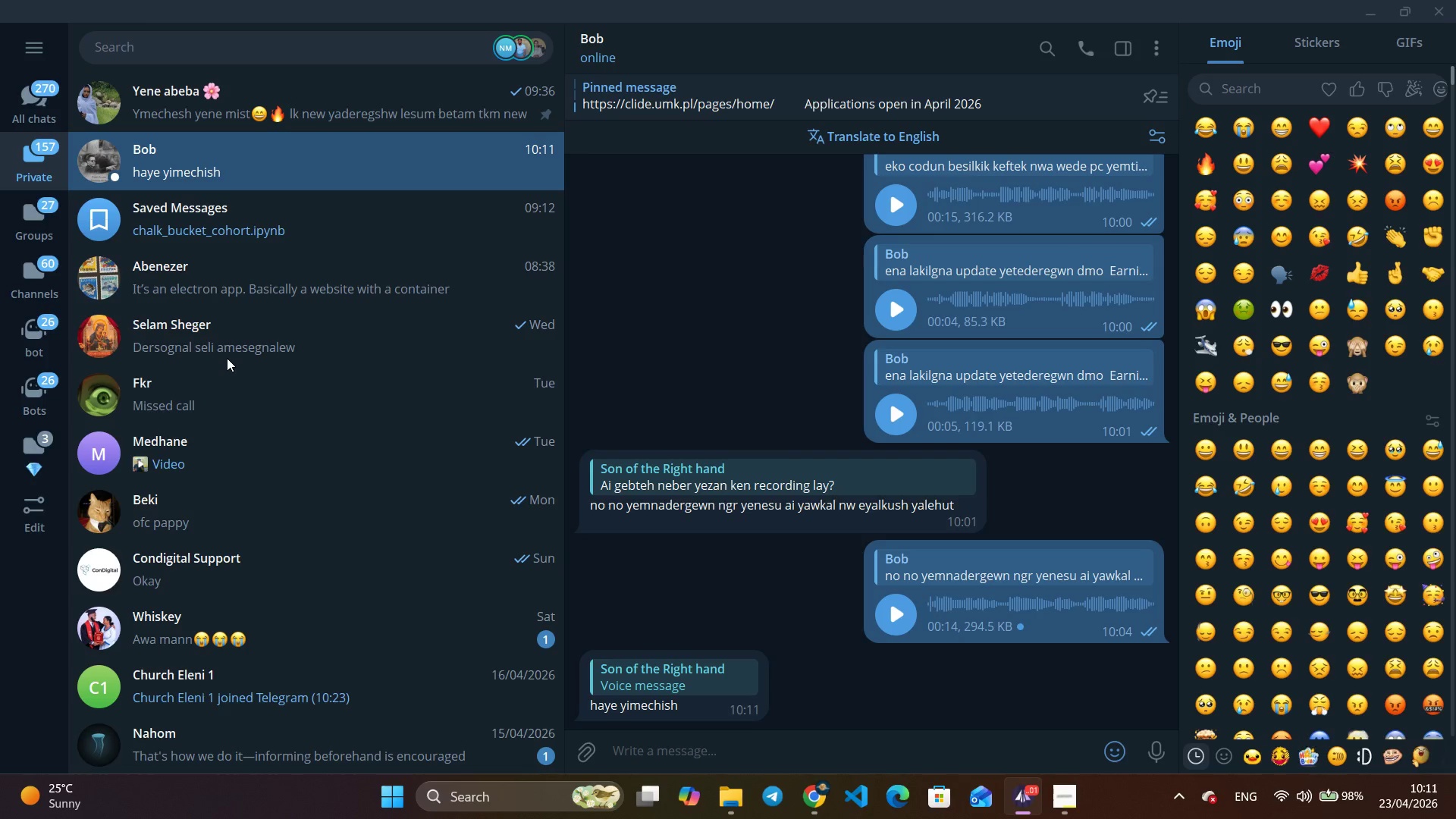 
left_click([639, 681])
 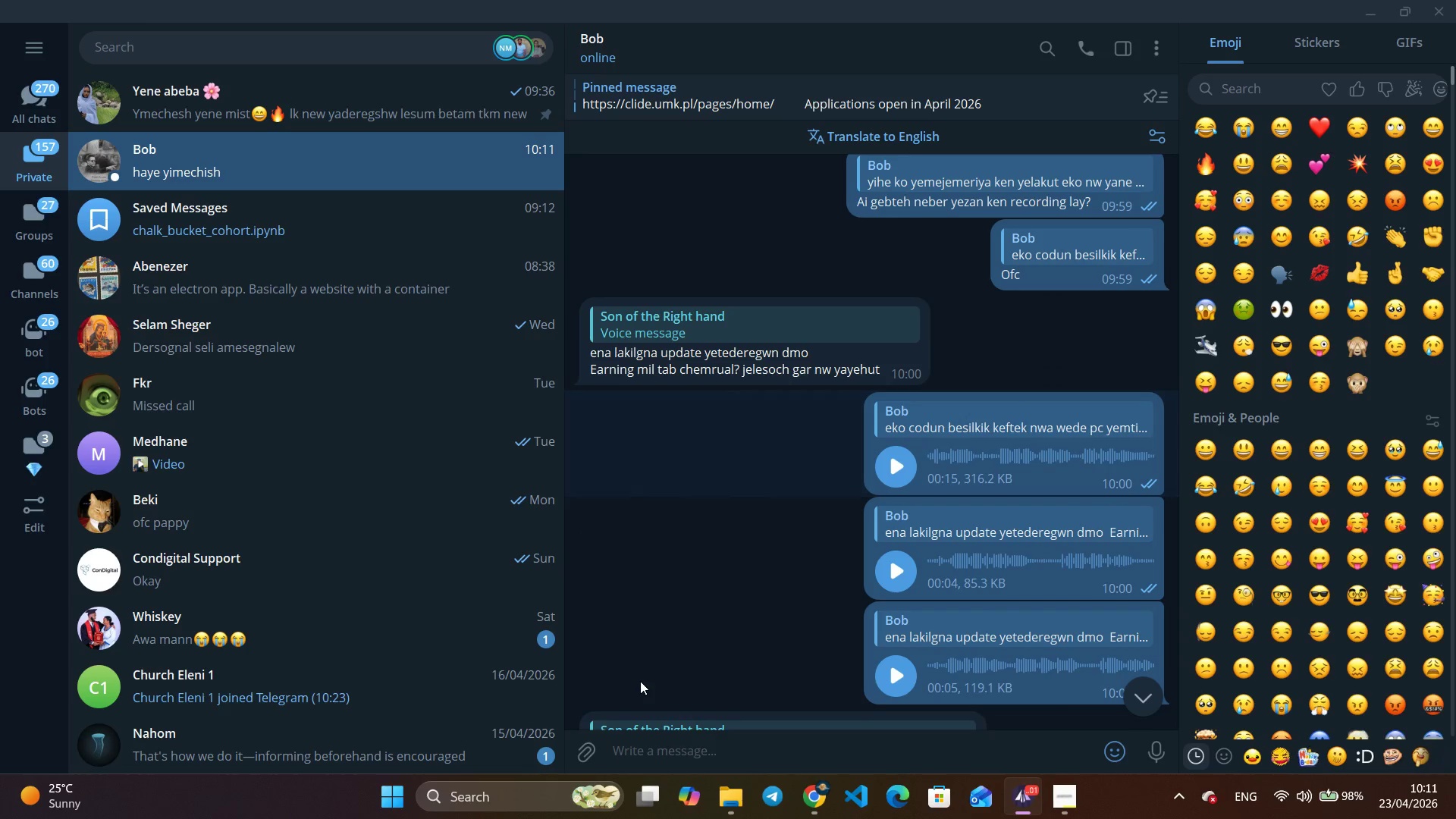 
scroll: coordinate [642, 679], scroll_direction: down, amount: 11.0
 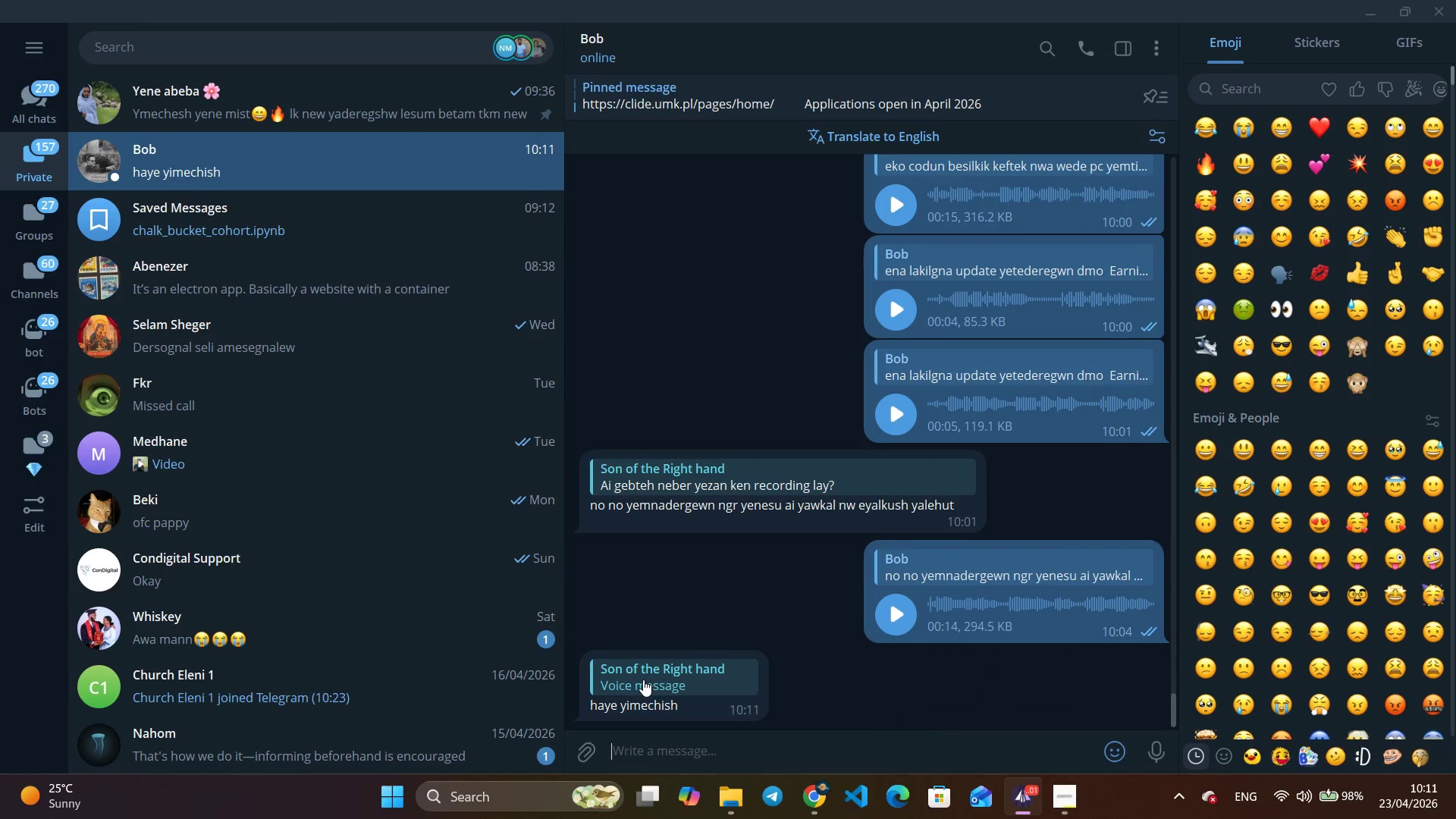 
key(Alt+Tab)
 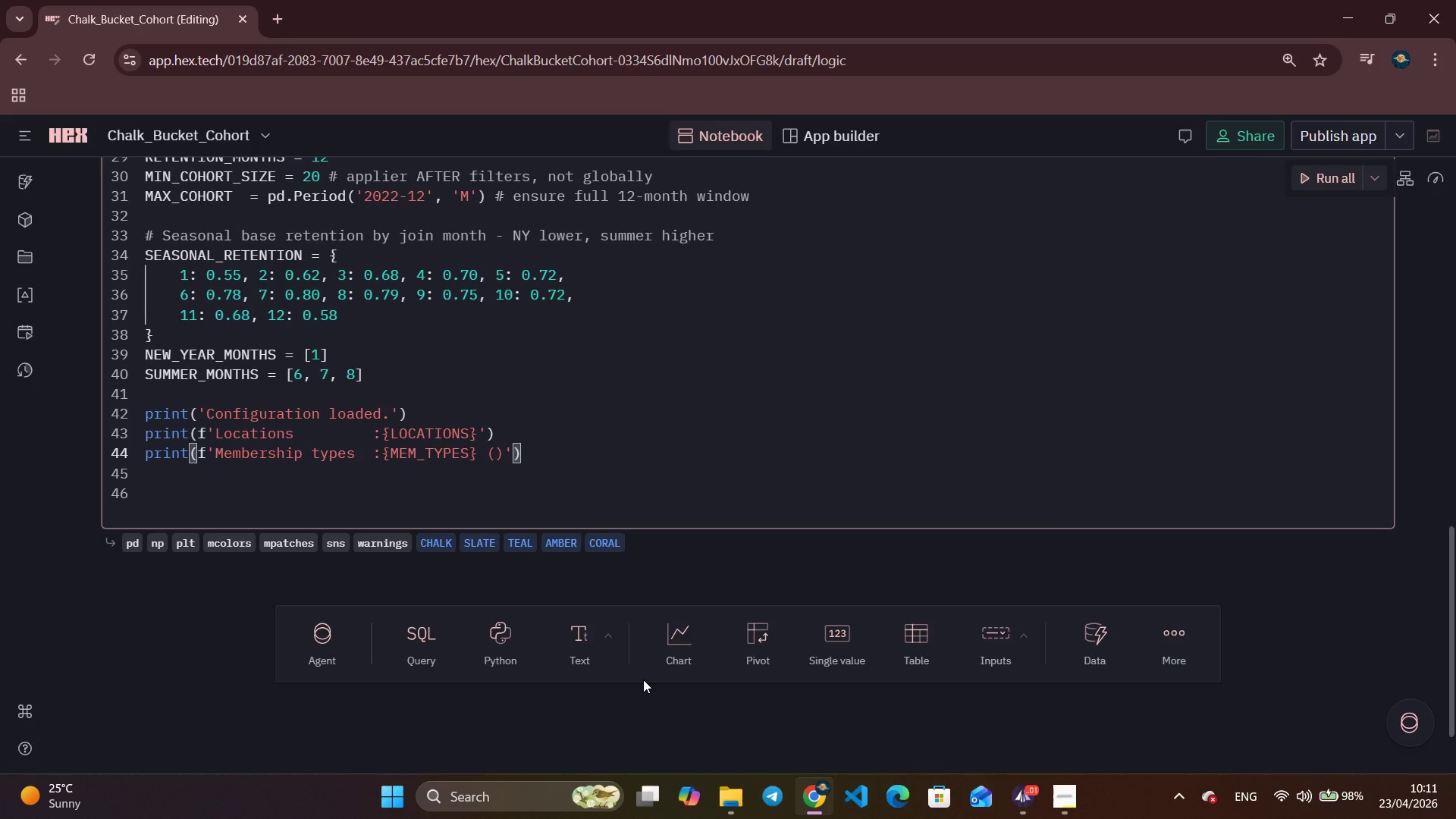 
type(Punch-card excluded from t)
key(Backspace)
type(retention)
 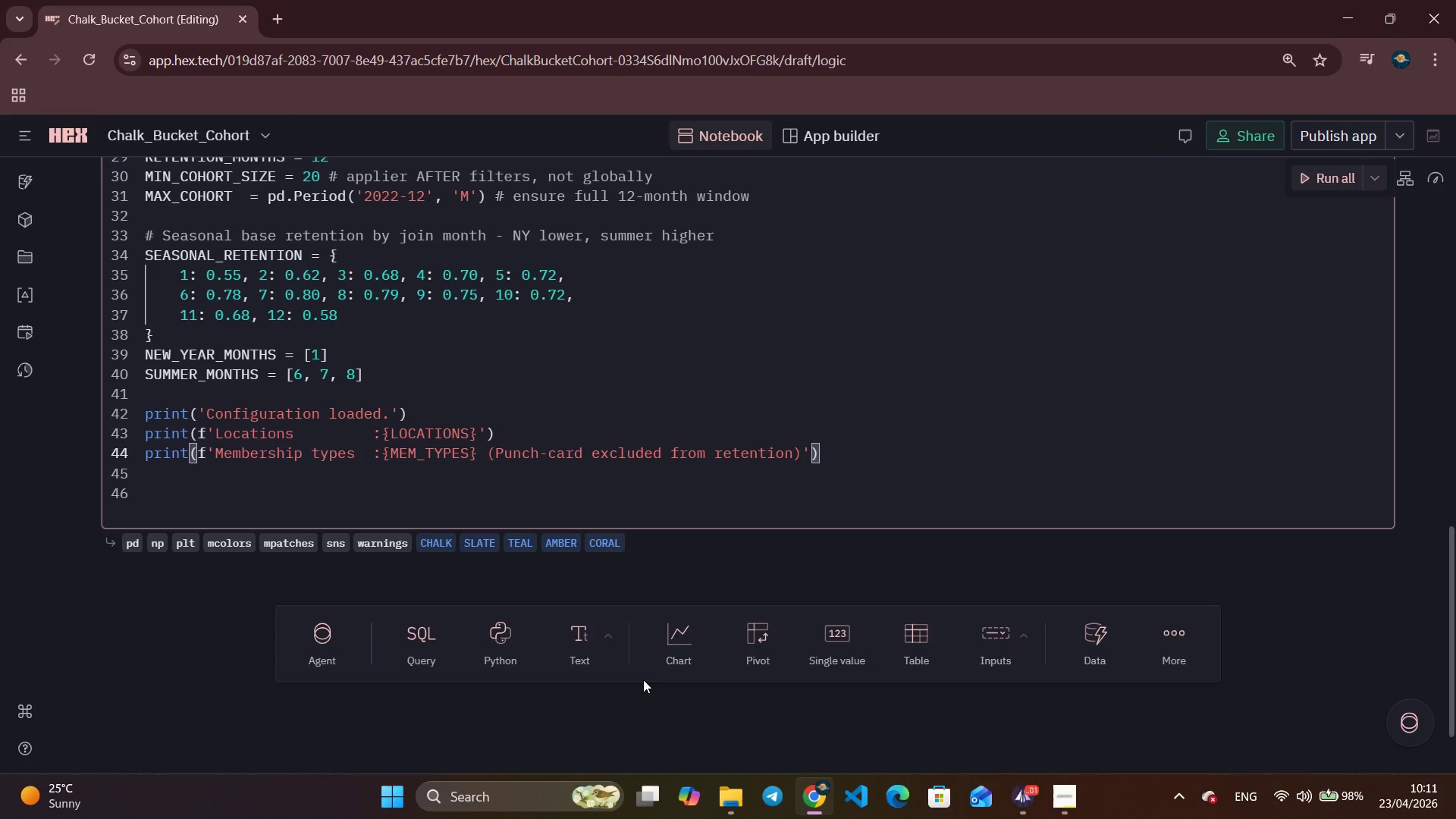 
key(ArrowRight)
 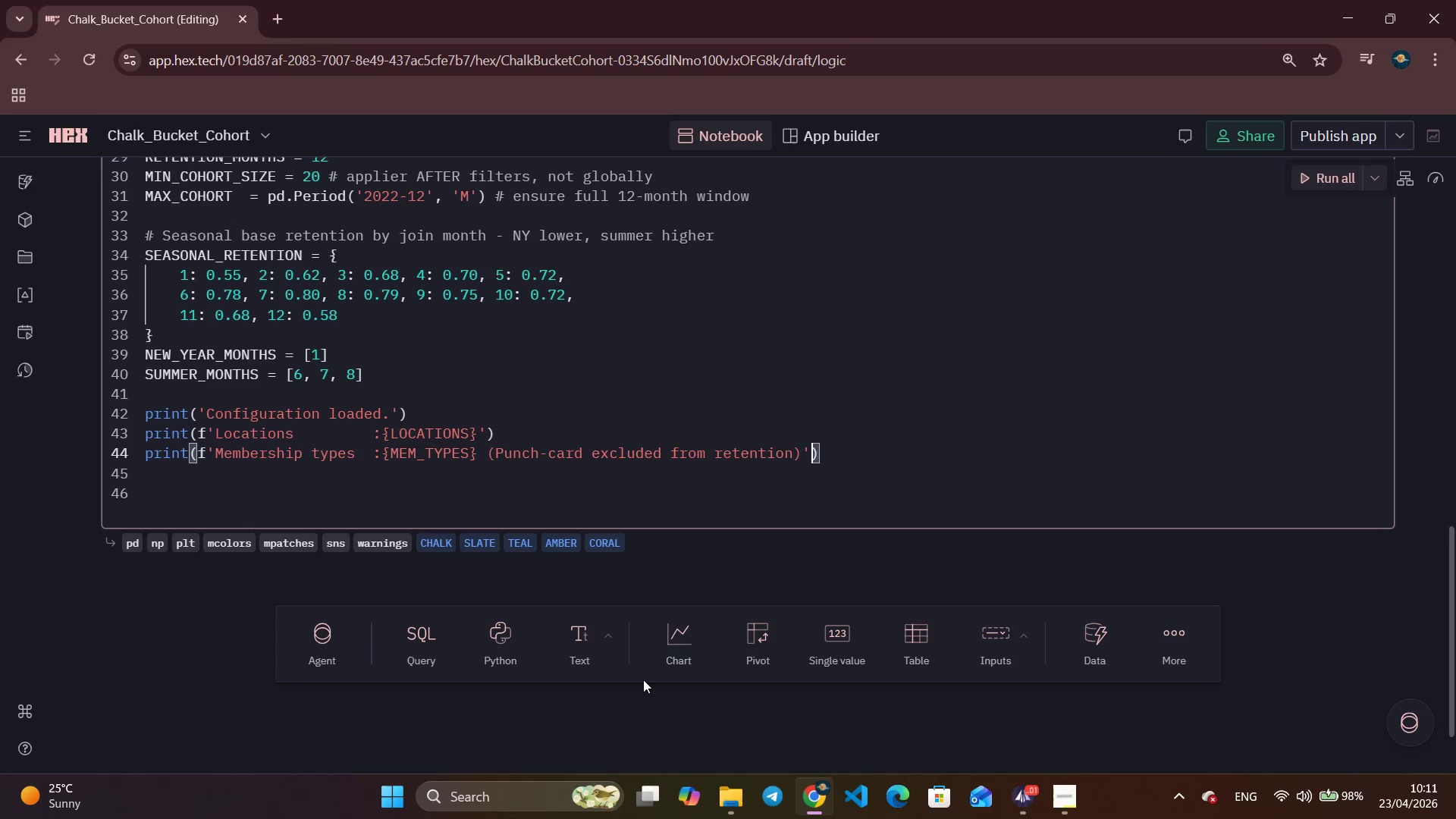 
key(ArrowRight)
 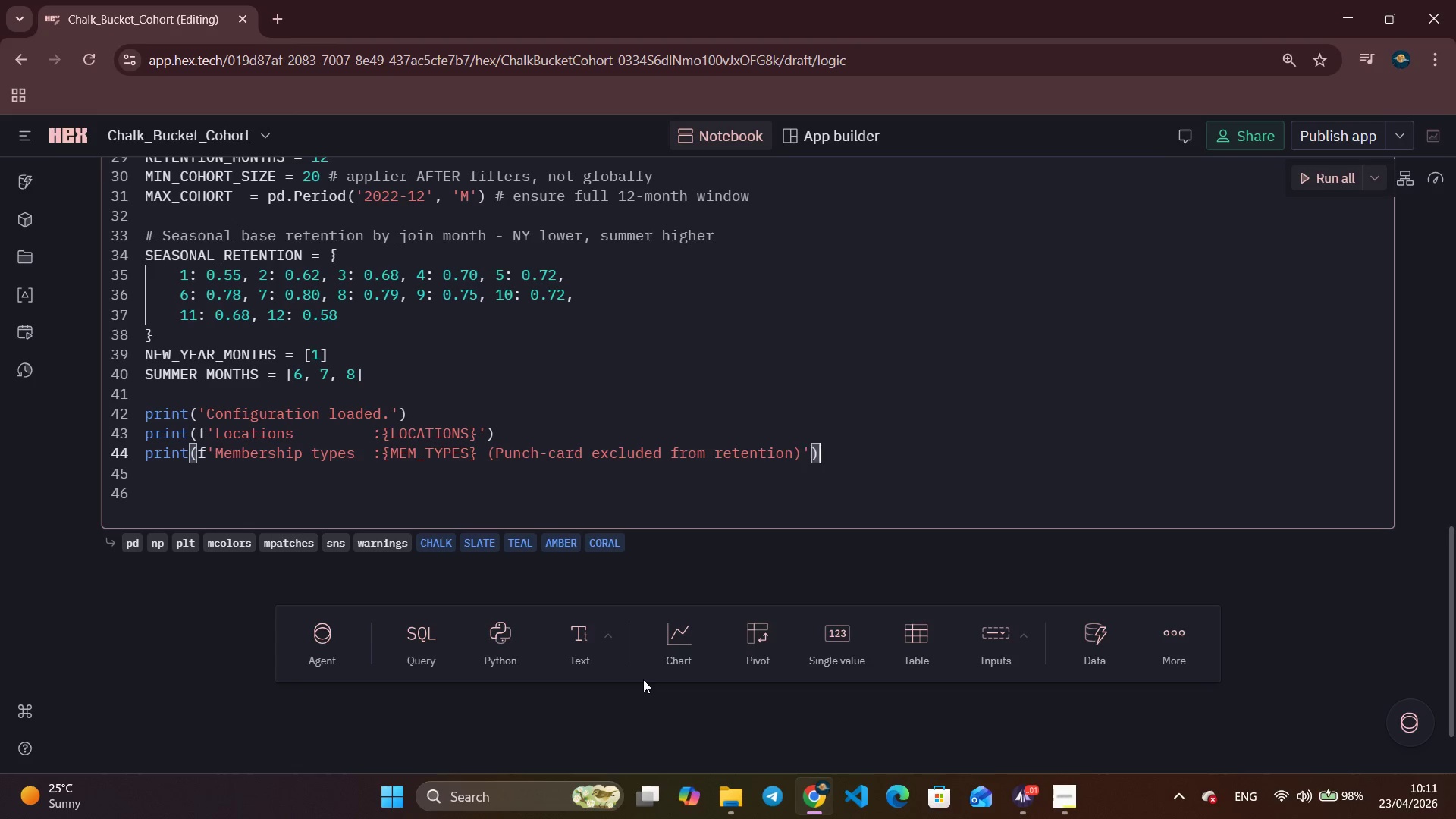 
key(ArrowRight)
 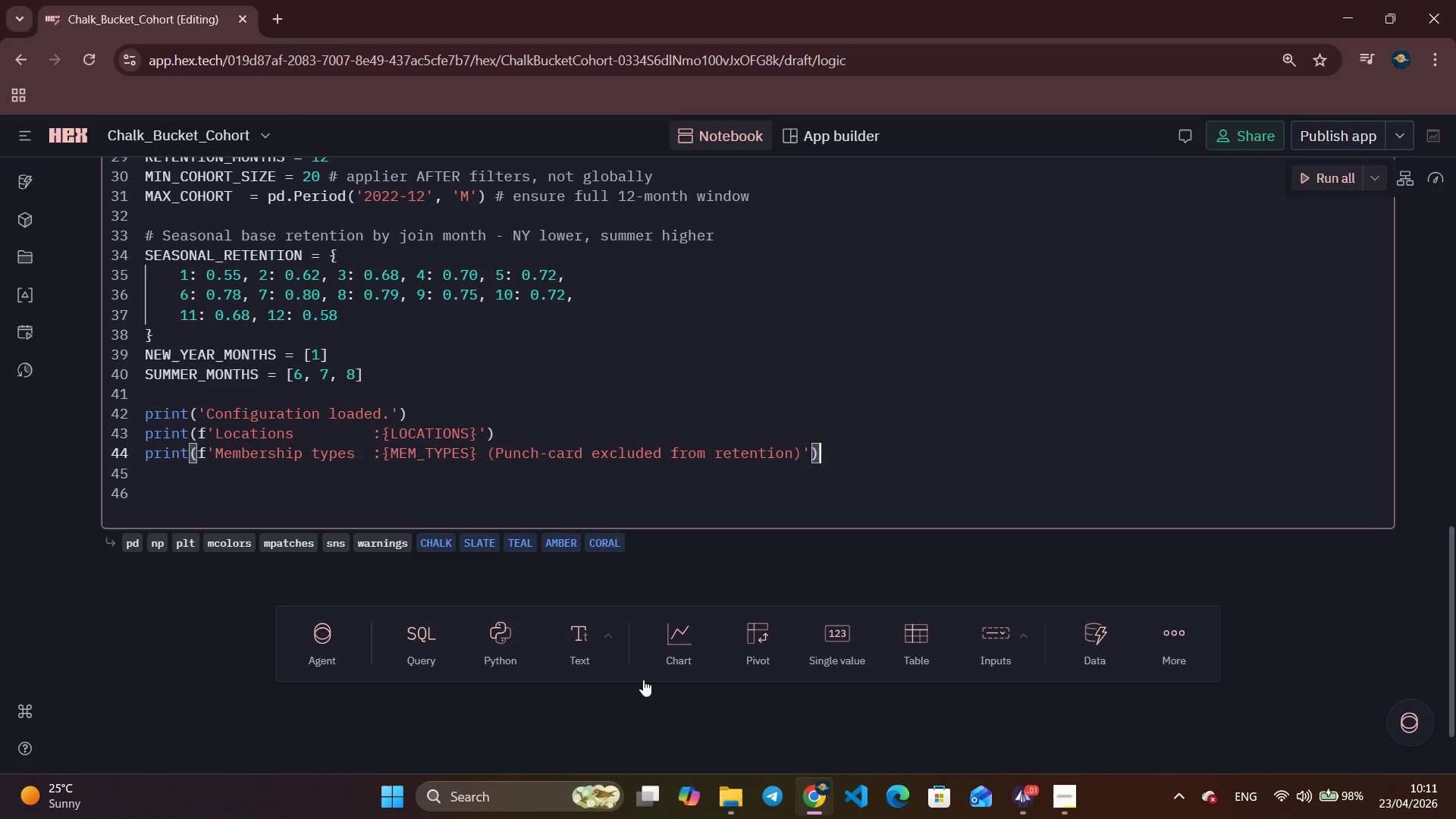 
key(Enter)
 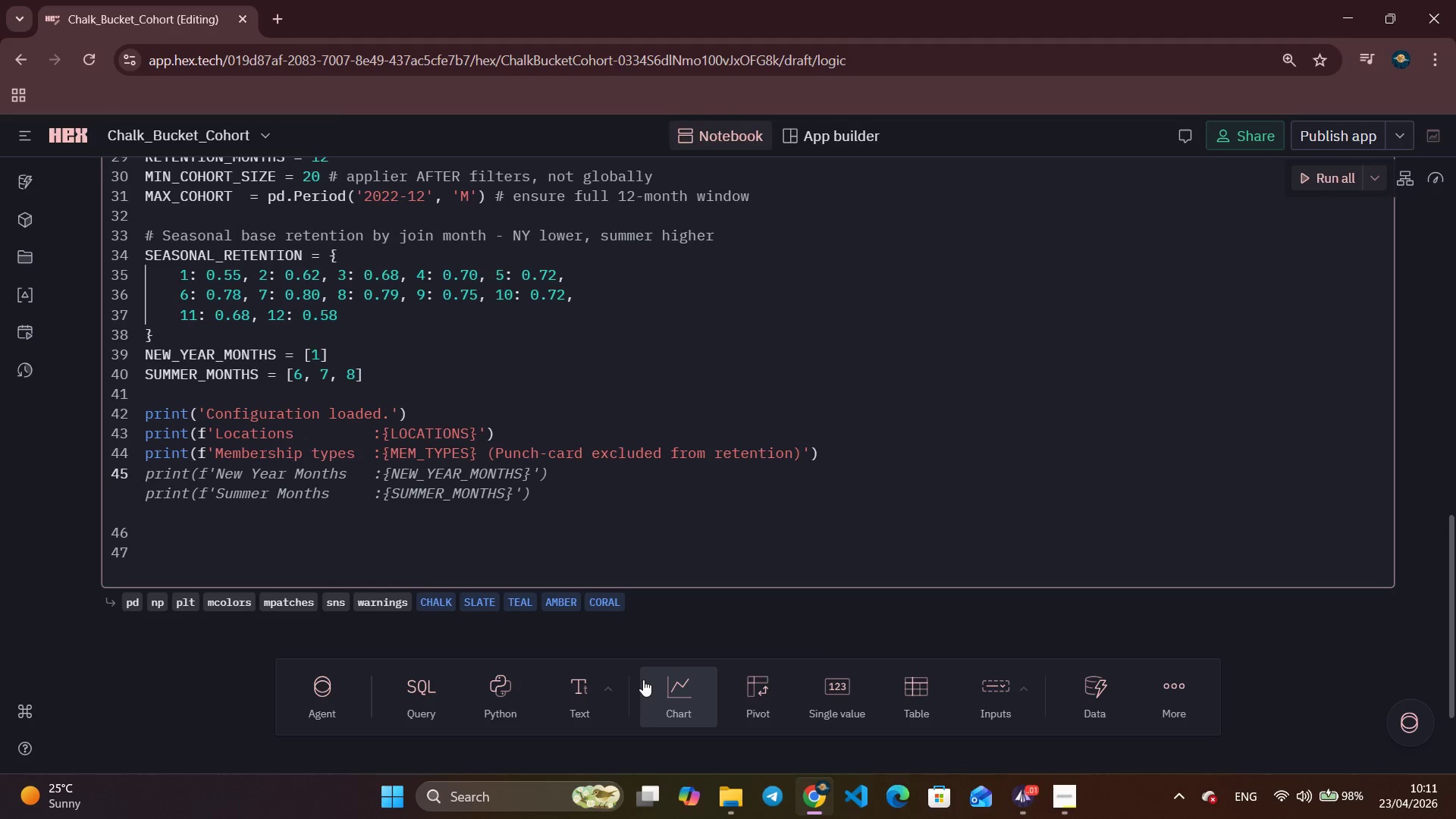 
type(print(f'')
 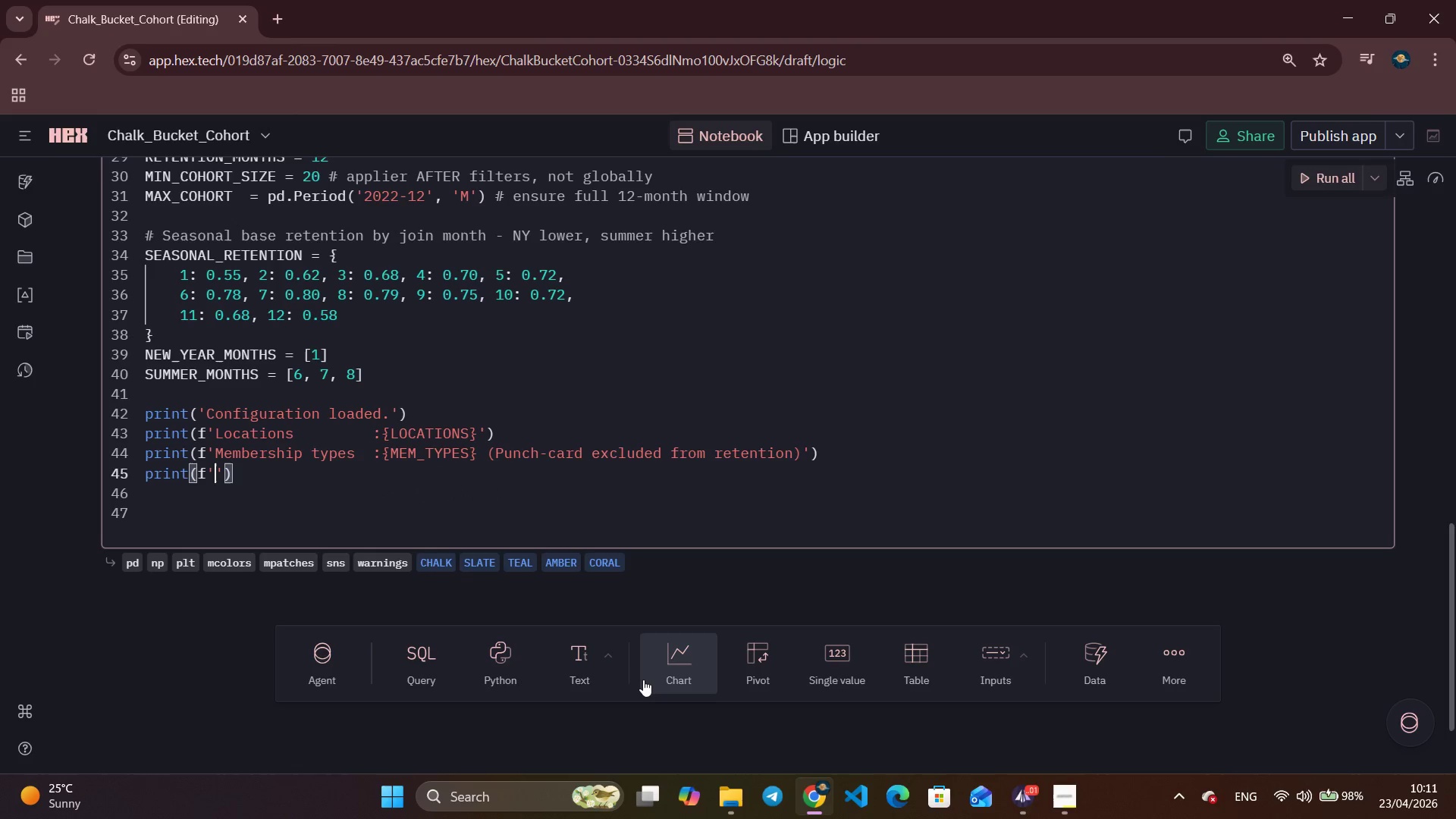 
 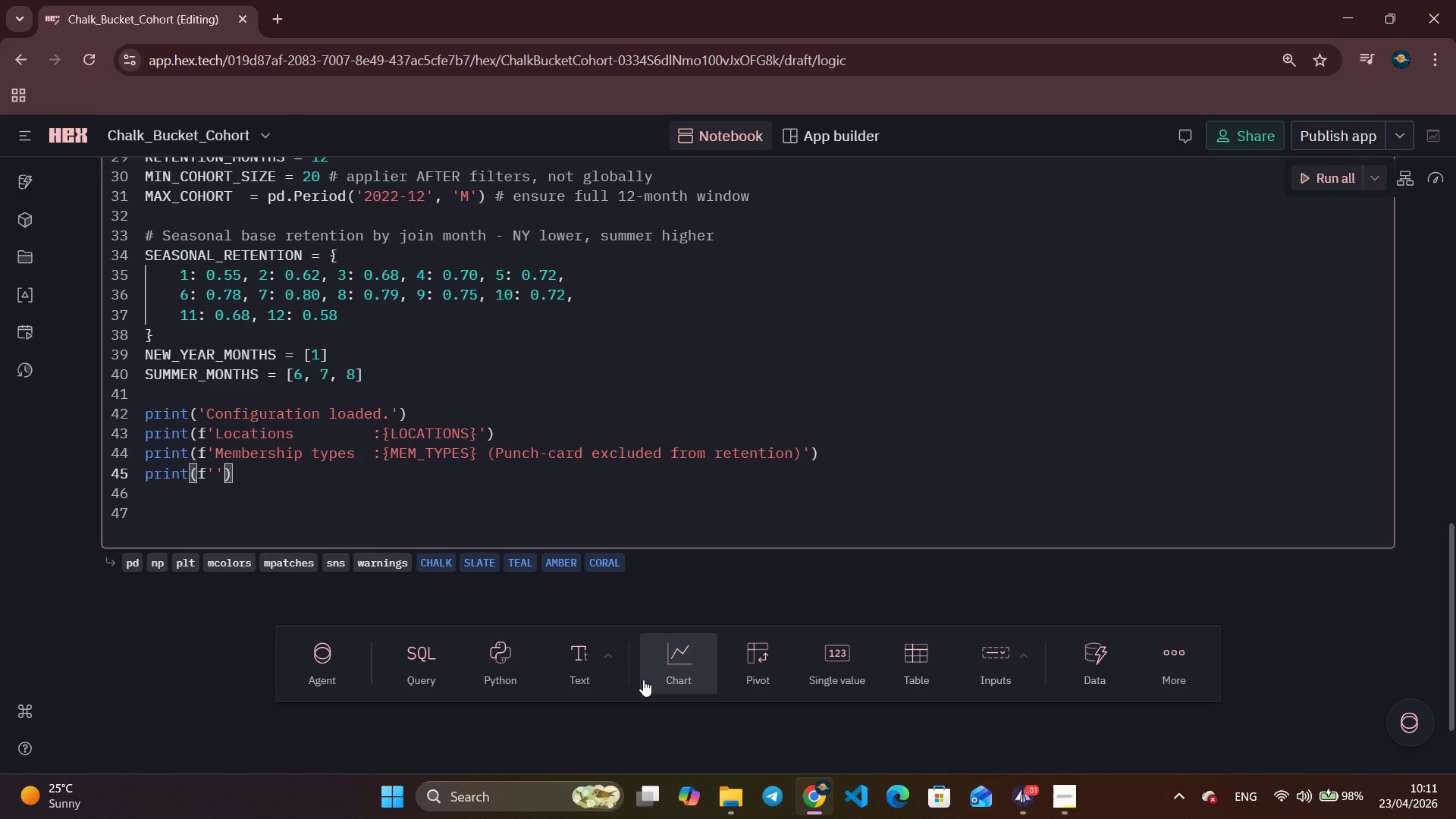 
key(ArrowLeft)
 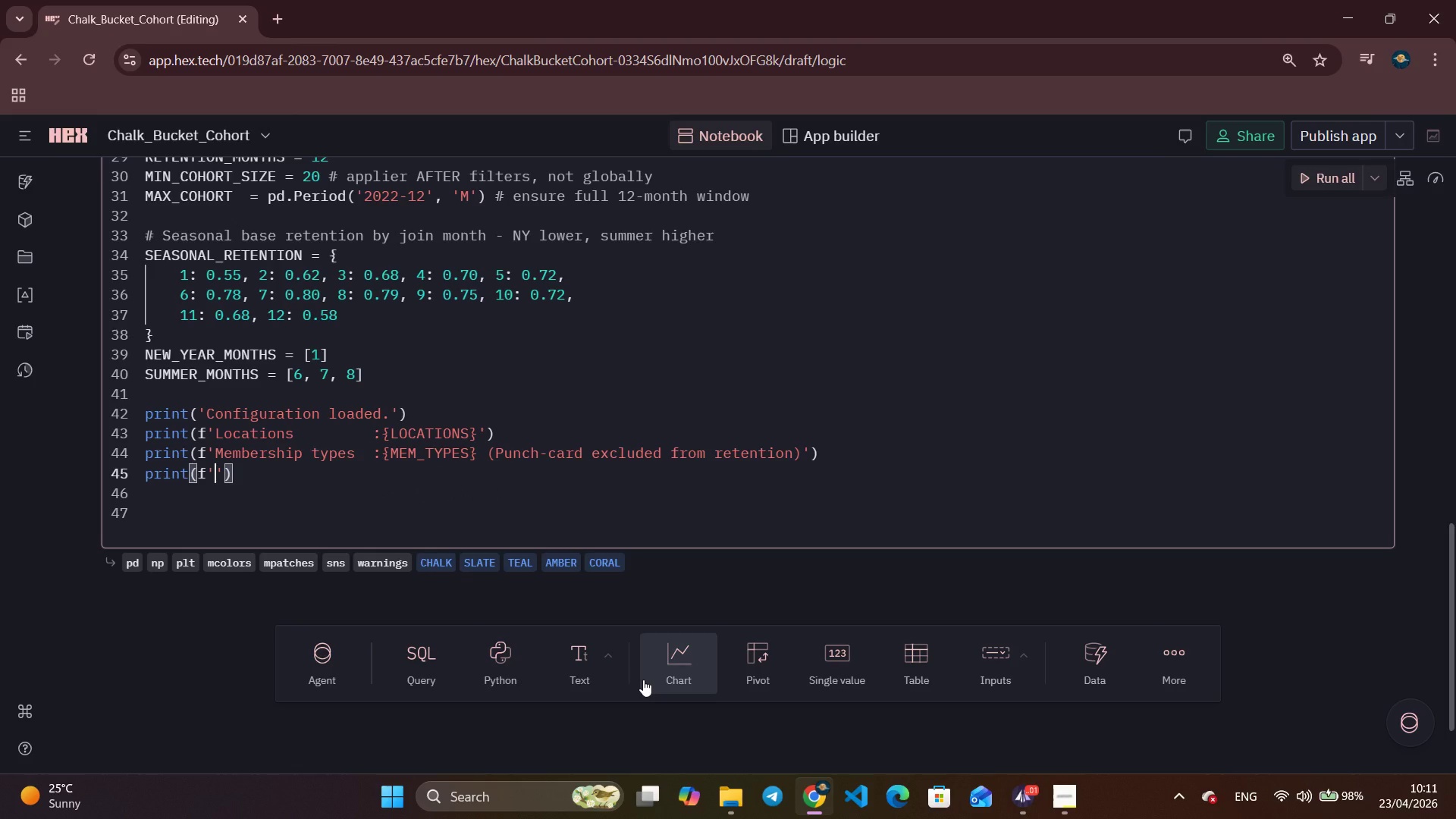 
type(Join window       : )
key(Backspace)
type({)
 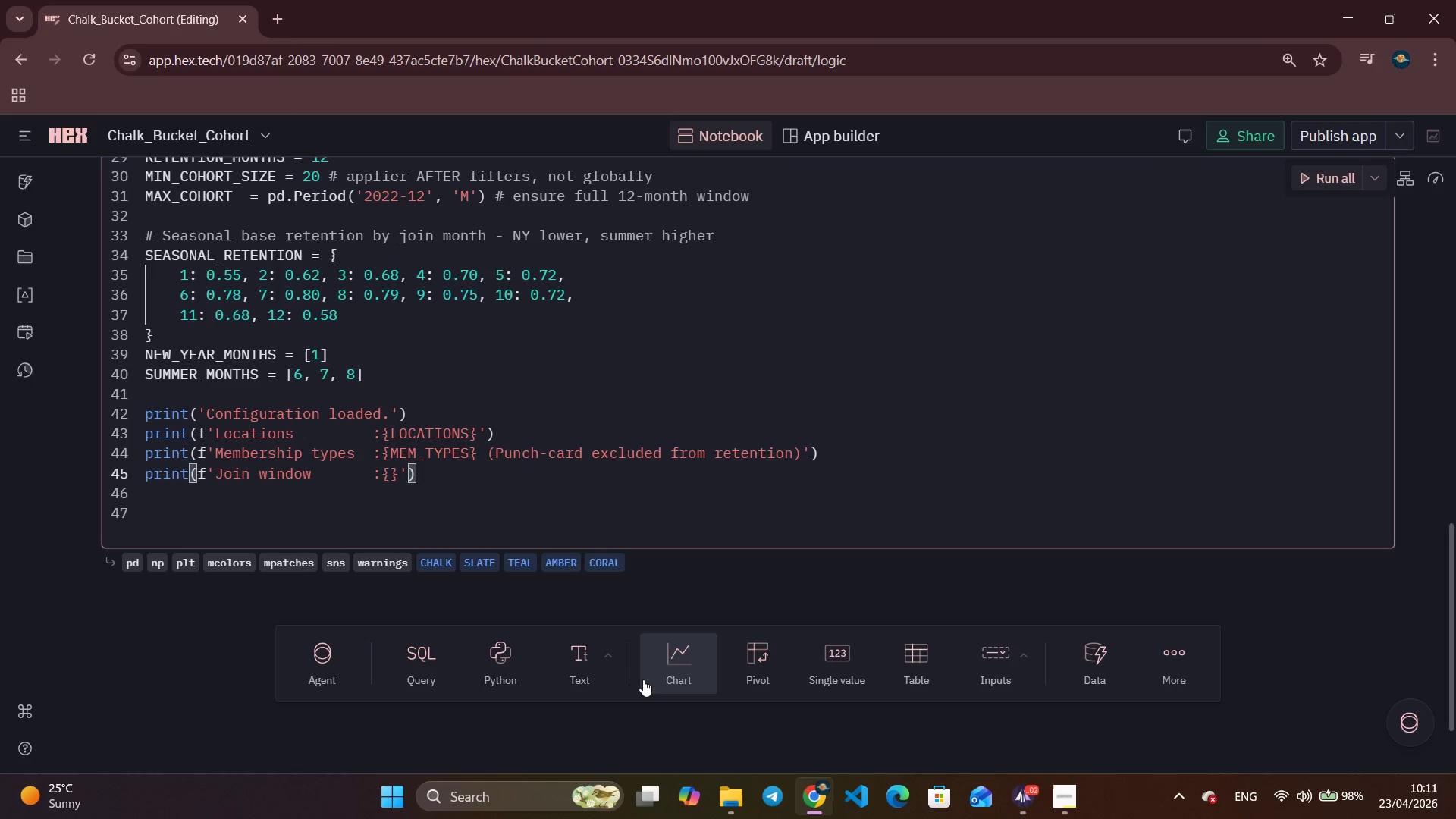 
wait(8.19)
 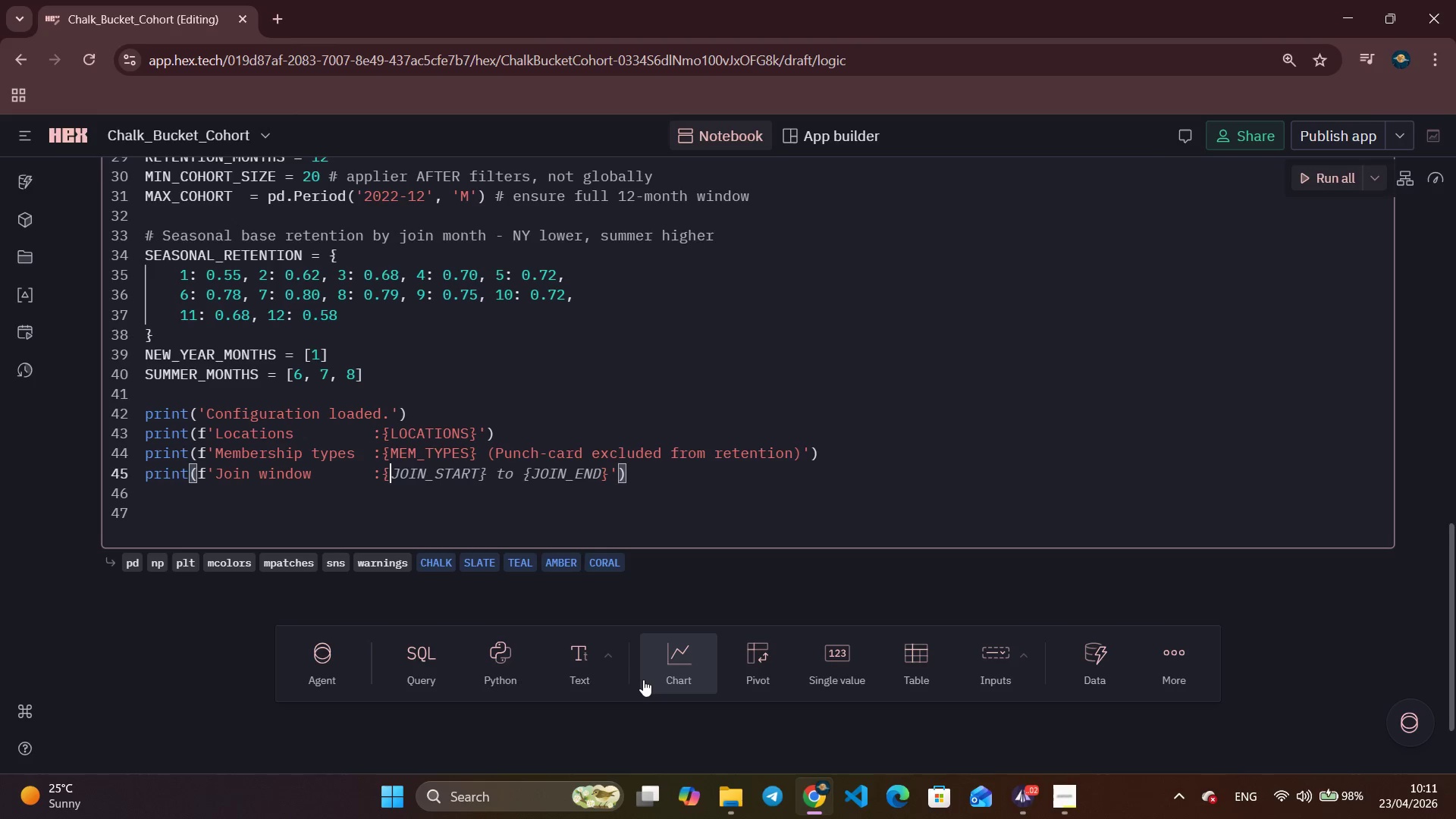 
key(Control+ArrowRight)
 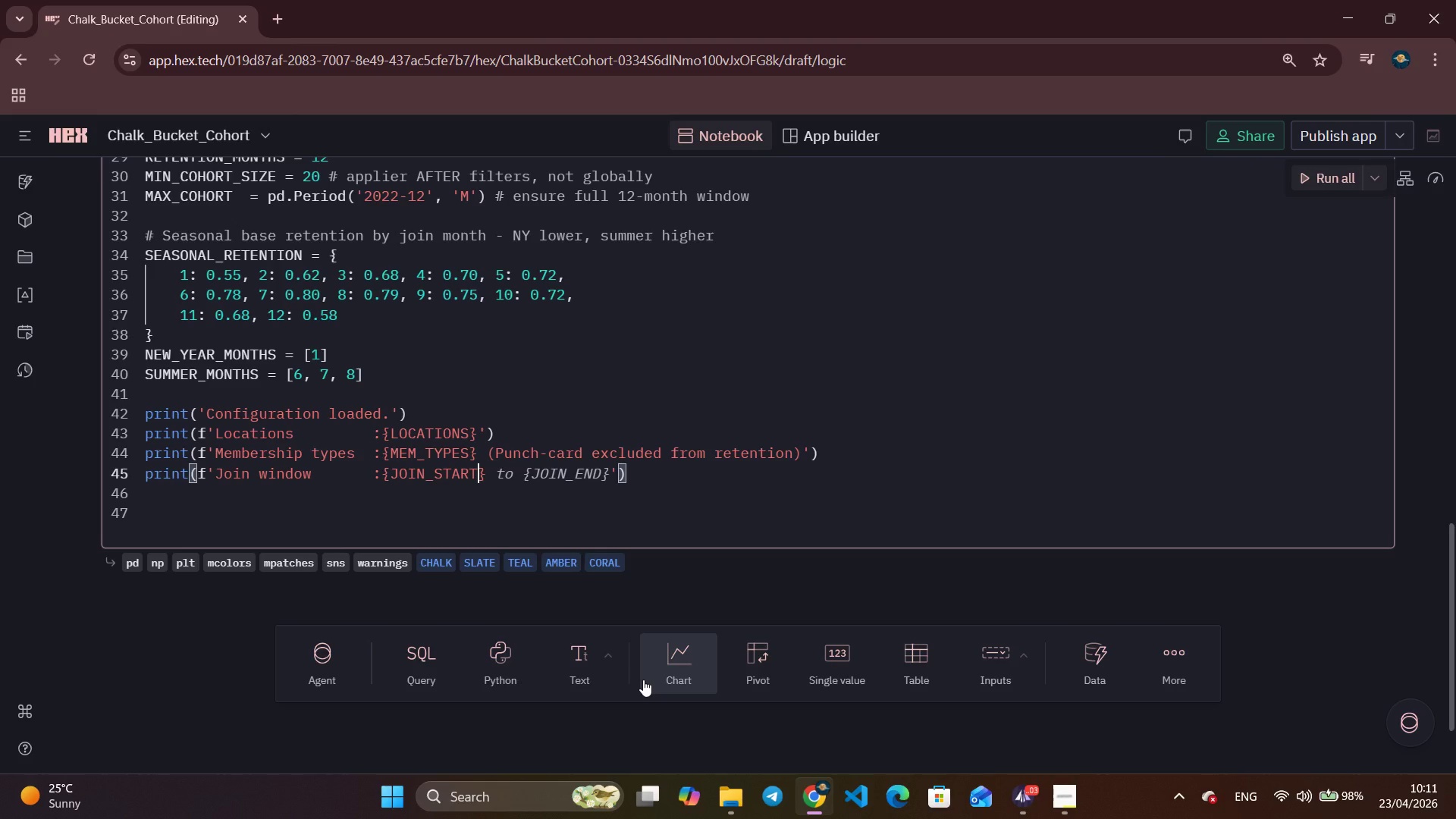 
key(Control+Period)
 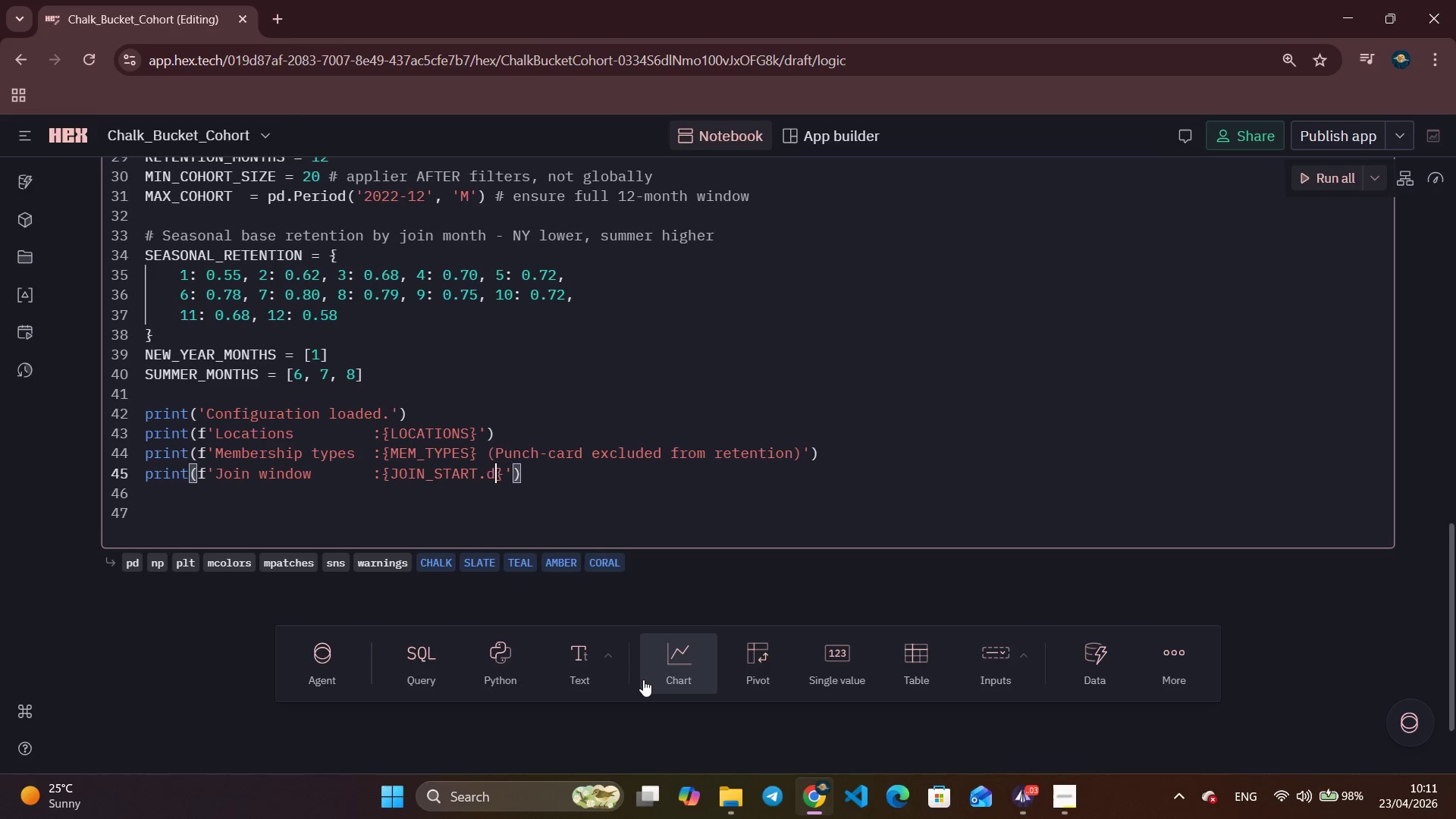 
key(Control+D)
 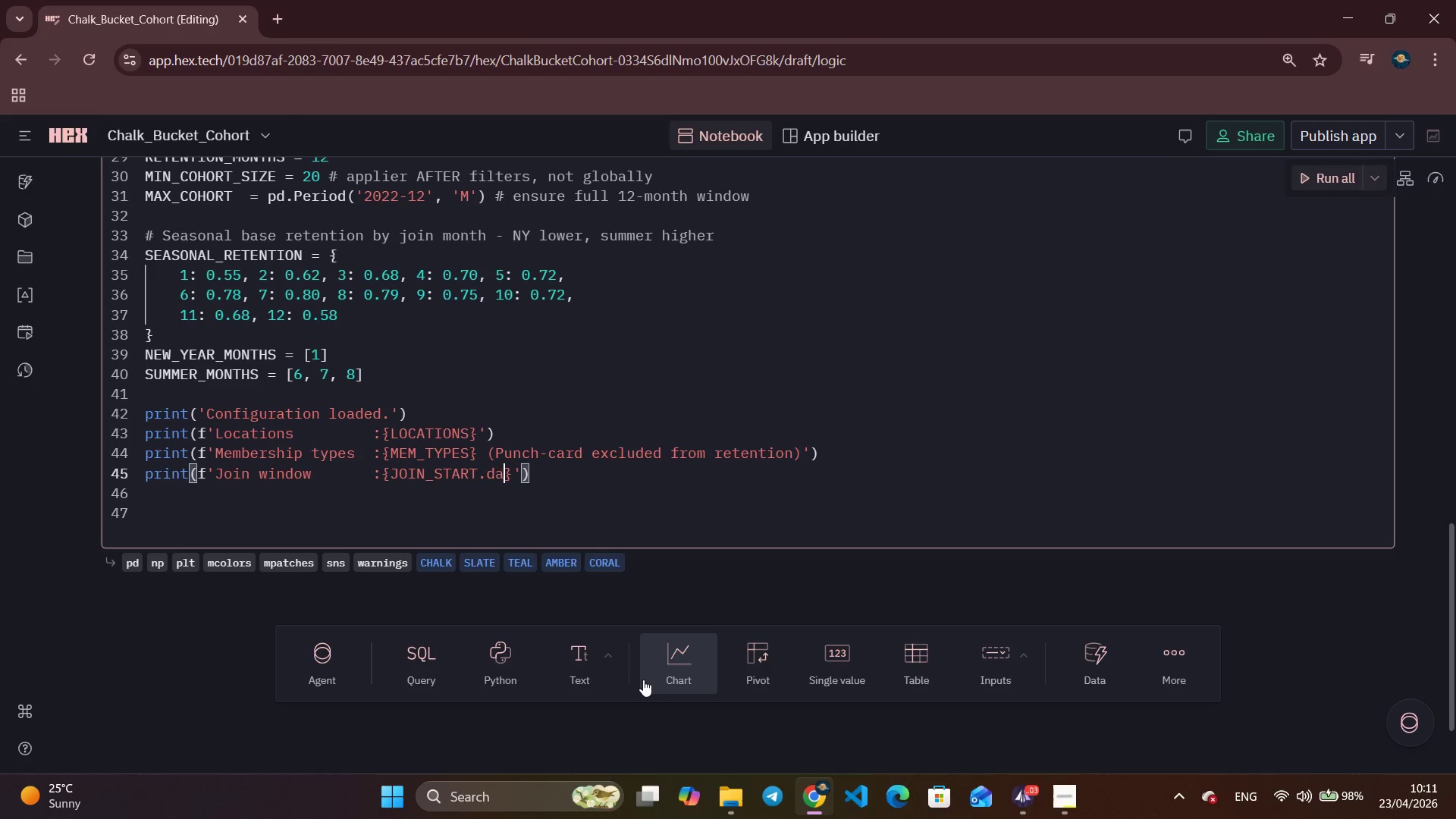 
key(Control+A)
 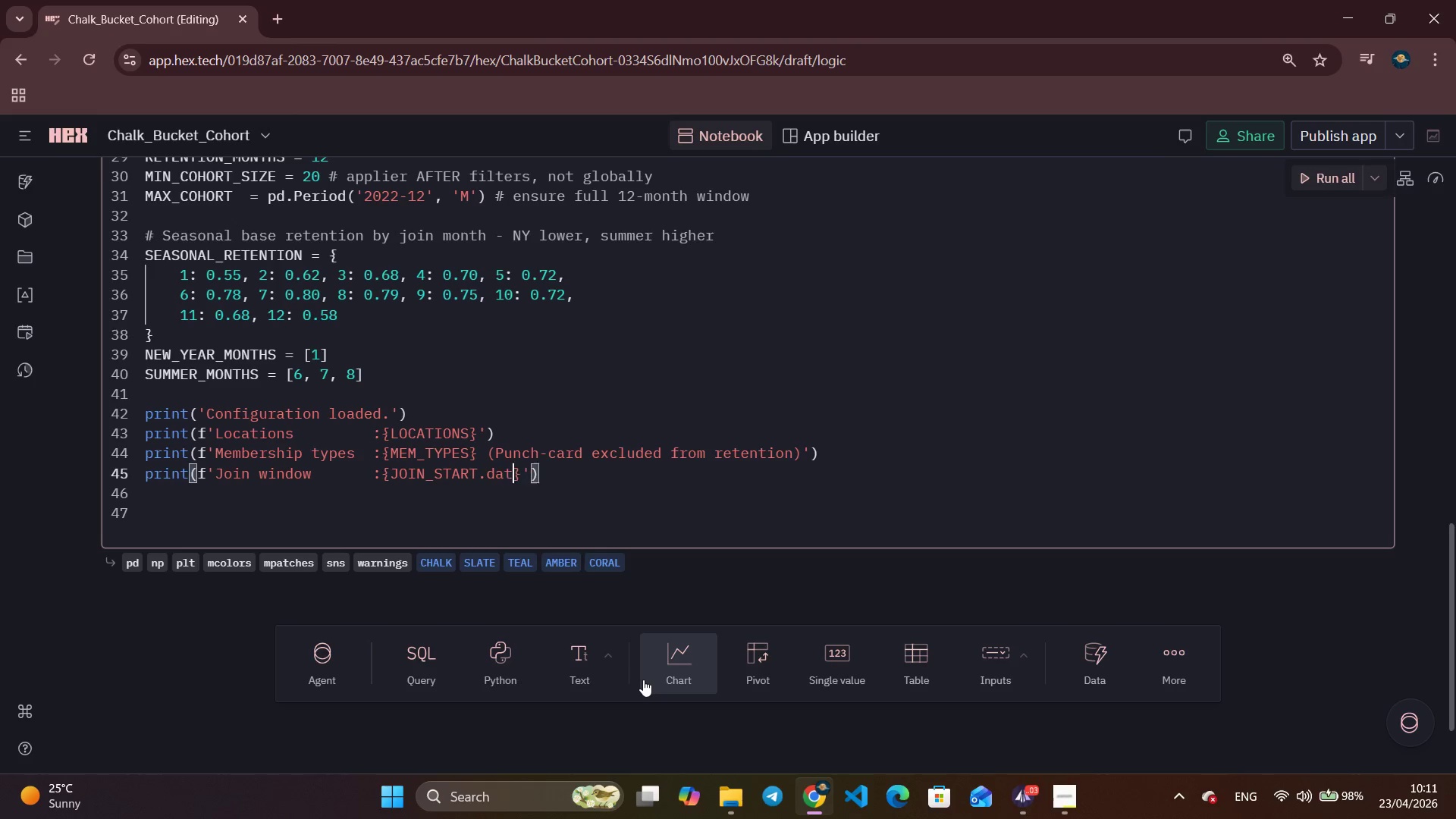 
key(Control+T)
 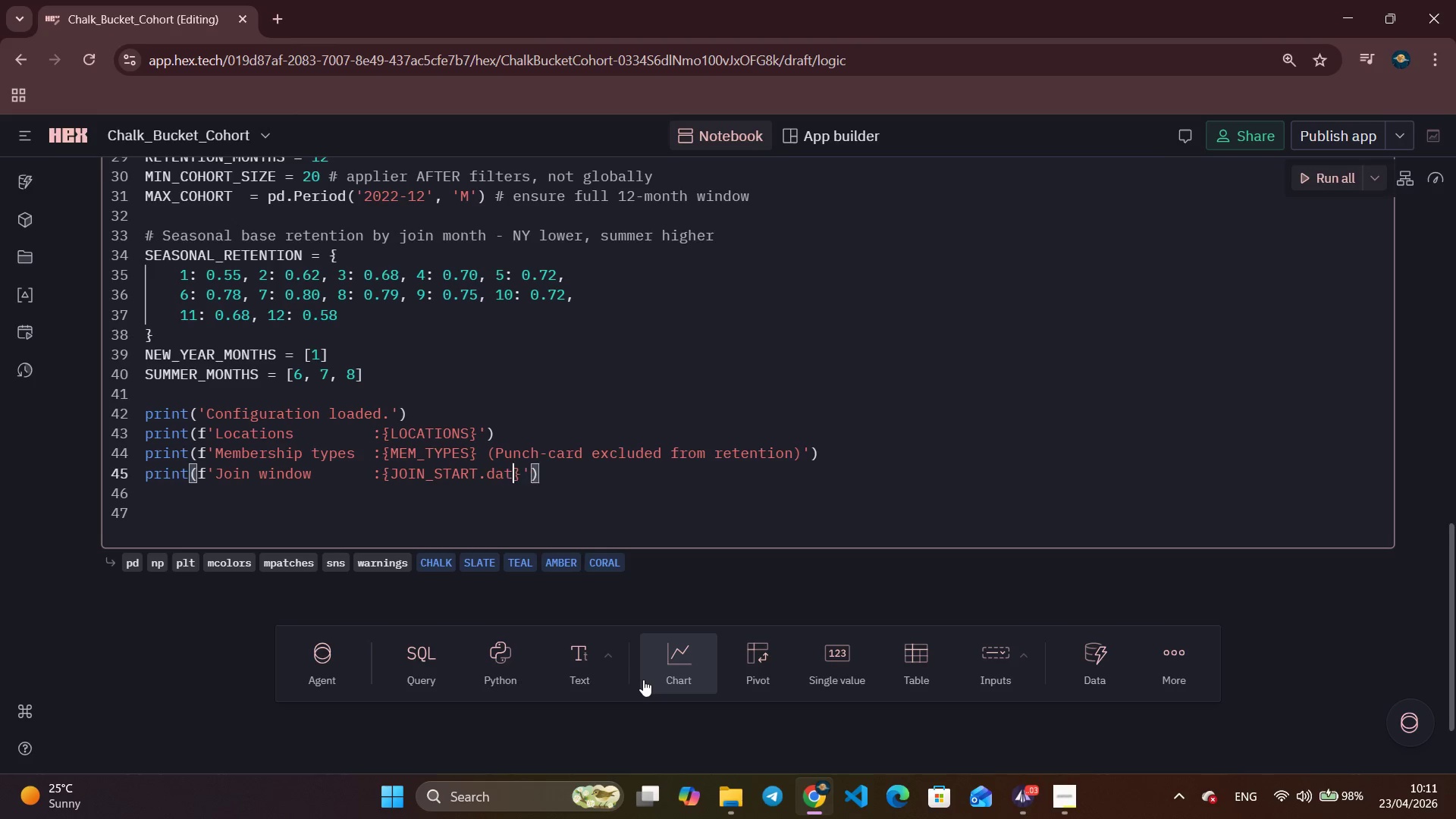 
key(Control+E)
 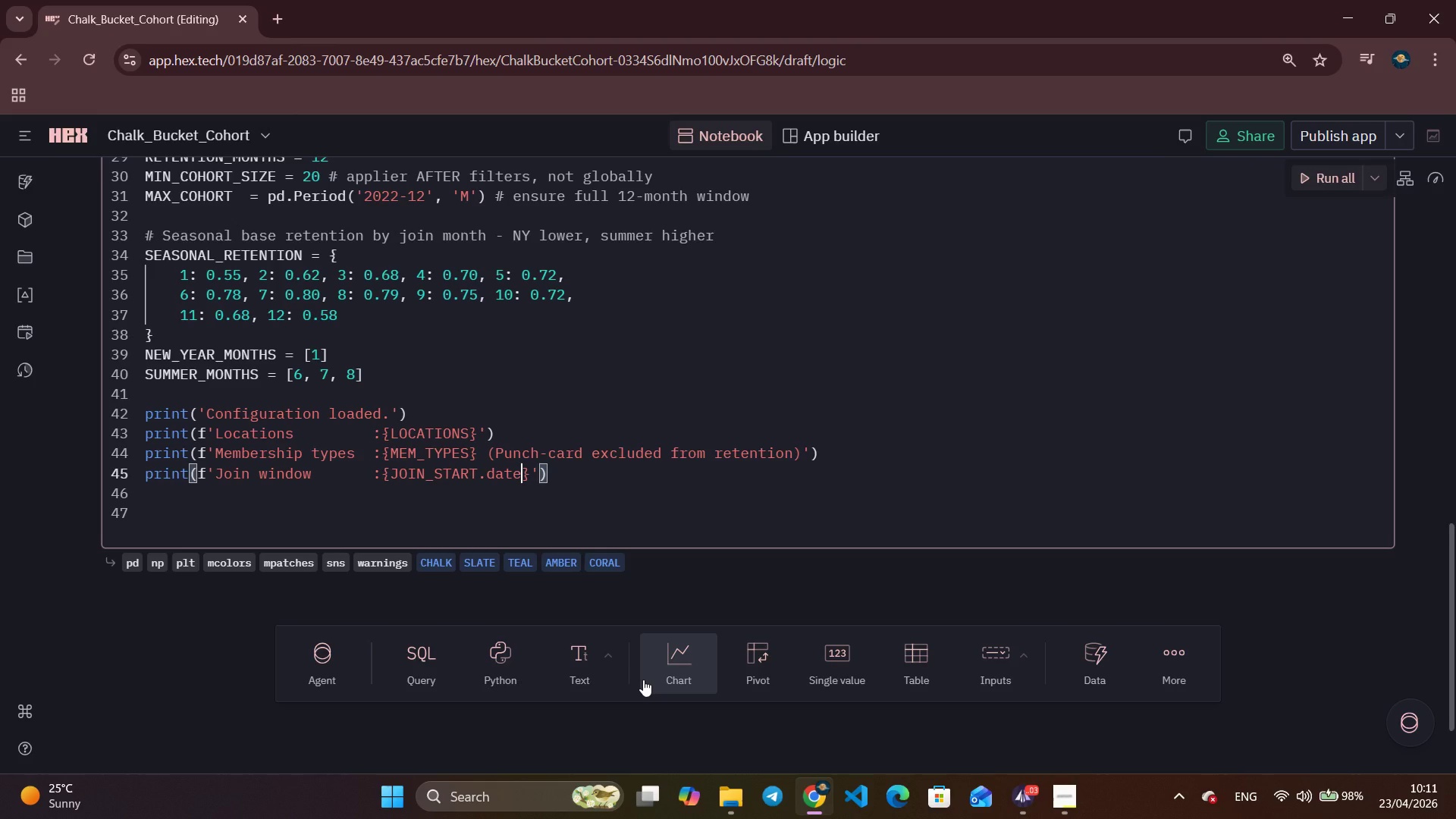 
key(Control+Shift+9)
 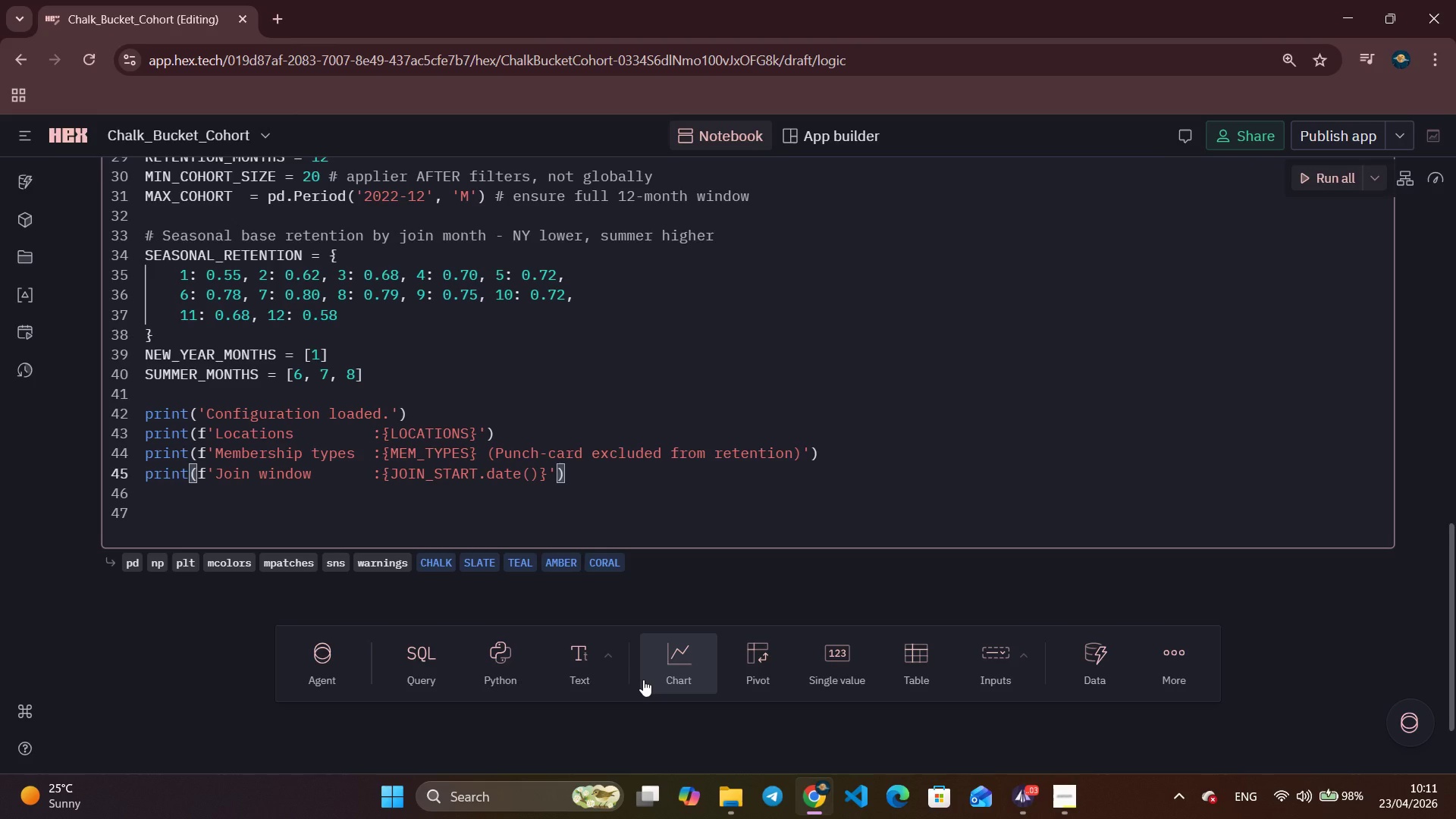 
key(Control+ArrowRight)
 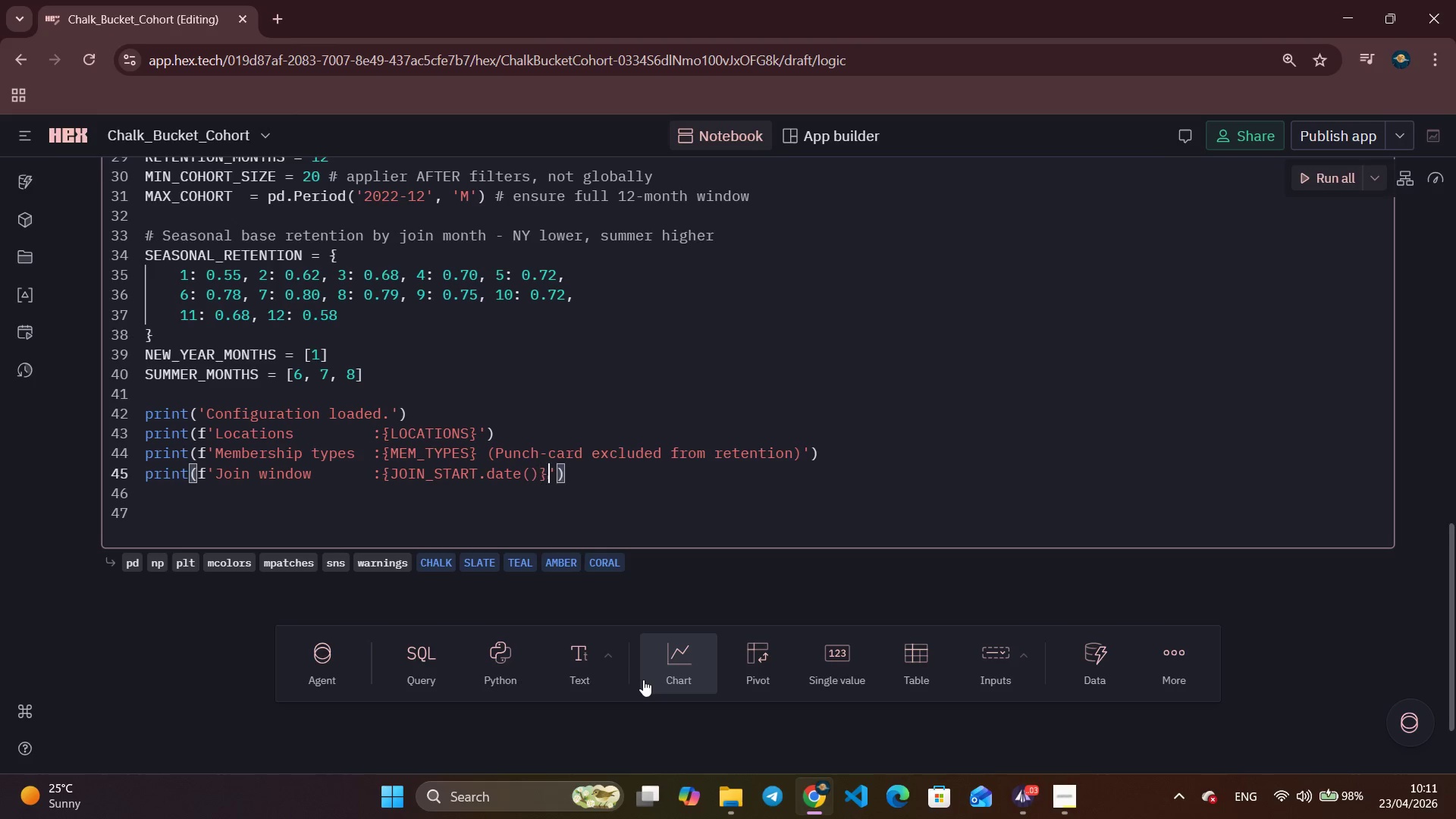 
key(Control+ArrowRight)
 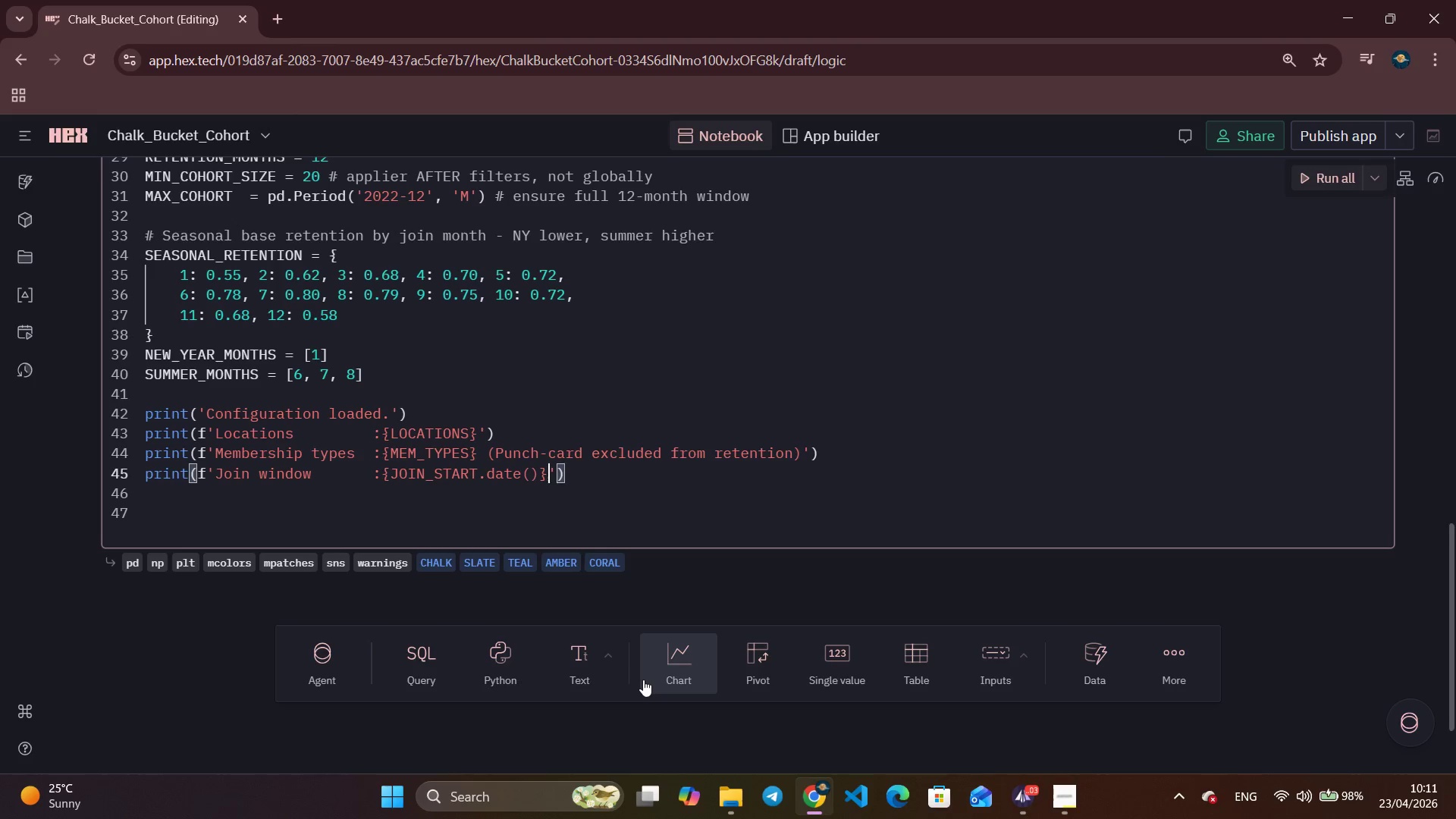 
key(Control+Space)
 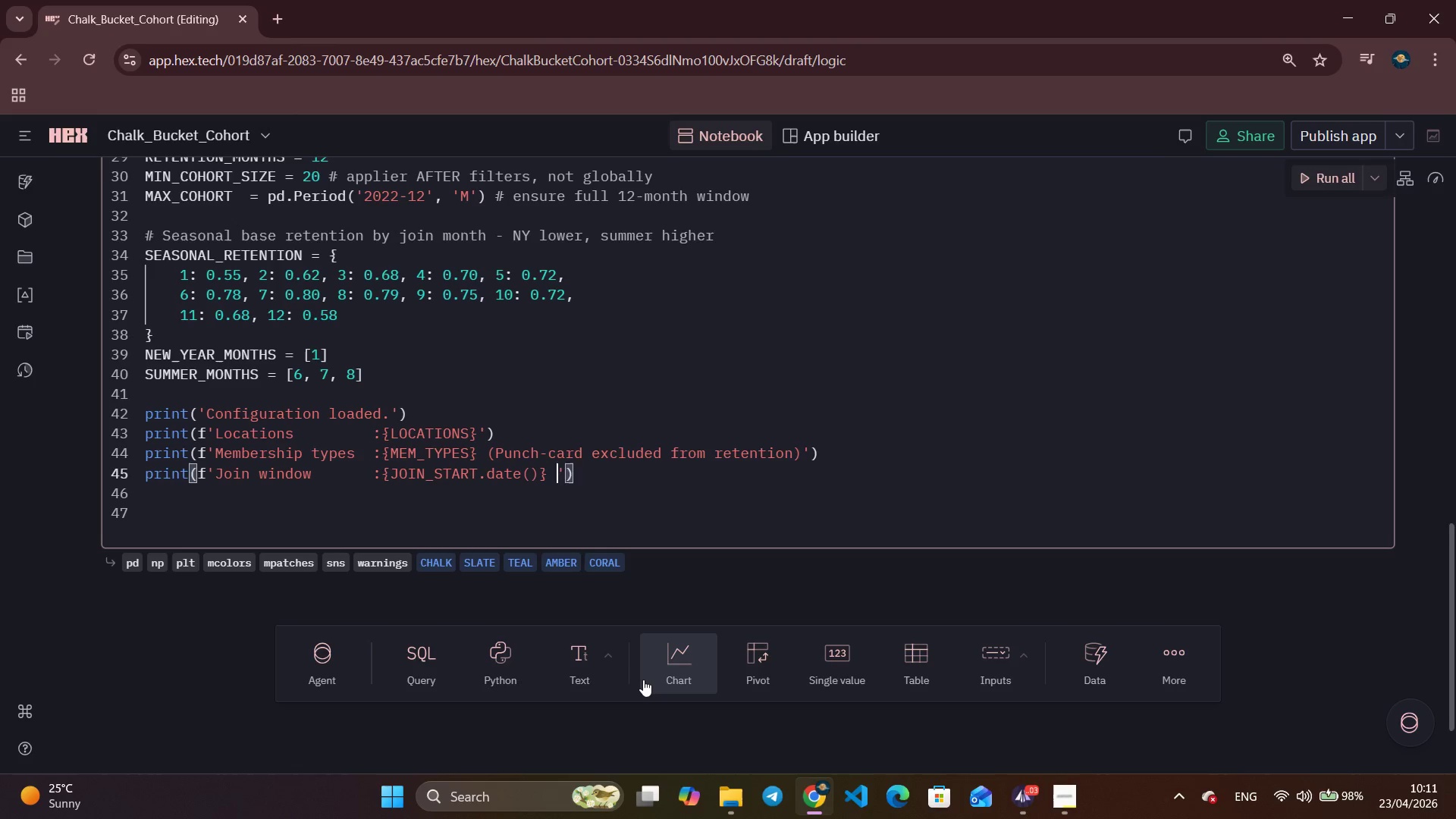 
key(Control+T)
 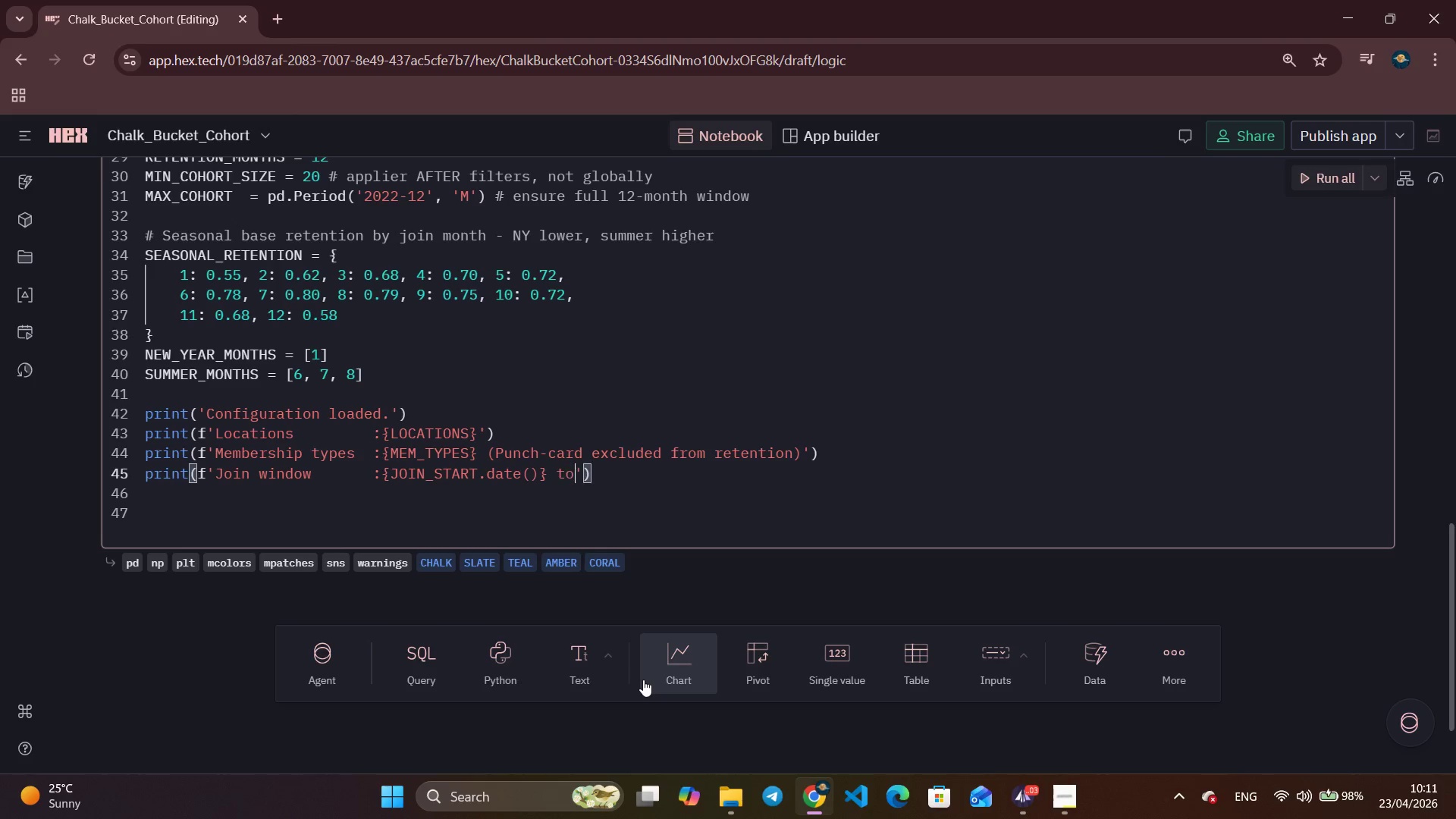 
key(Control+O)
 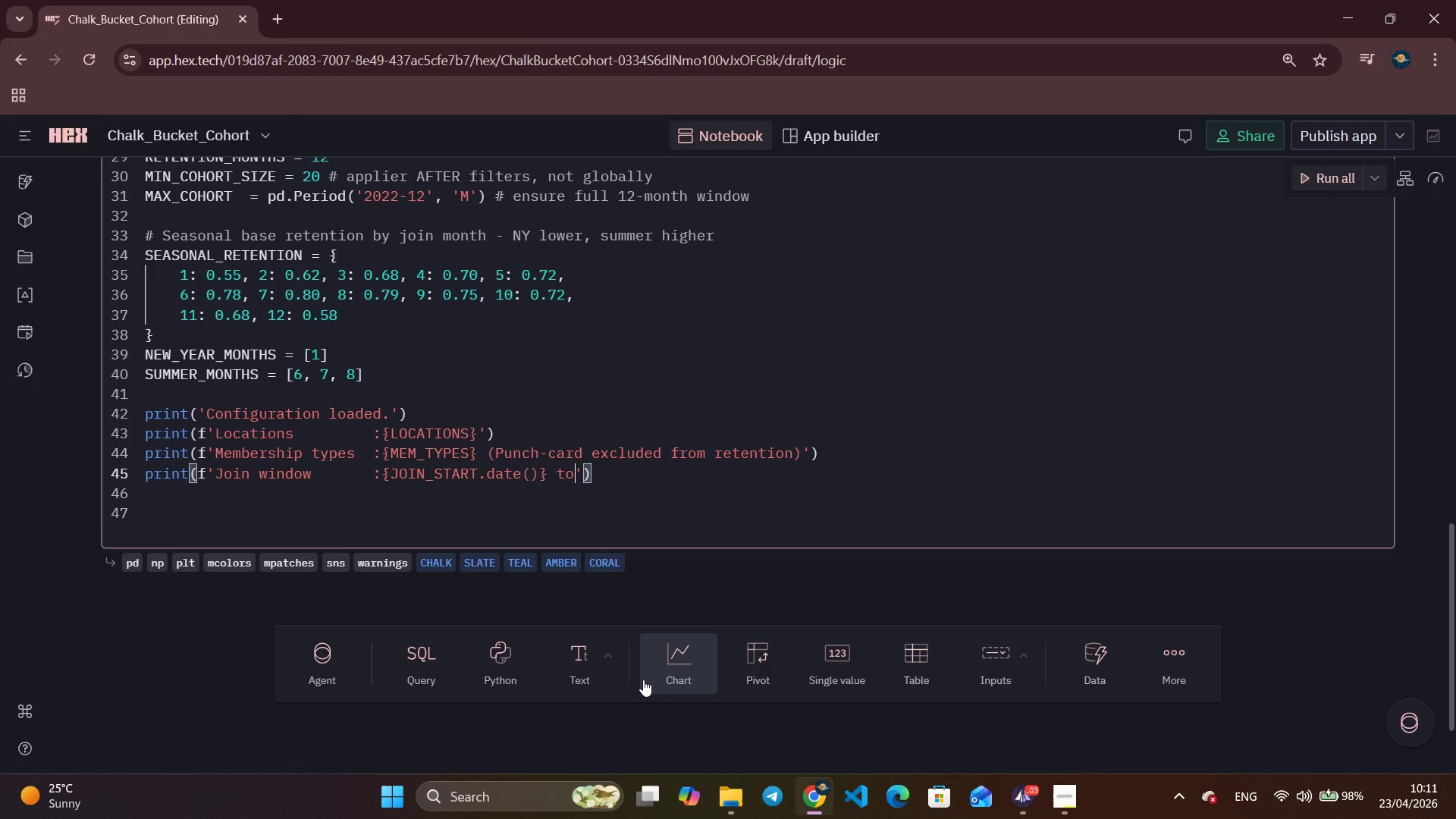 
key(Control+Space)
 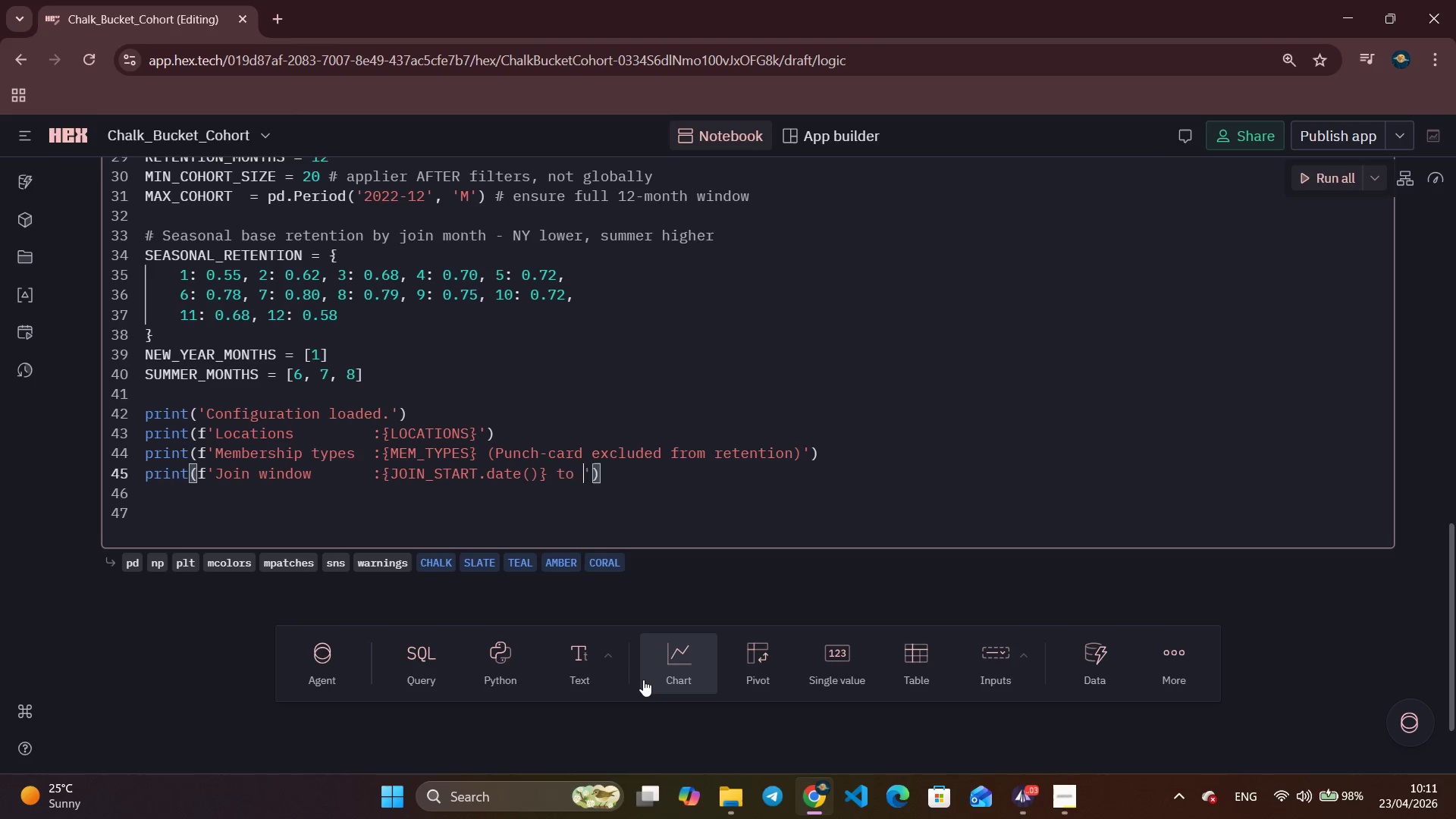 
key(Control+Shift+BracketLeft)
 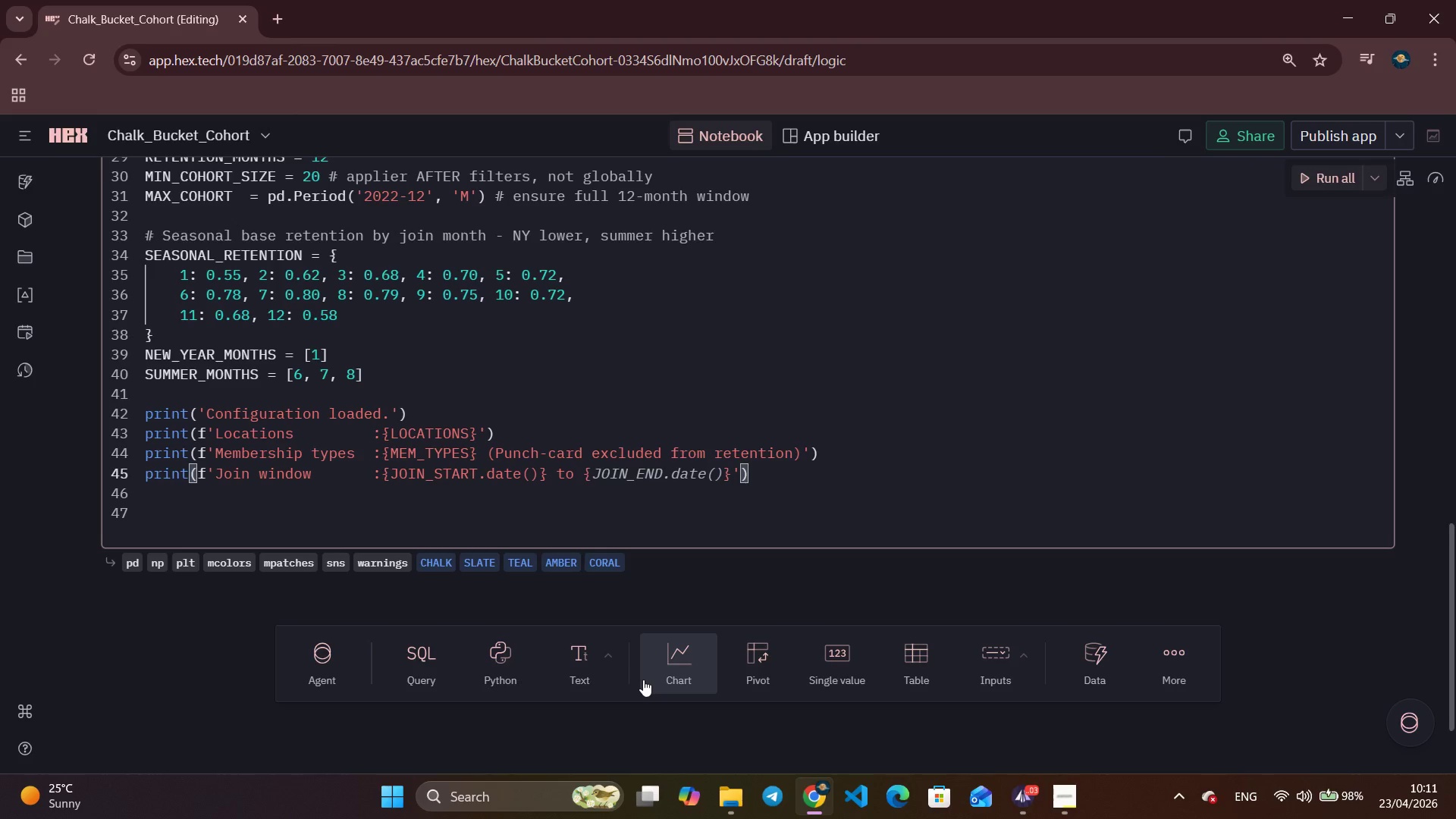 
key(Control+Tab)
 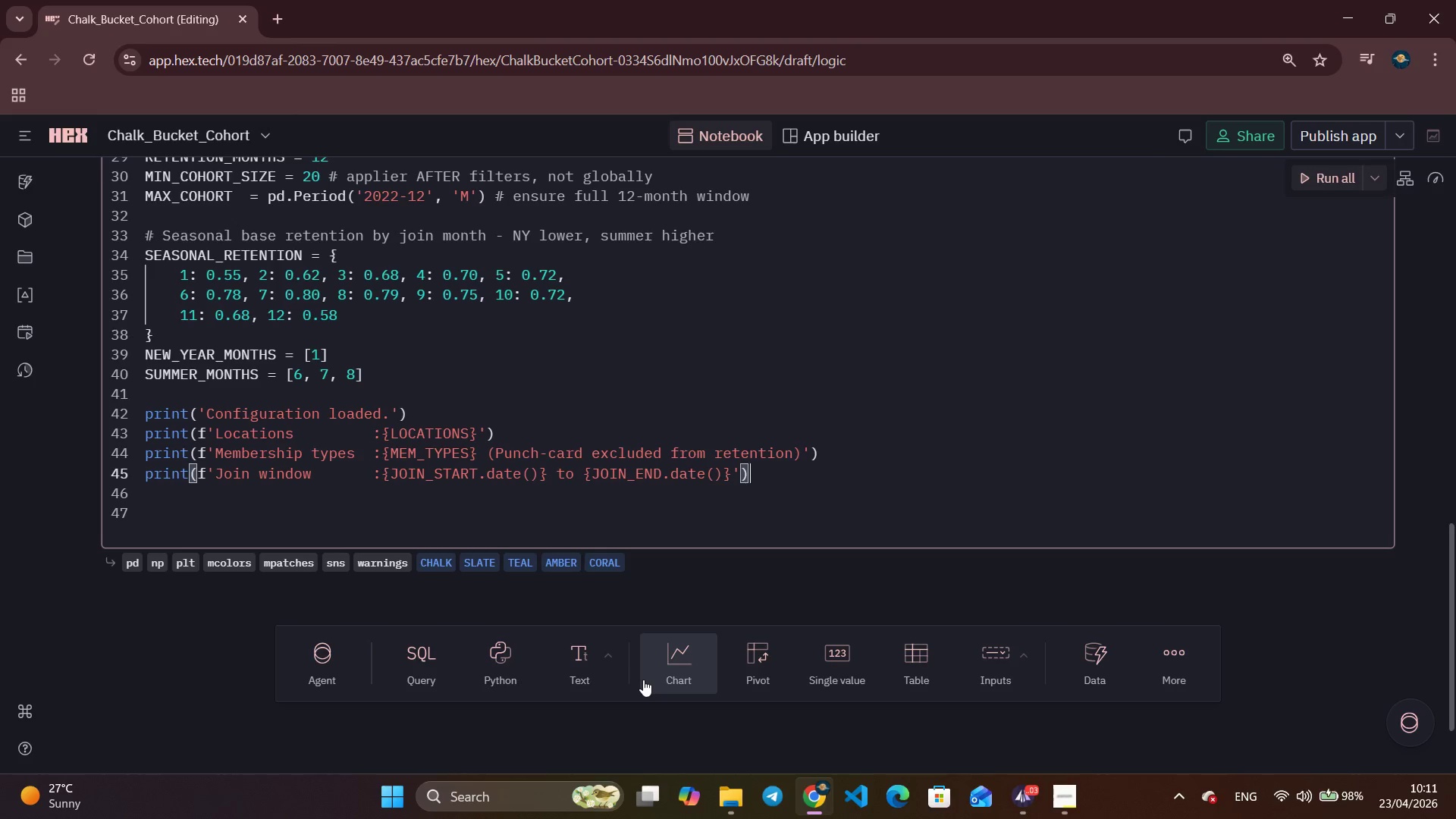 
key(Control+Enter)
 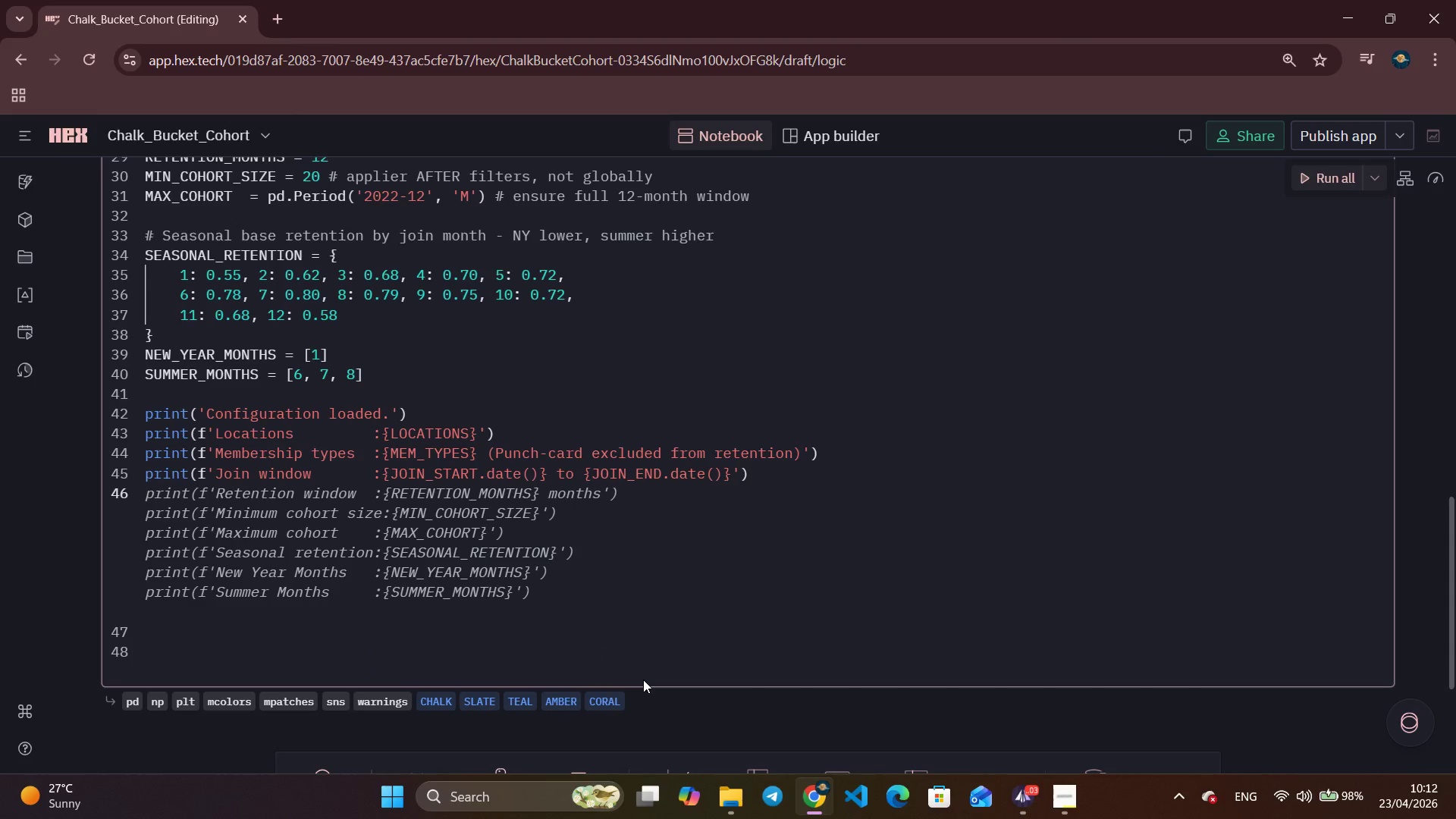 
type(print(f'Jou)
key(Backspace)
type(in)
key(Backspace)
key(Backspace)
key(Backspace)
key(Backspace)
type(Retention window  : )
key(Backspace)
type({)
key(Tab)
 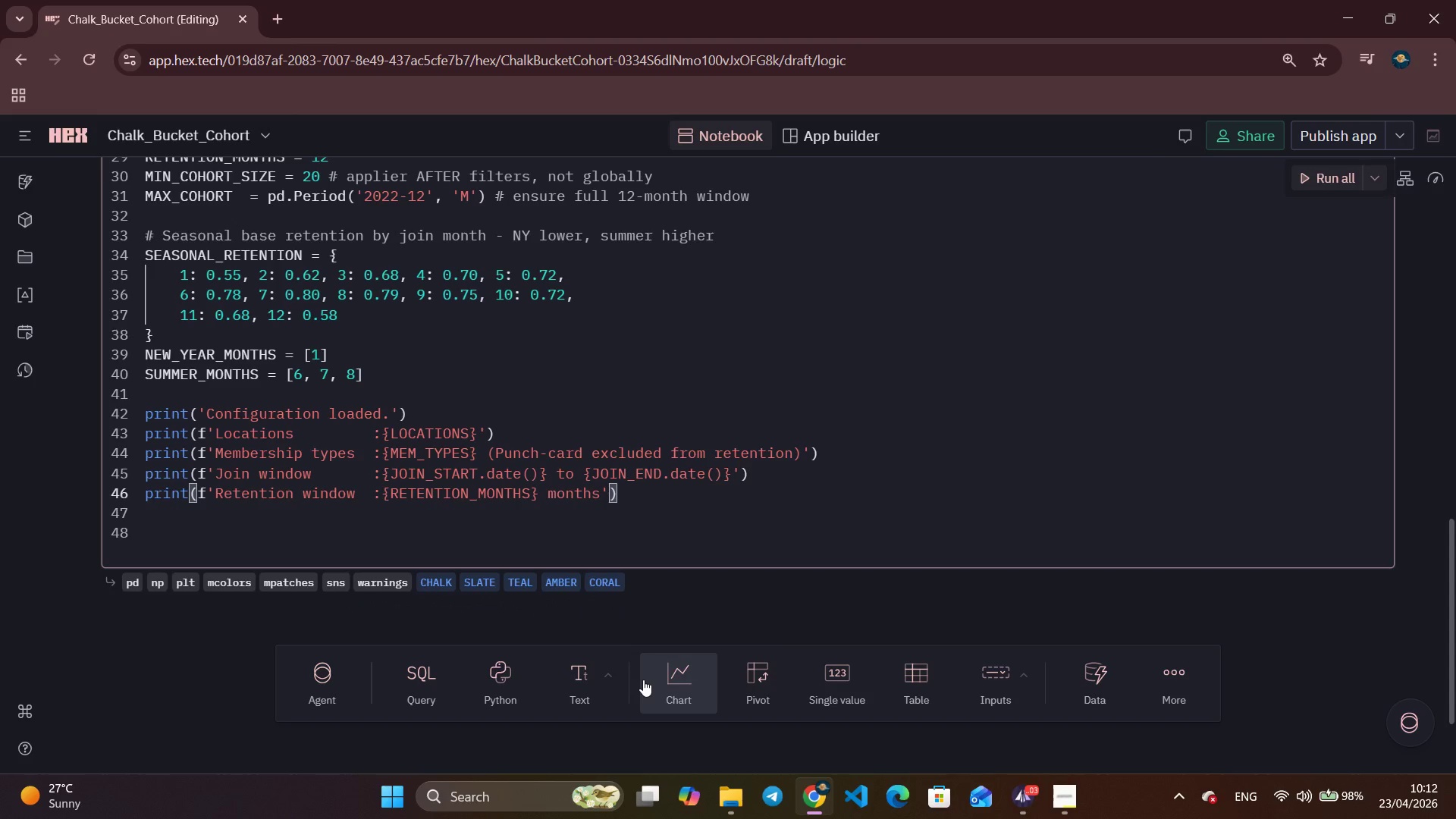 
key(Enter)
 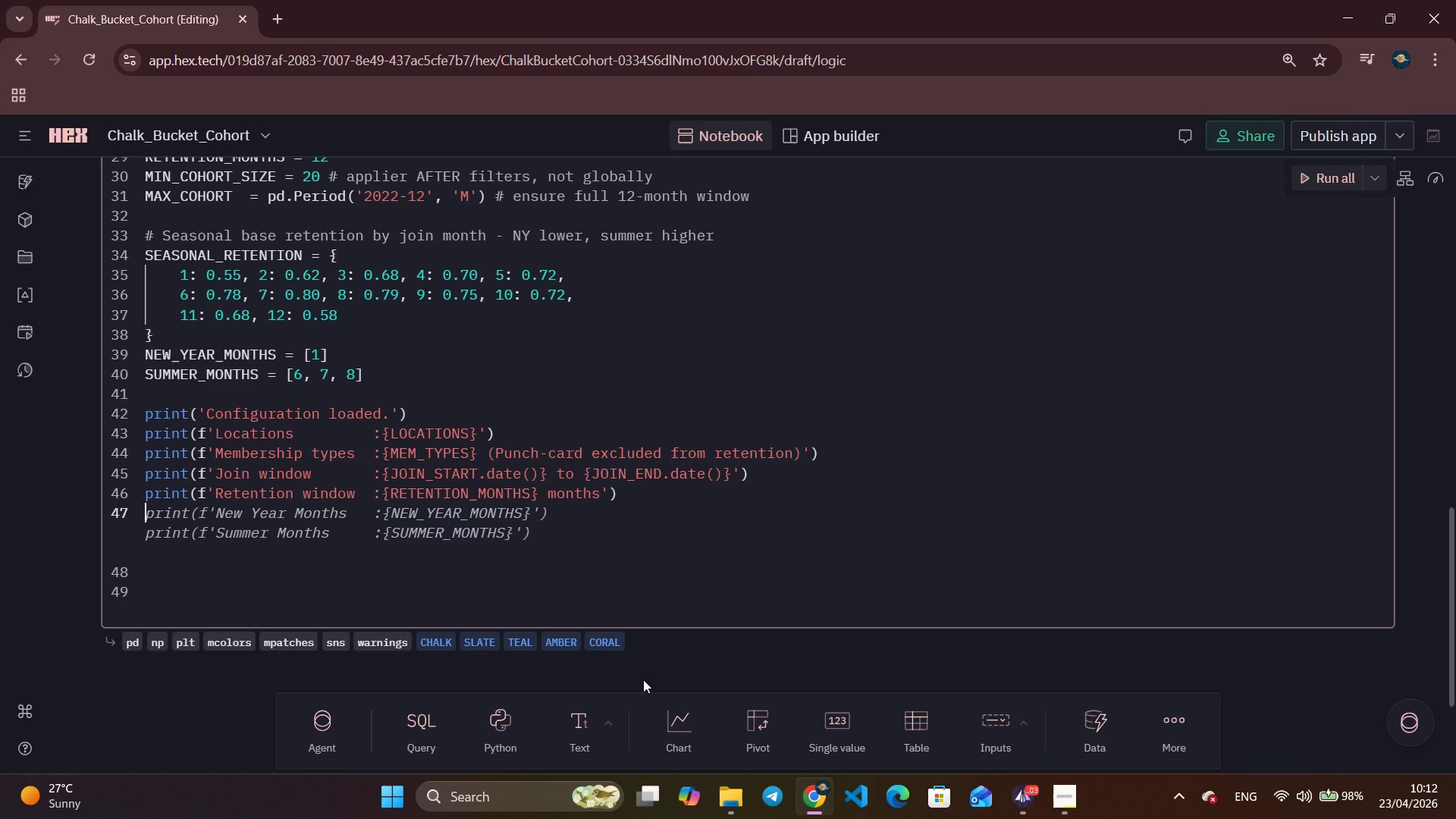 
type(print(f')
key(Tab)
 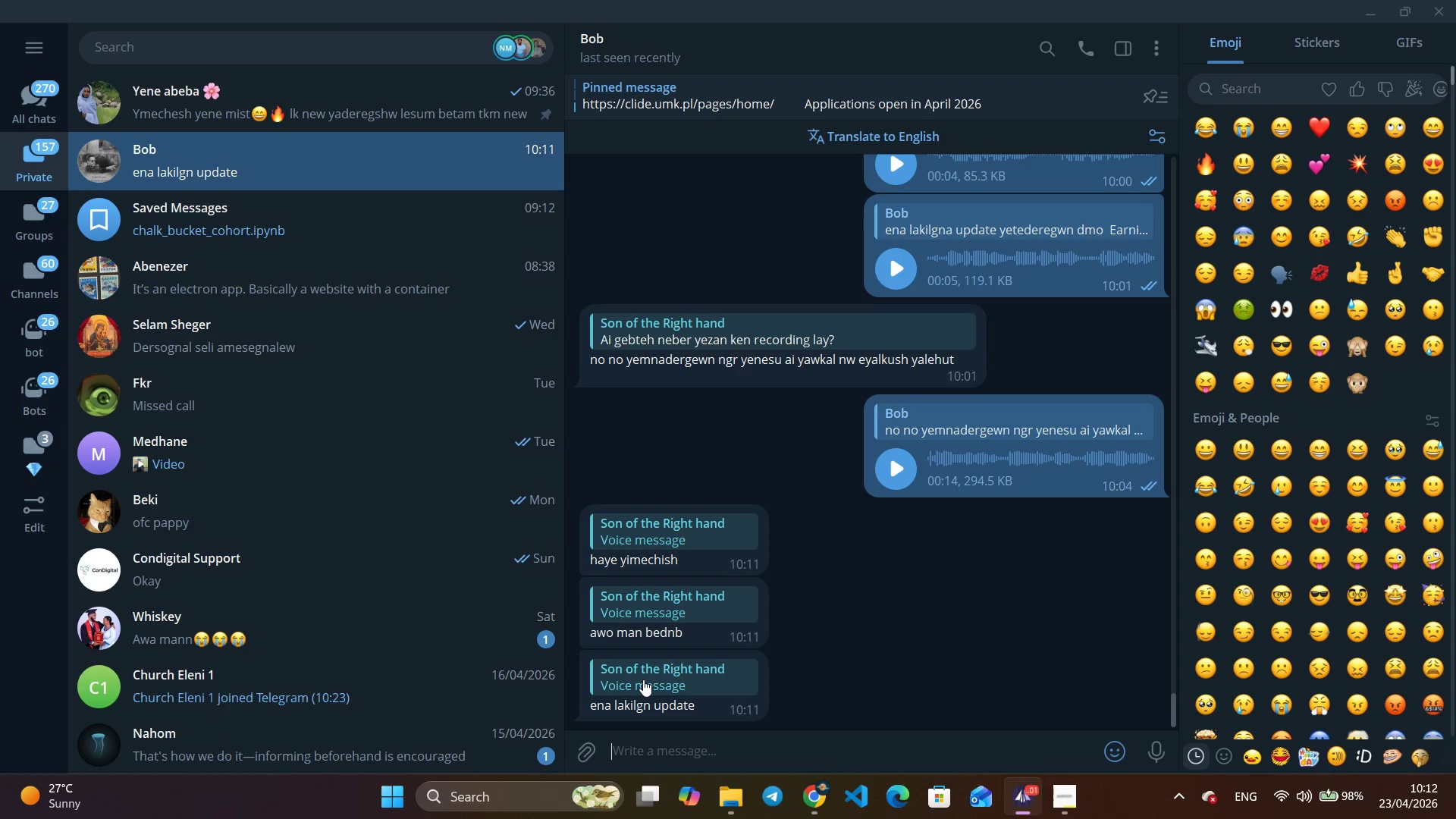 
 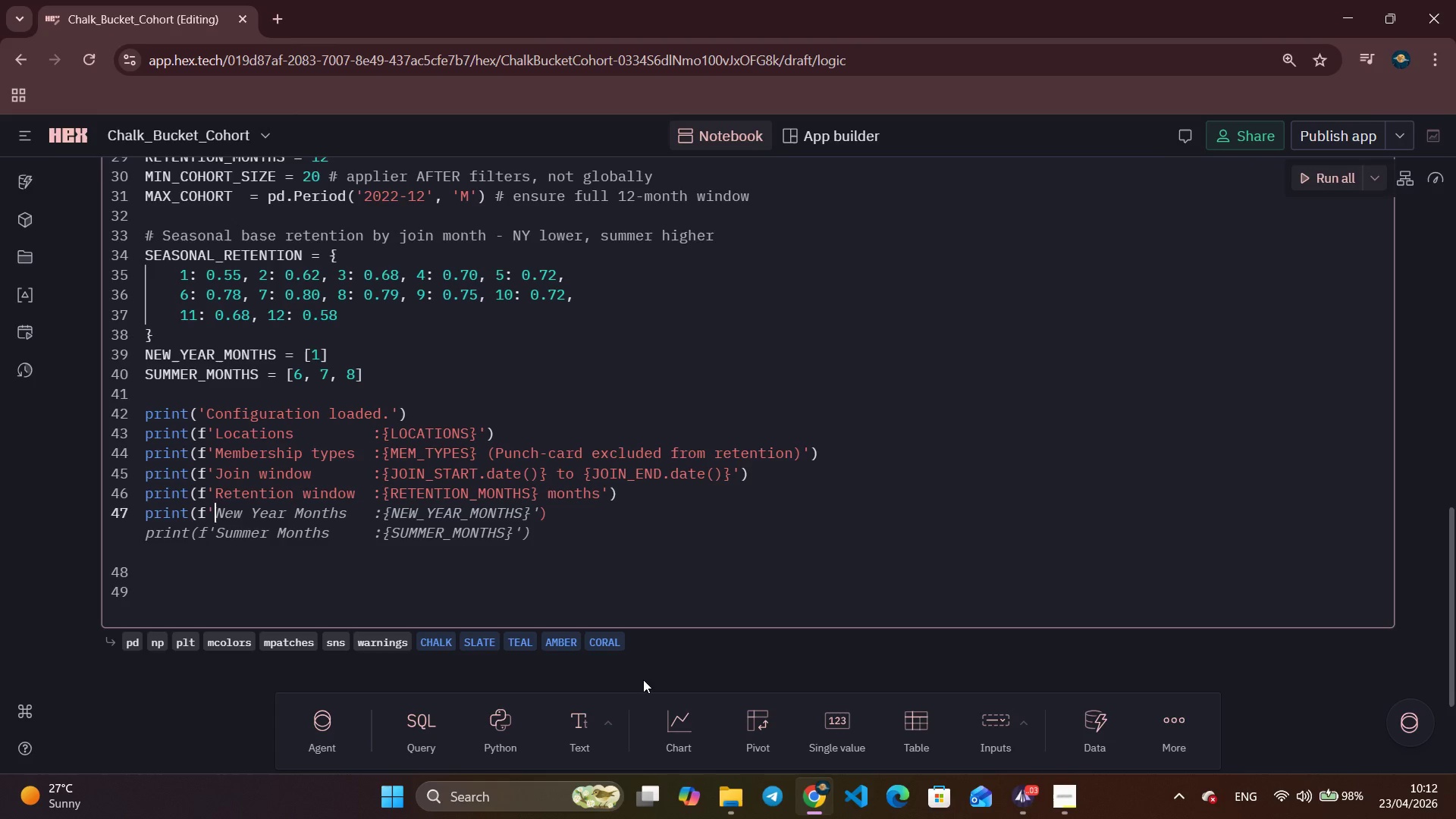 
hold_key(key=AltLeft, duration=0.36)
 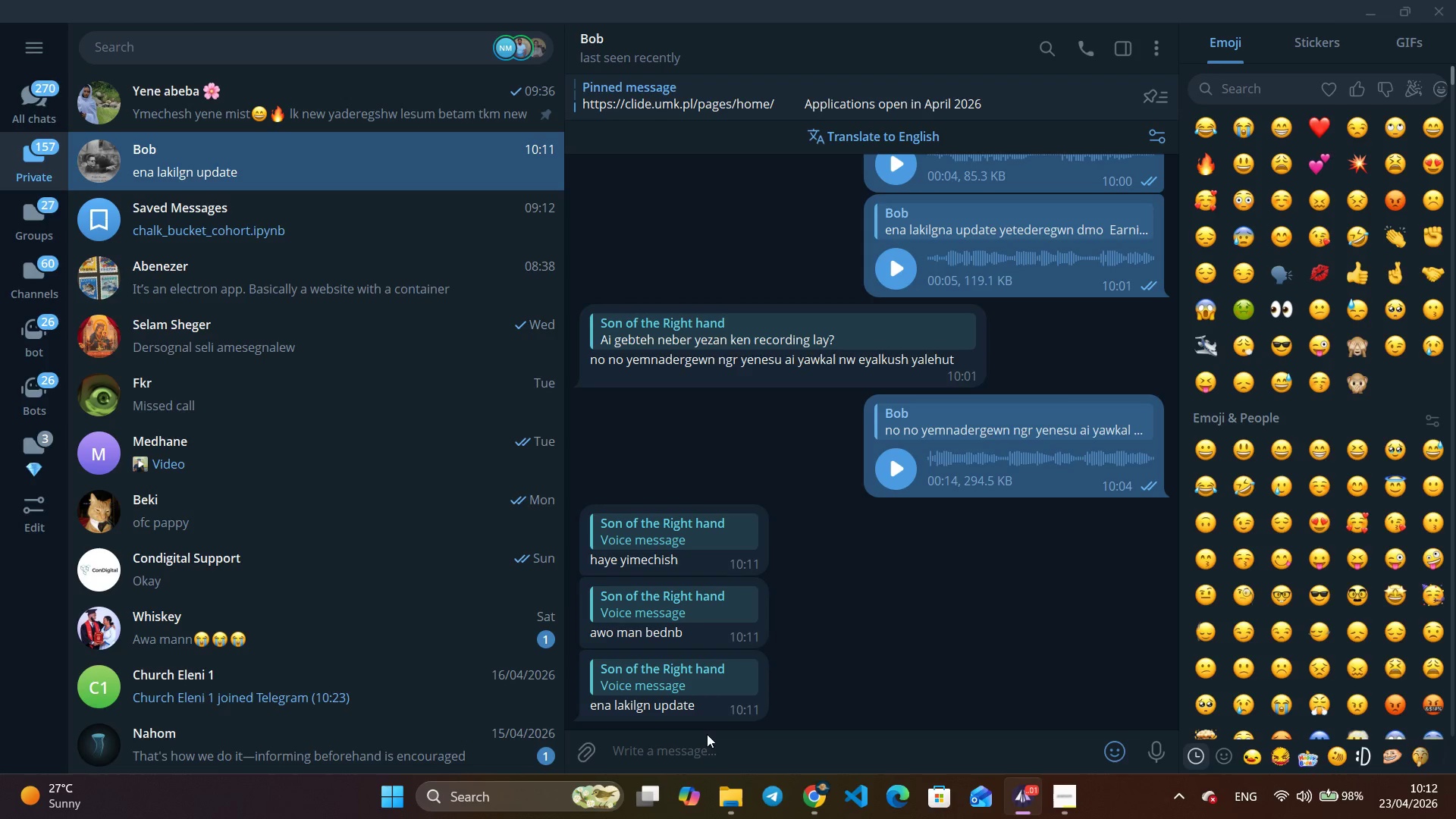 
left_click([694, 601])
 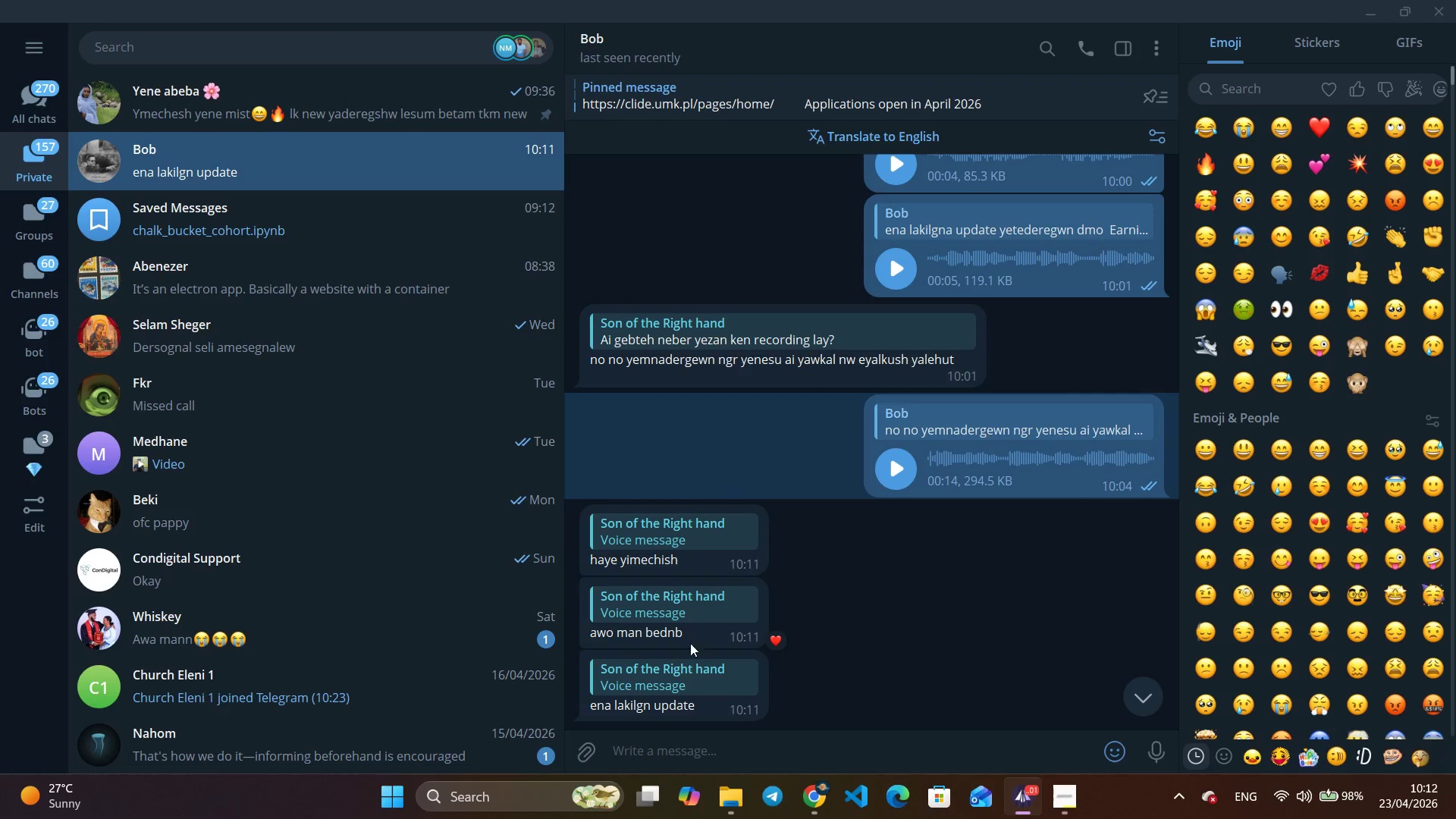 
left_click([679, 667])
 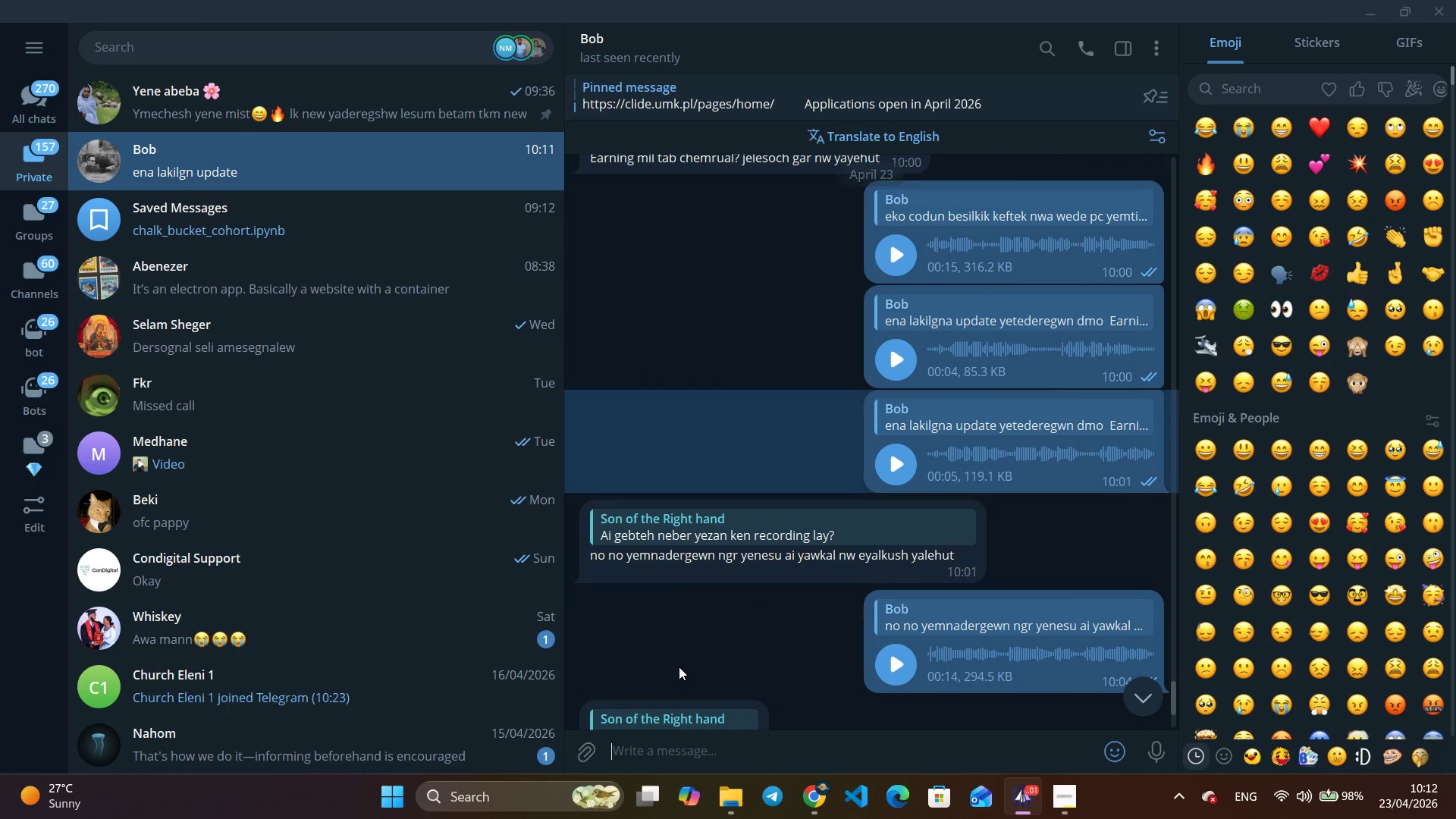 
scroll: coordinate [679, 667], scroll_direction: down, amount: 8.0
 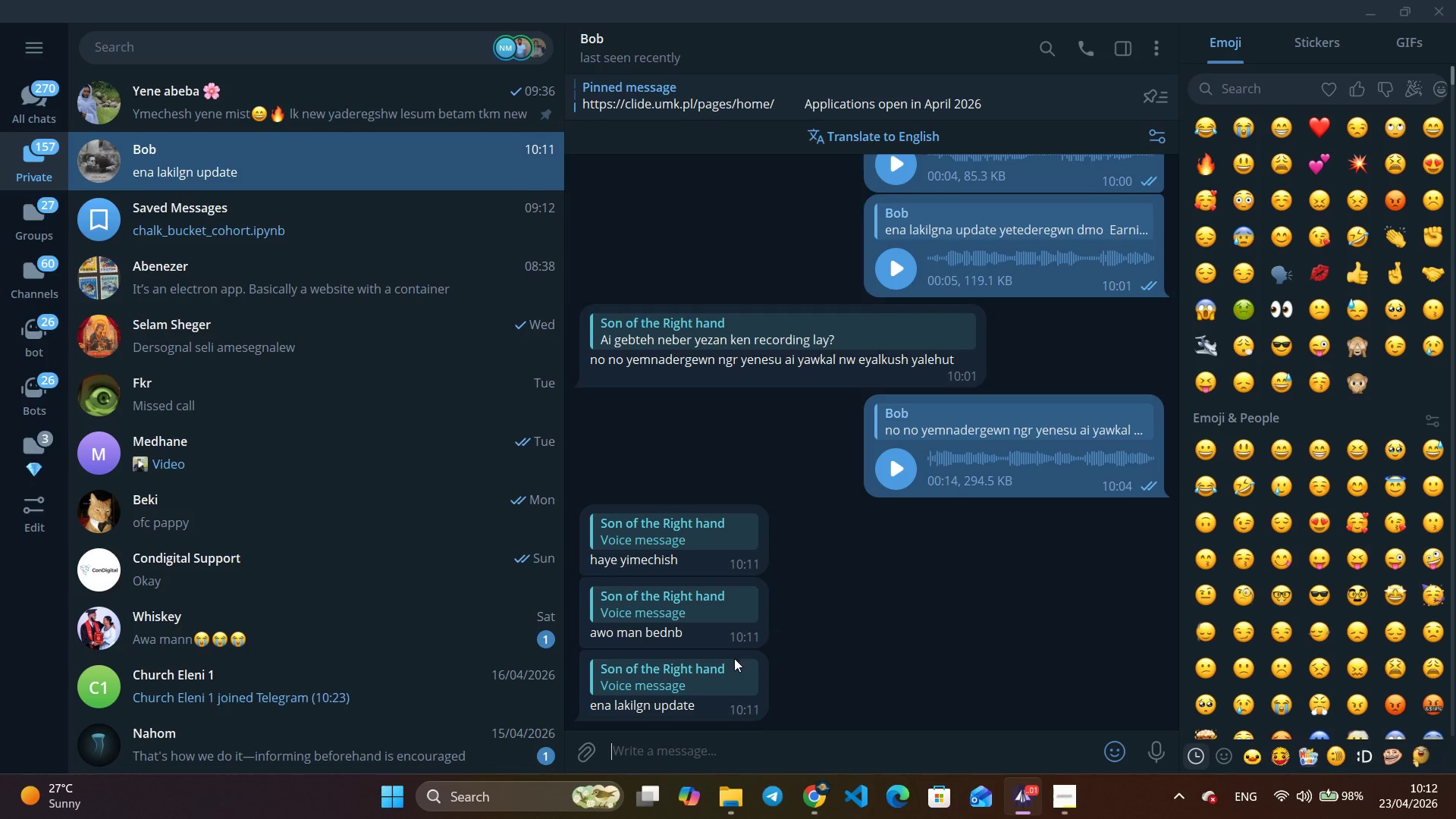 
right_click([709, 688])
 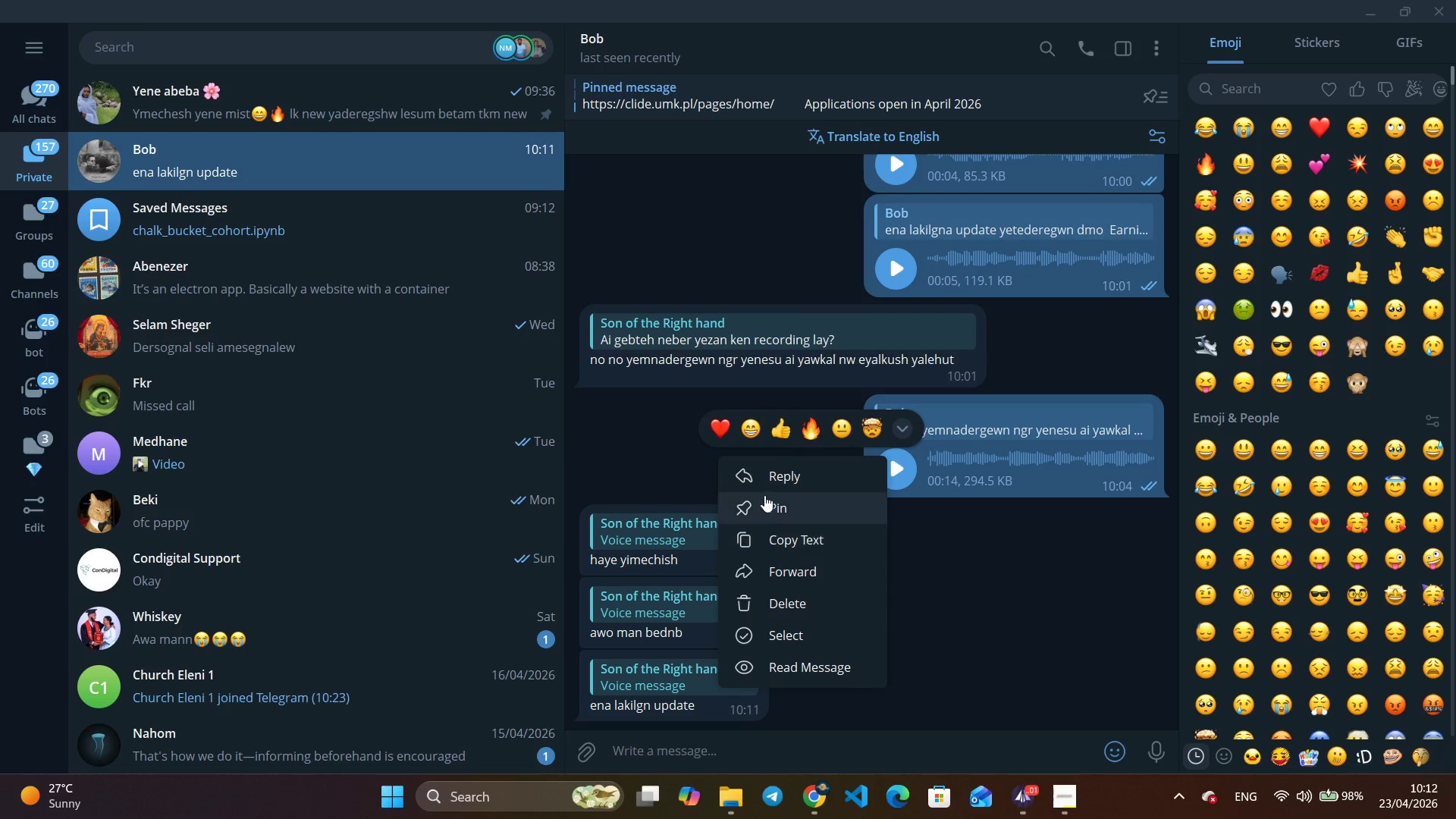 
left_click([773, 472])
 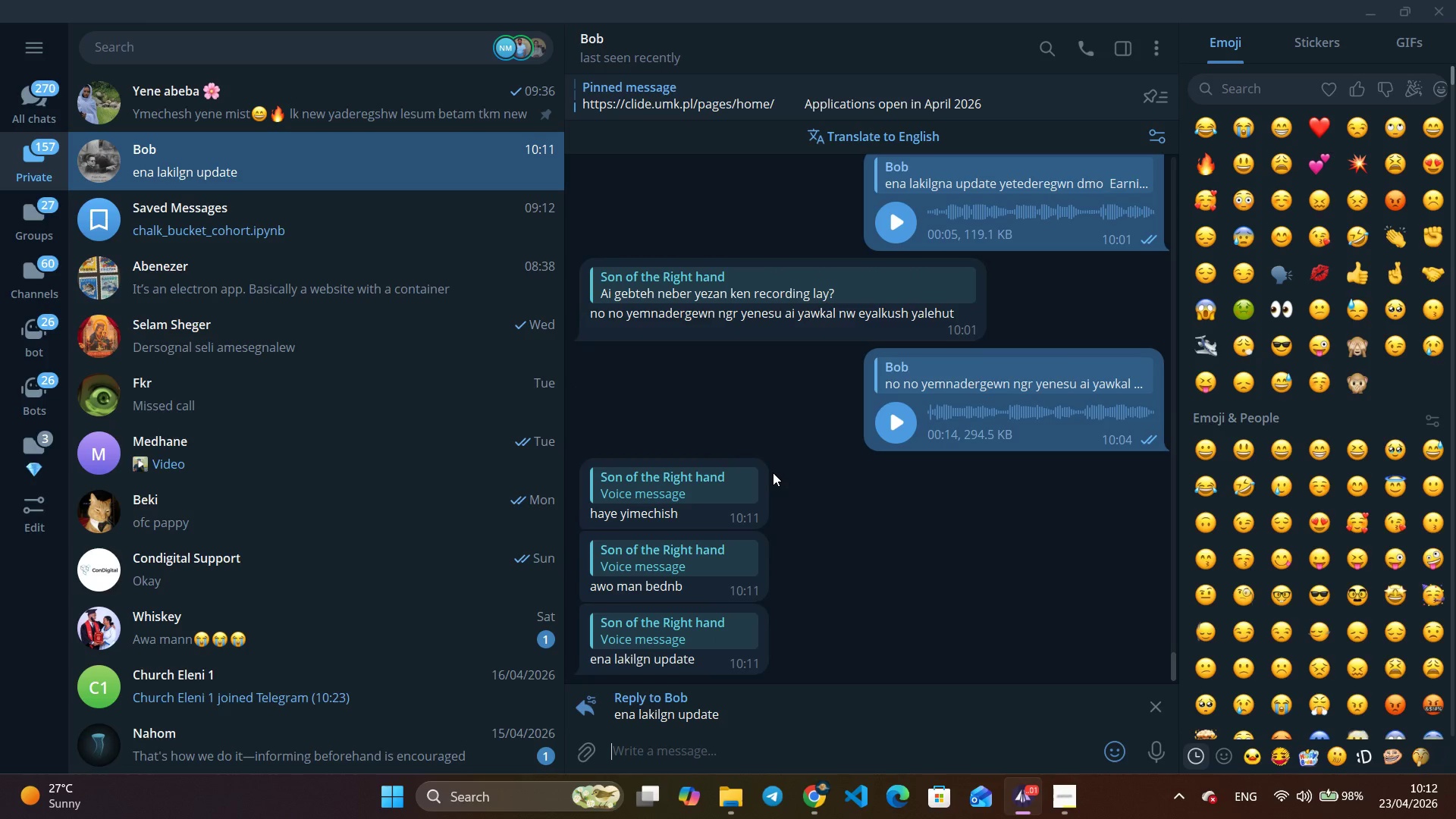 
type(mnunl)
key(Backspace)
type( llaklsh wendme. rasu new eo)
key(Backspace)
type(ko update miadergew)
 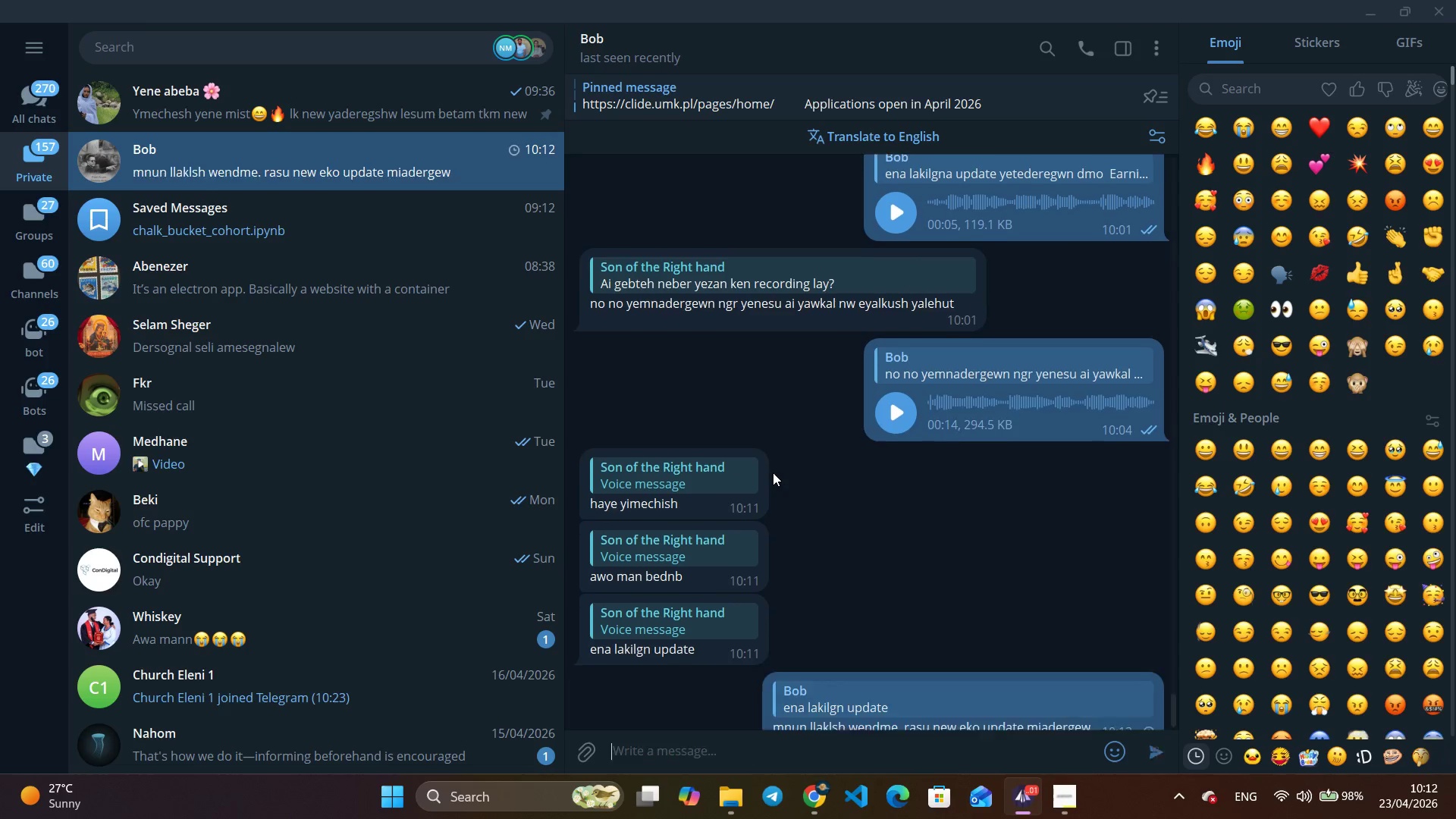 
key(Enter)
 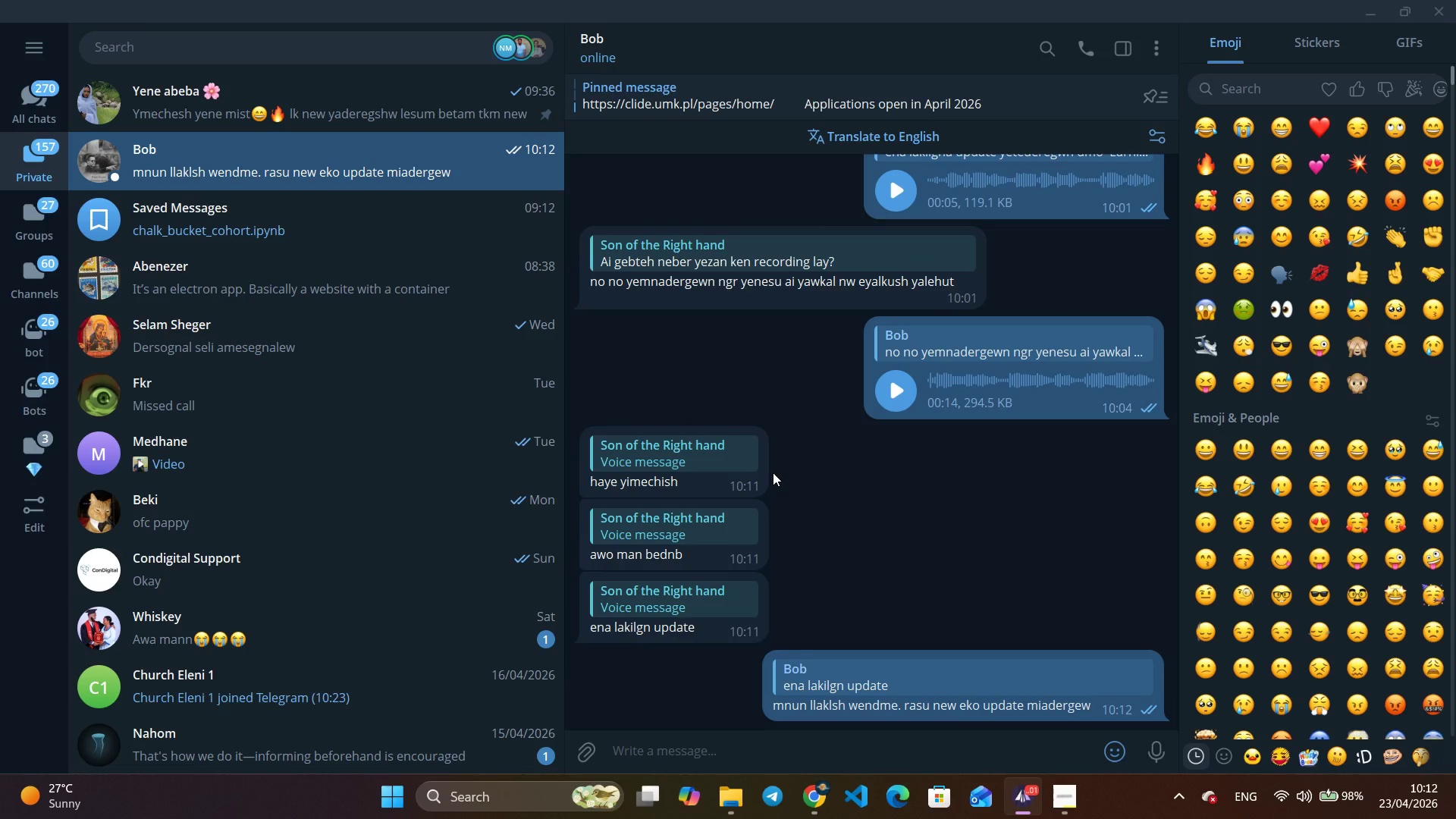 
wait(7.42)
 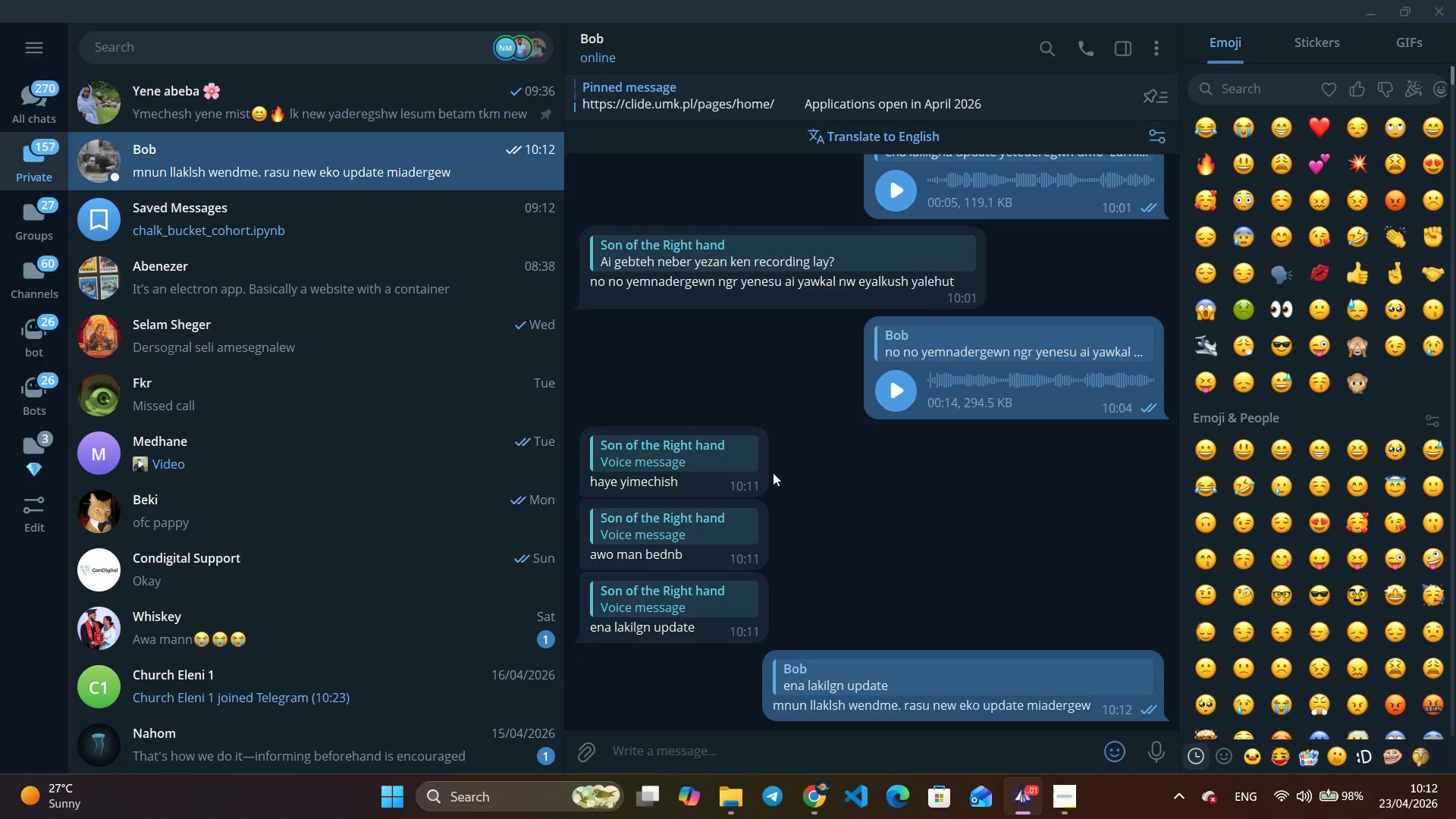 
key(Alt+AltLeft)
 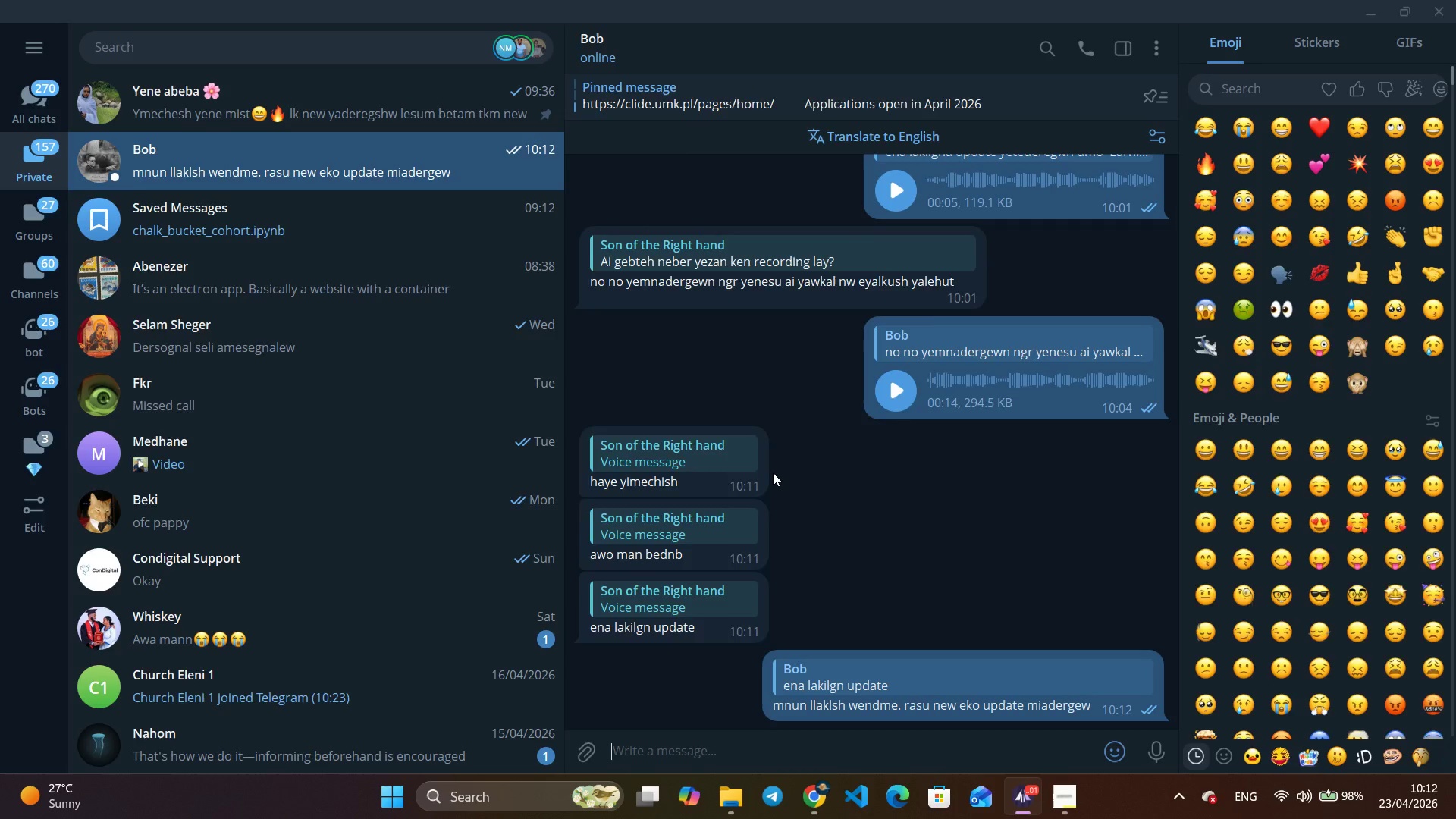 
key(Alt+Tab)
 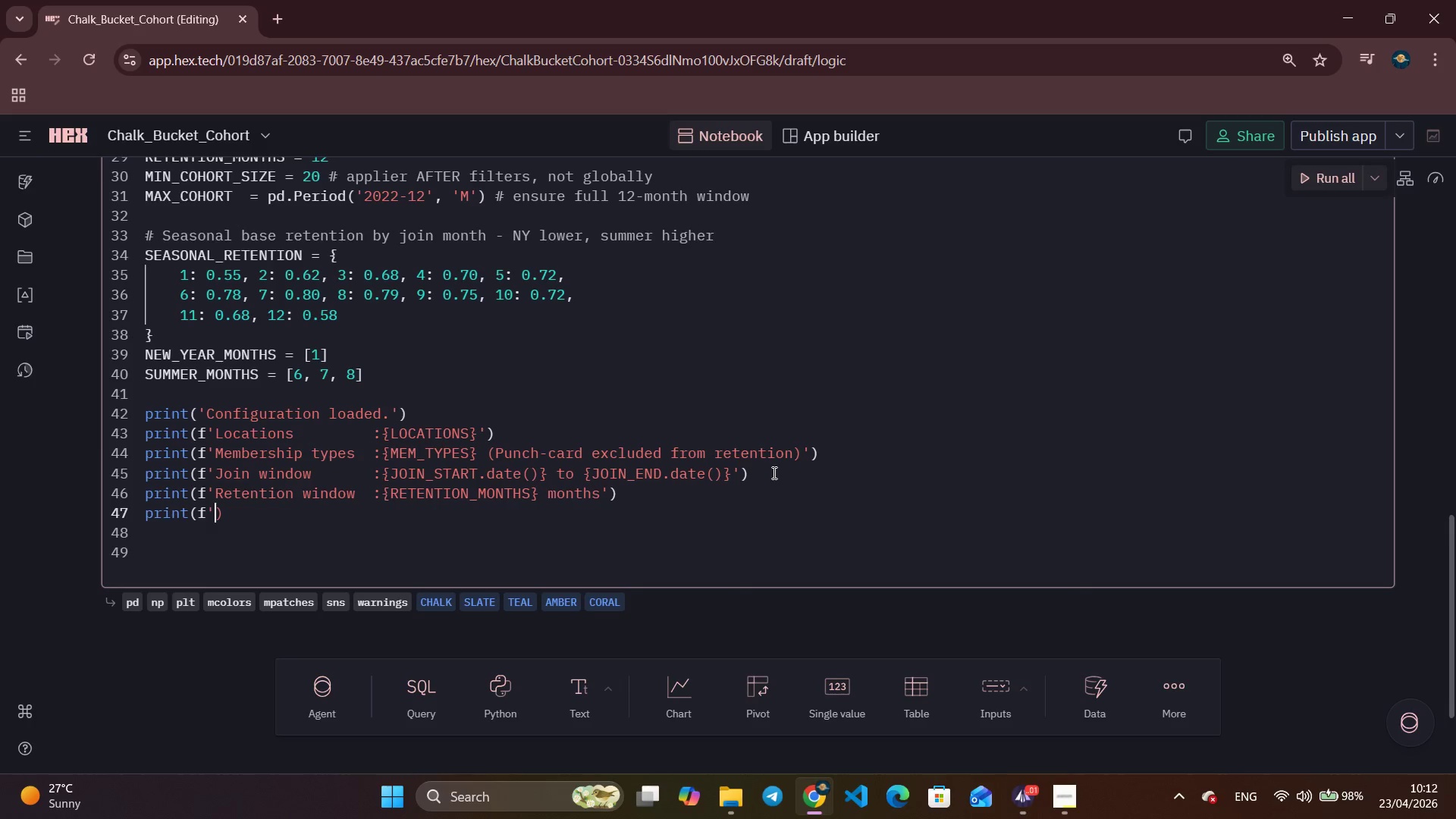 
key(Alt+AltLeft)
 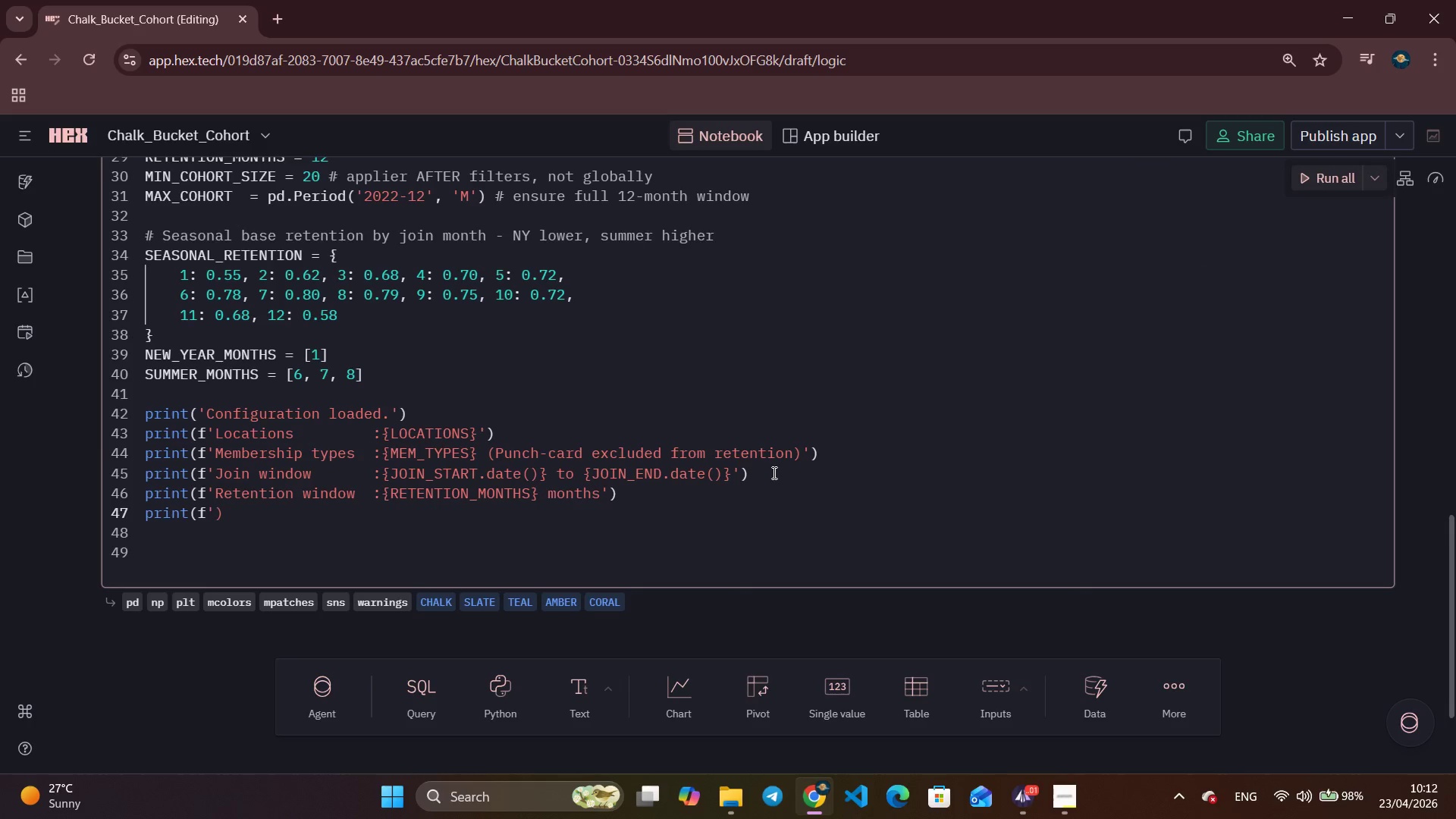 
key(Alt+Tab)
 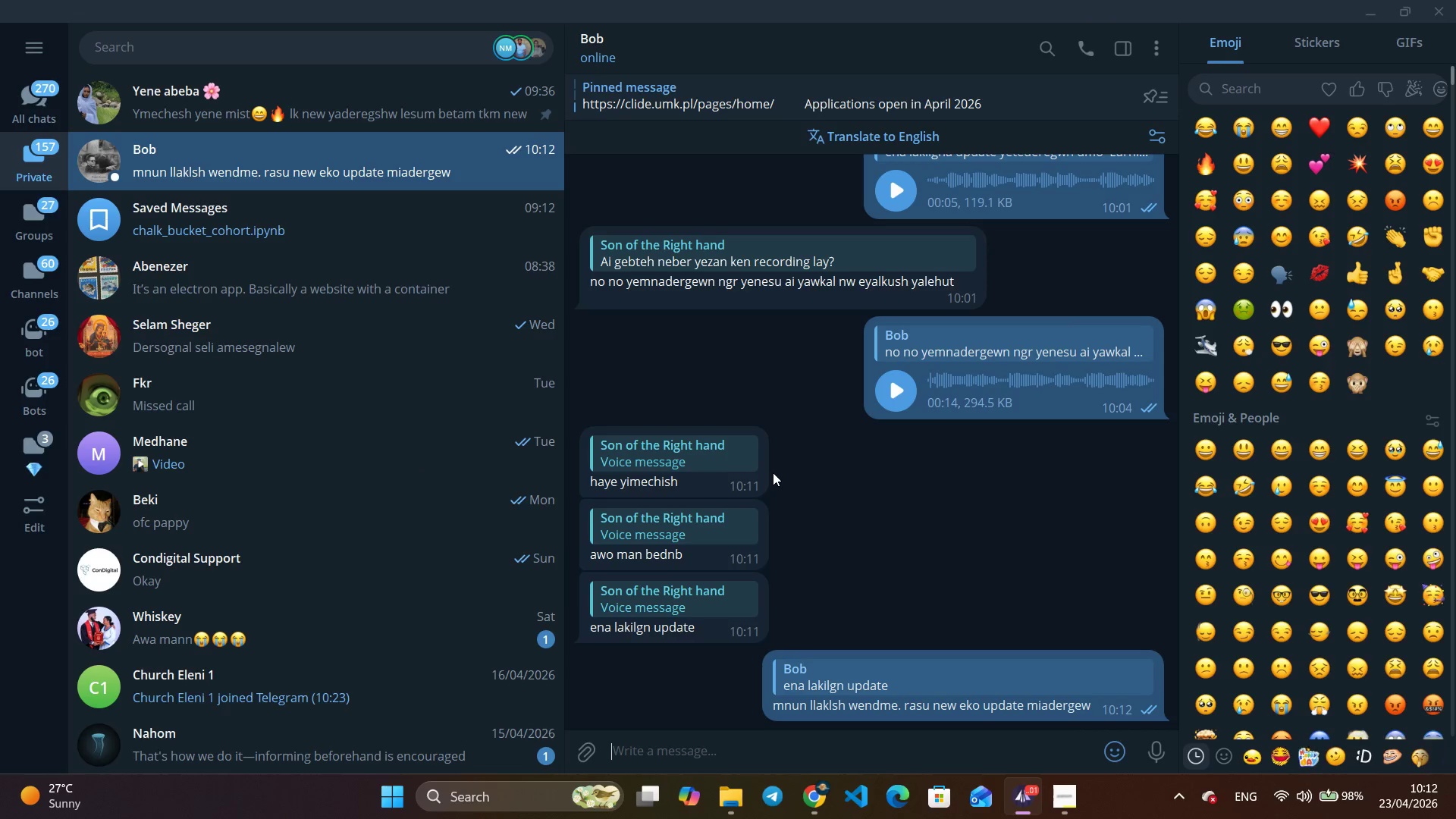 
right_click([698, 557])
 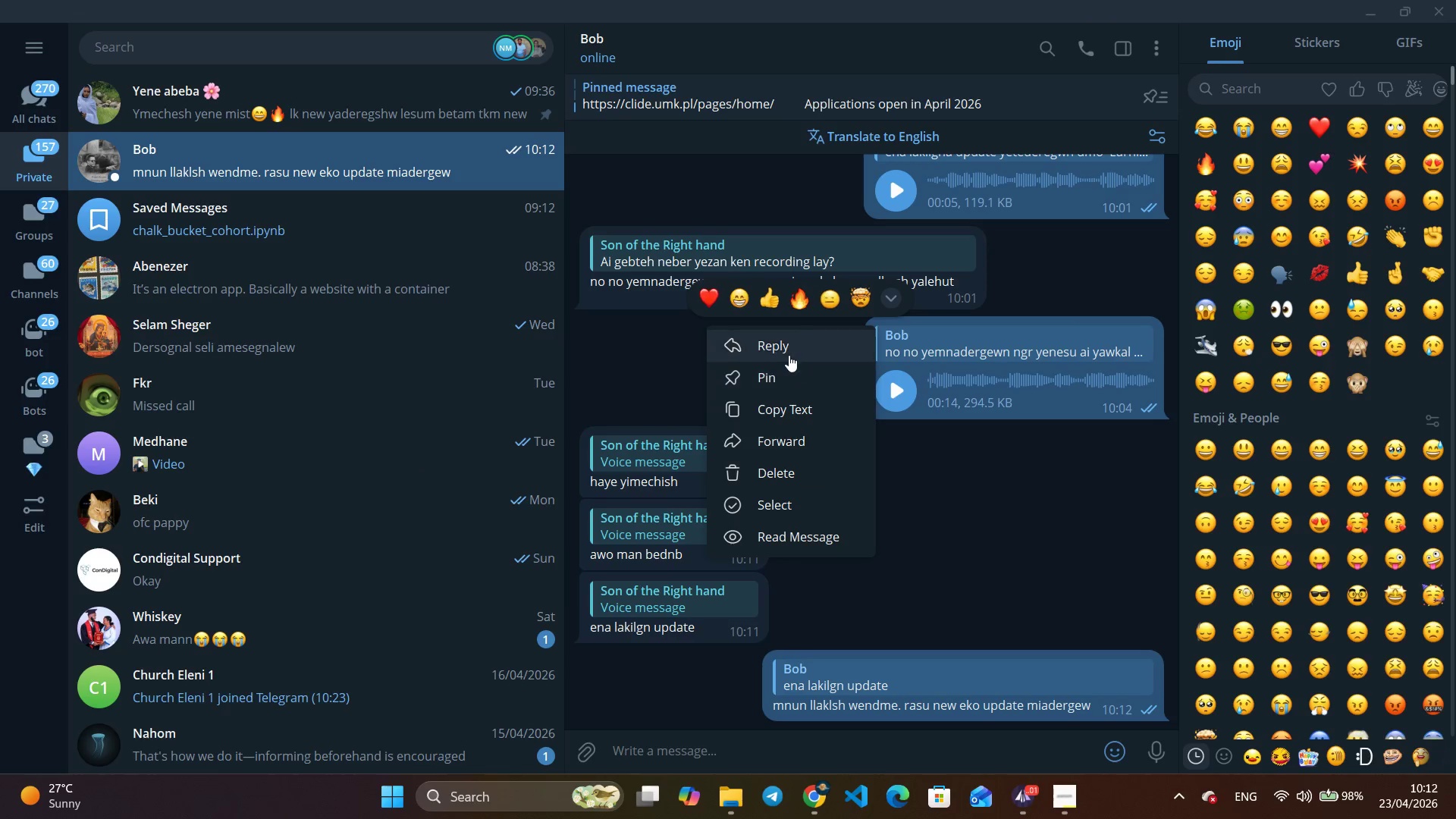 
left_click([789, 353])
 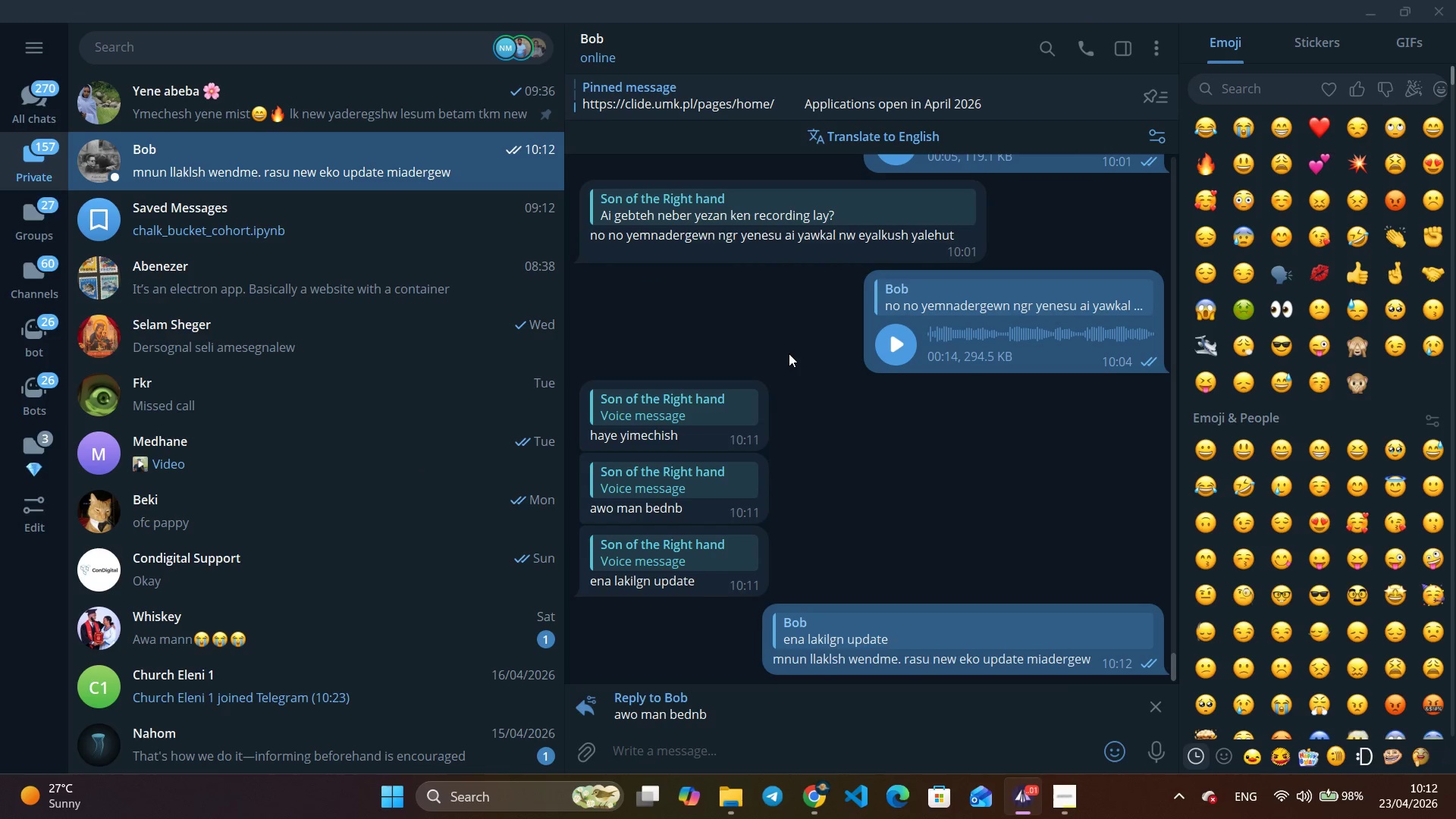 
type(personal message mianebu ymeslhal?)
 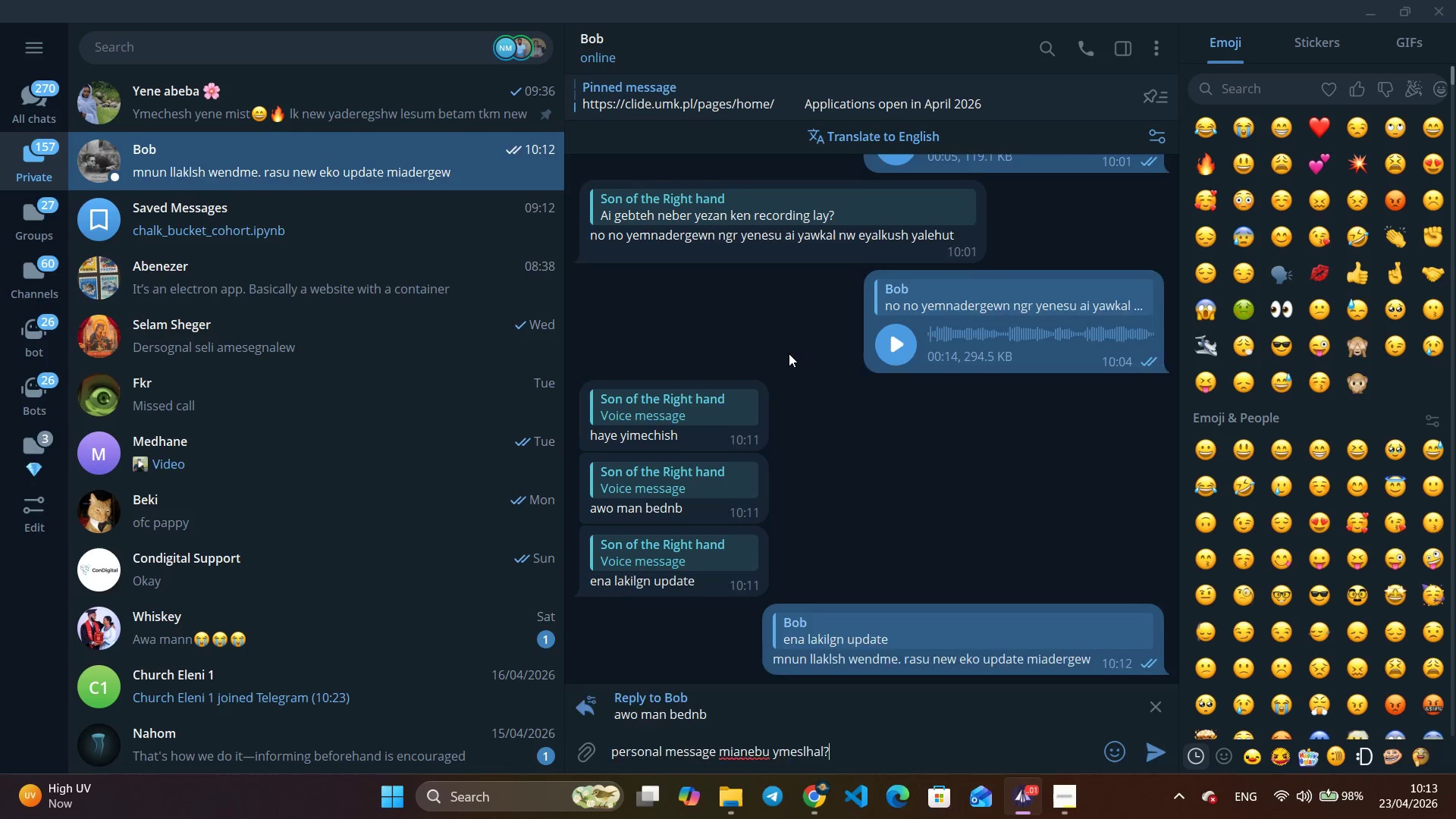 
key(Enter)
 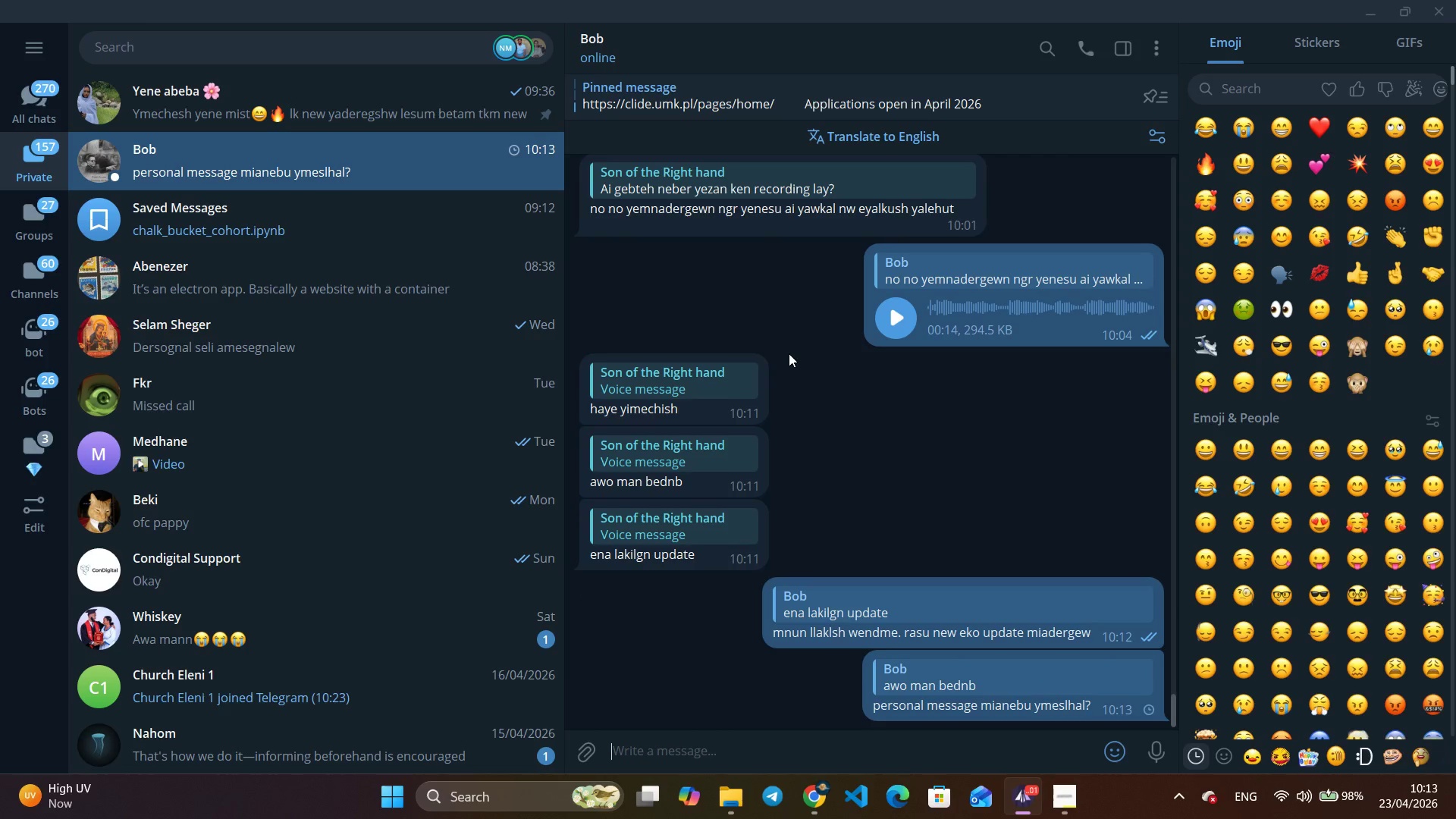 
key(Escape)
 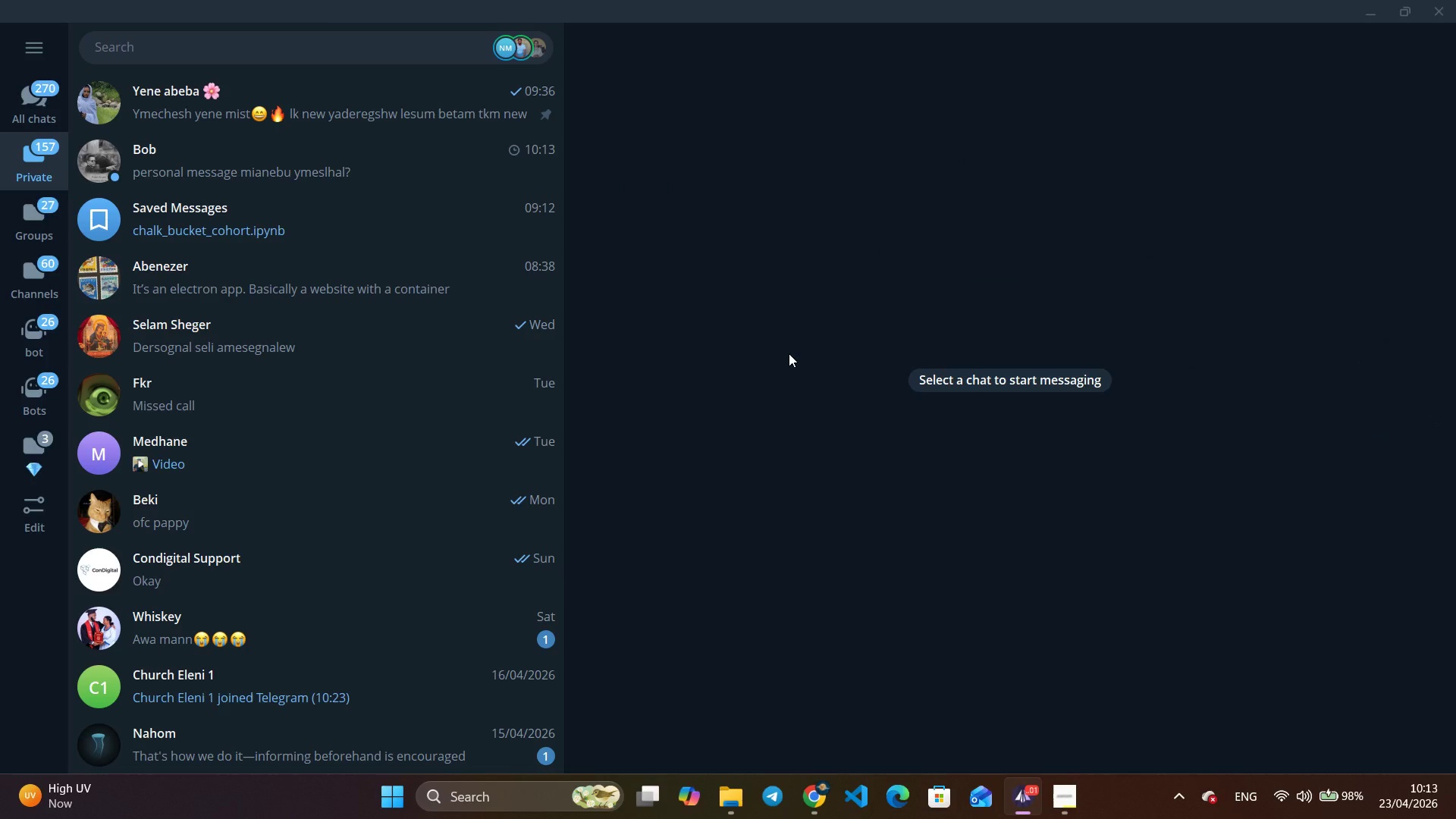 
key(Alt+AltLeft)
 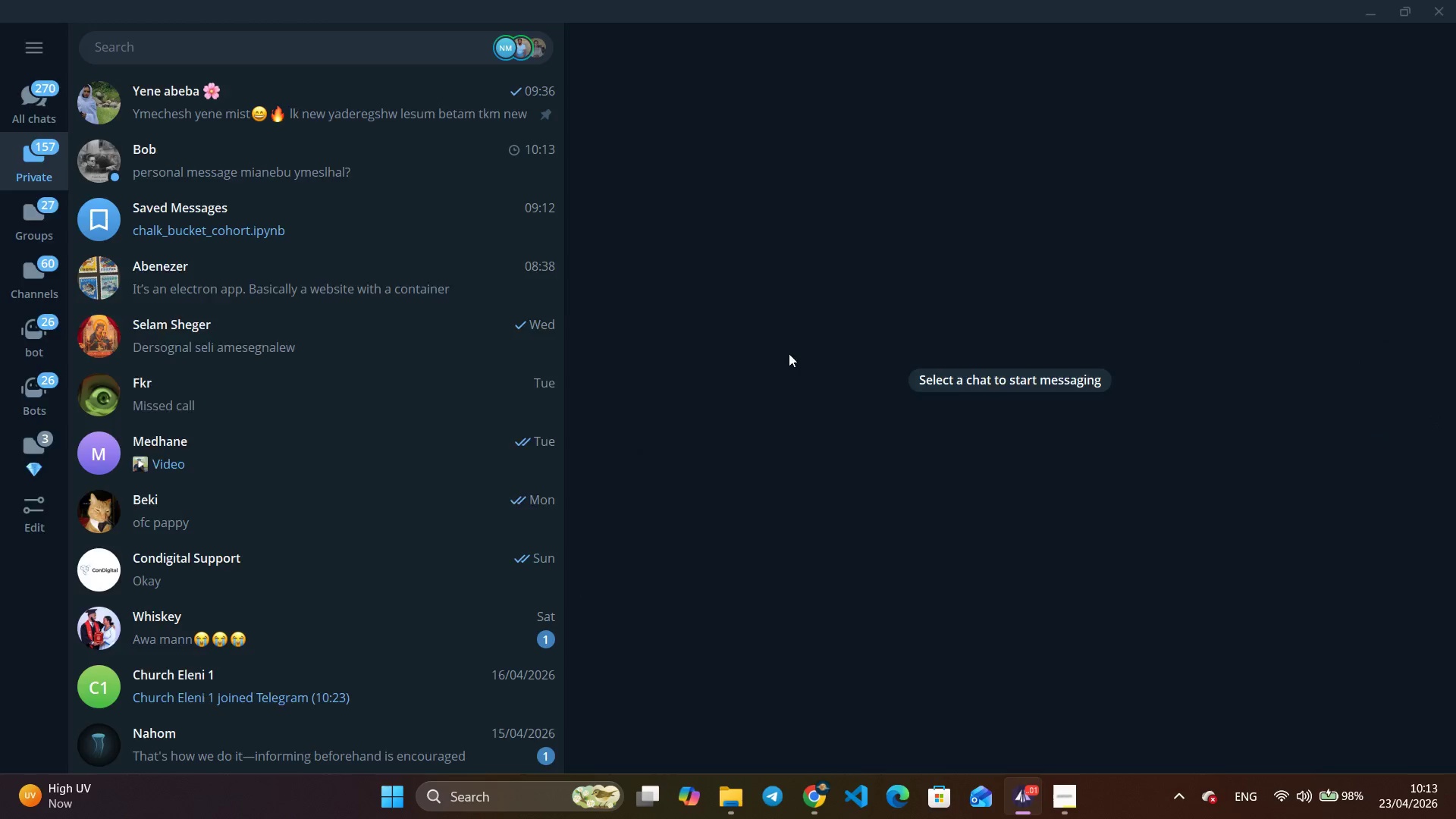 
key(Tab)
type(Min cohort size   : )
key(Backspace)
key(Tab)
 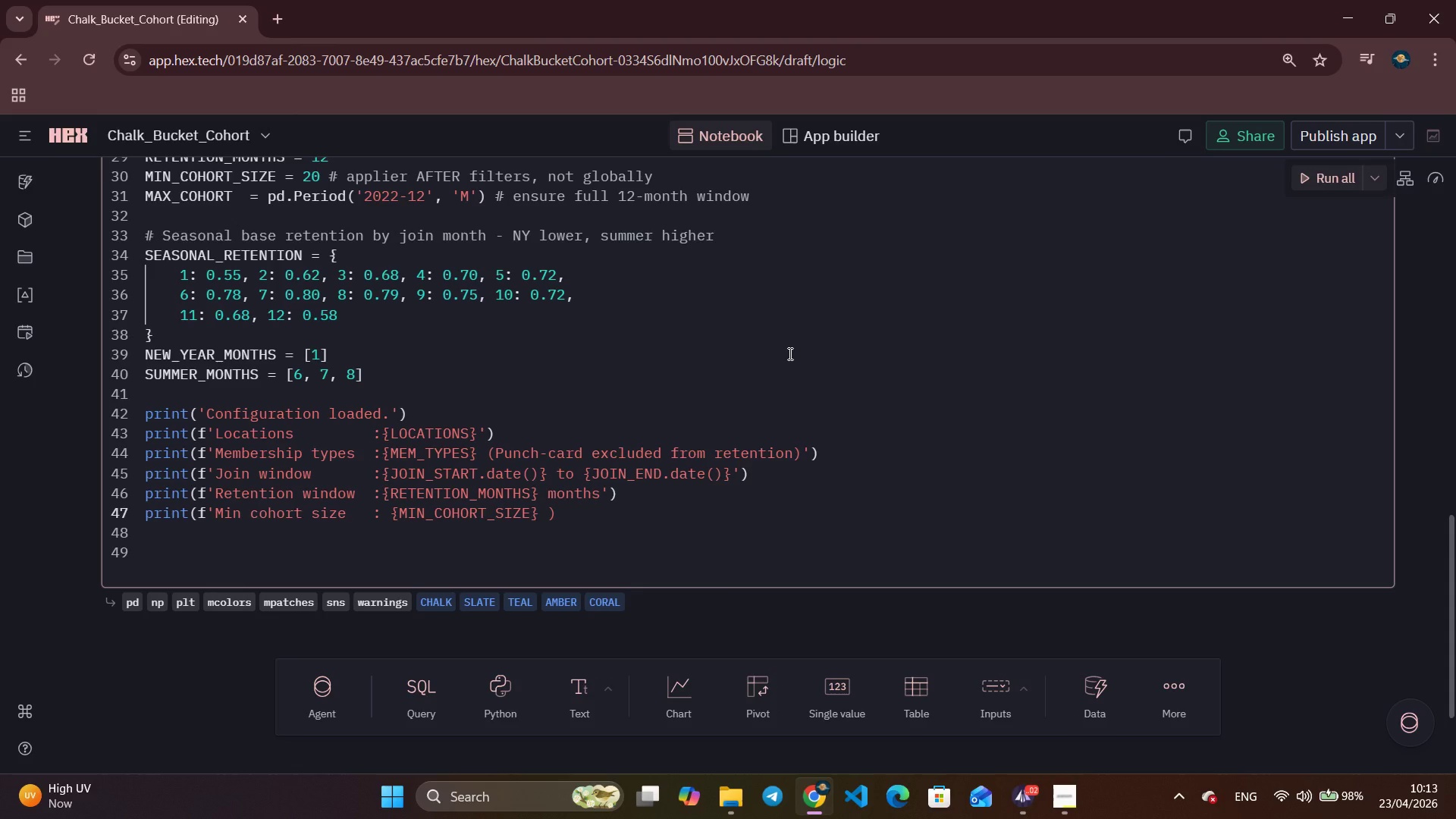 
key(ArrowLeft)
 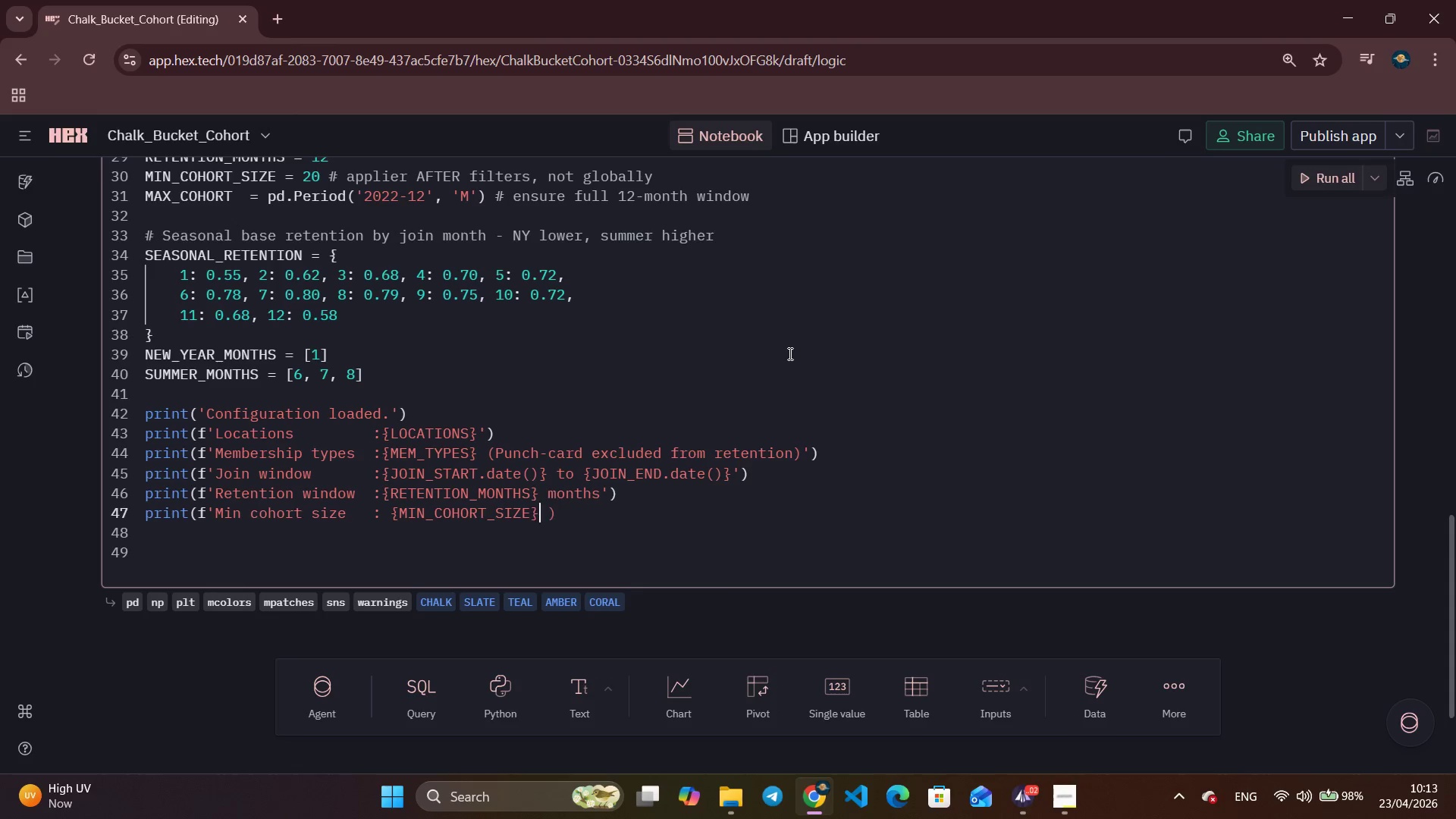 
key(ArrowLeft)
 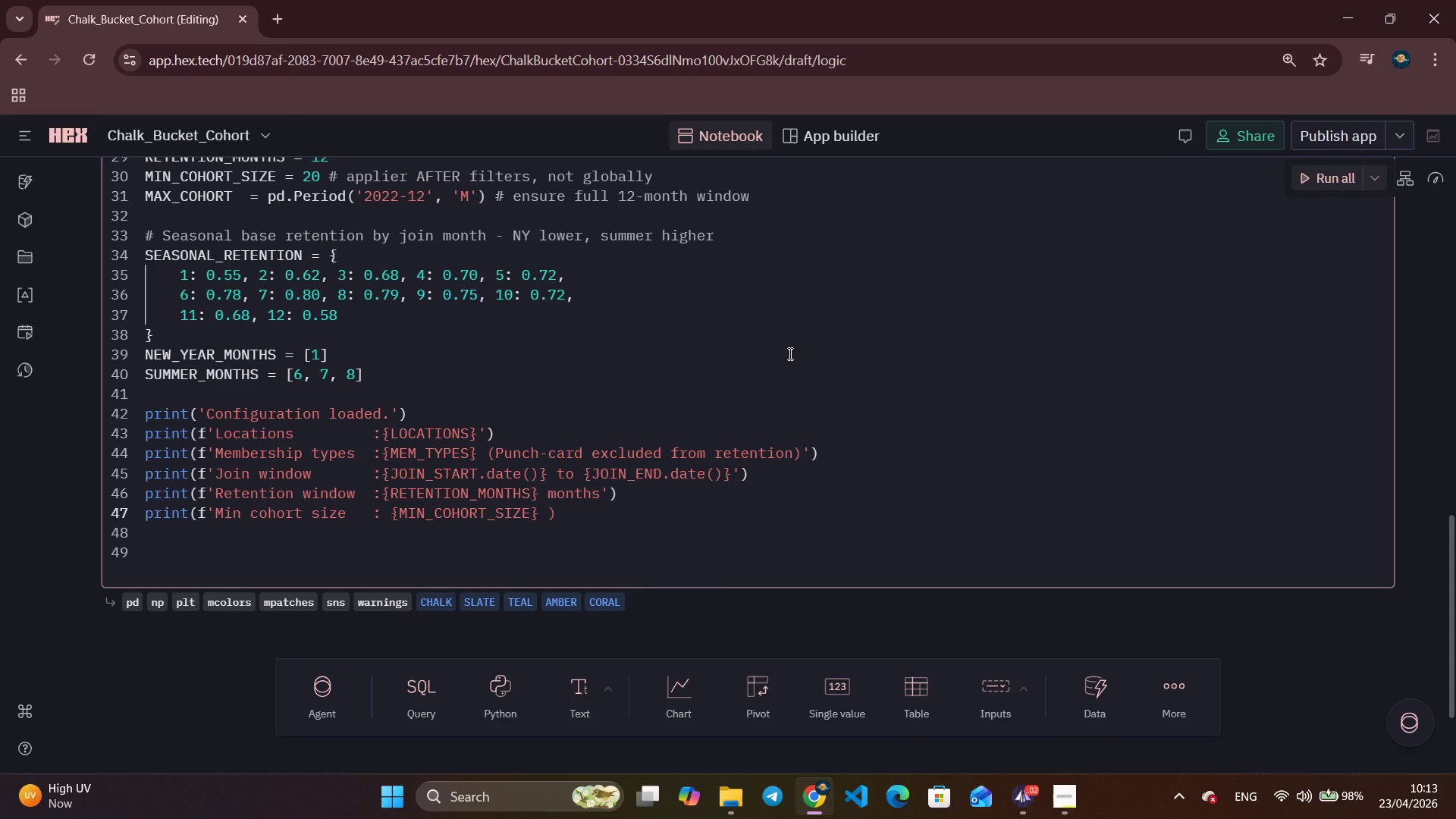 
key(ArrowRight)
 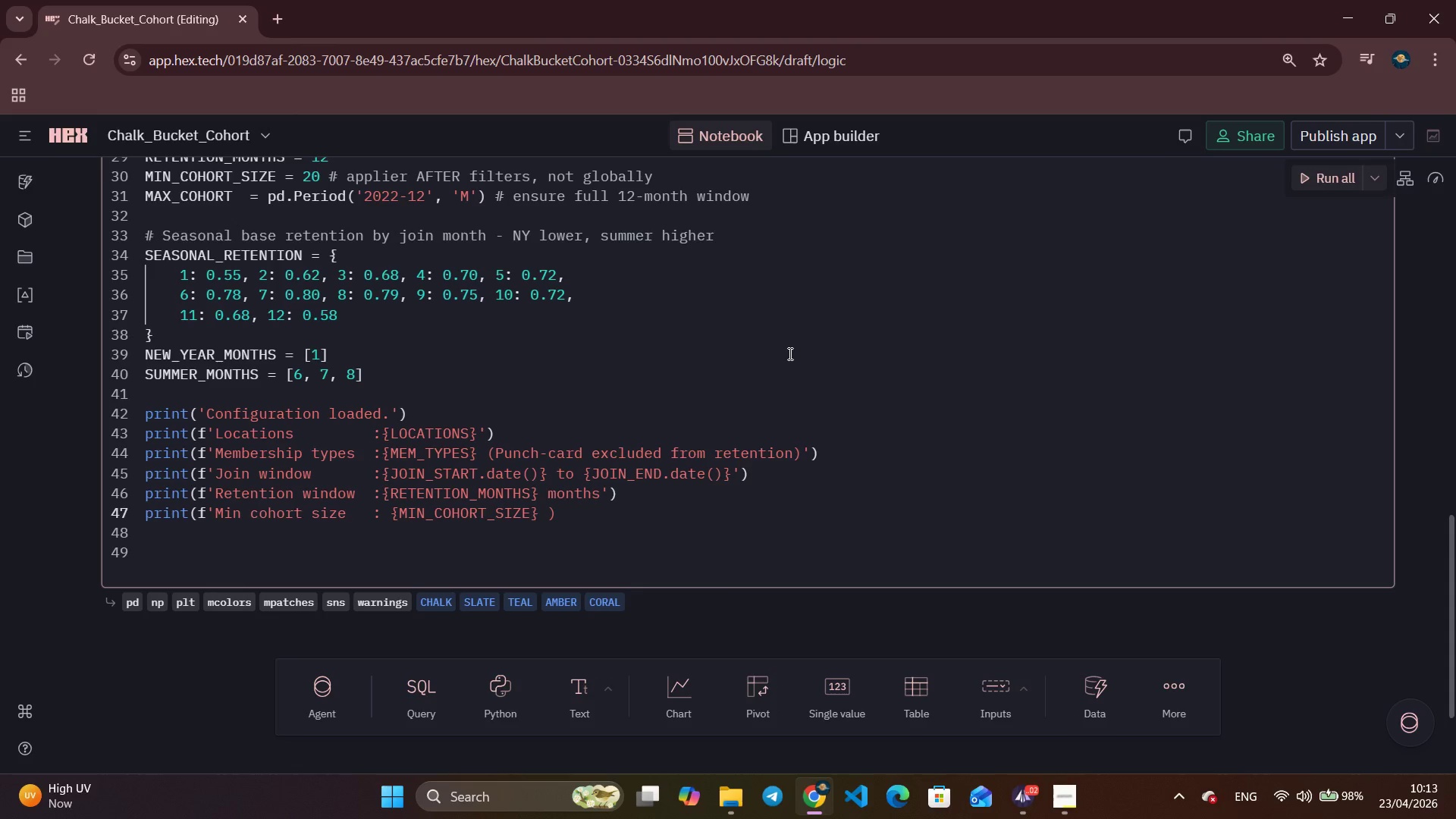 
type((applied ag)
key(Backspace)
type(fter filters)
 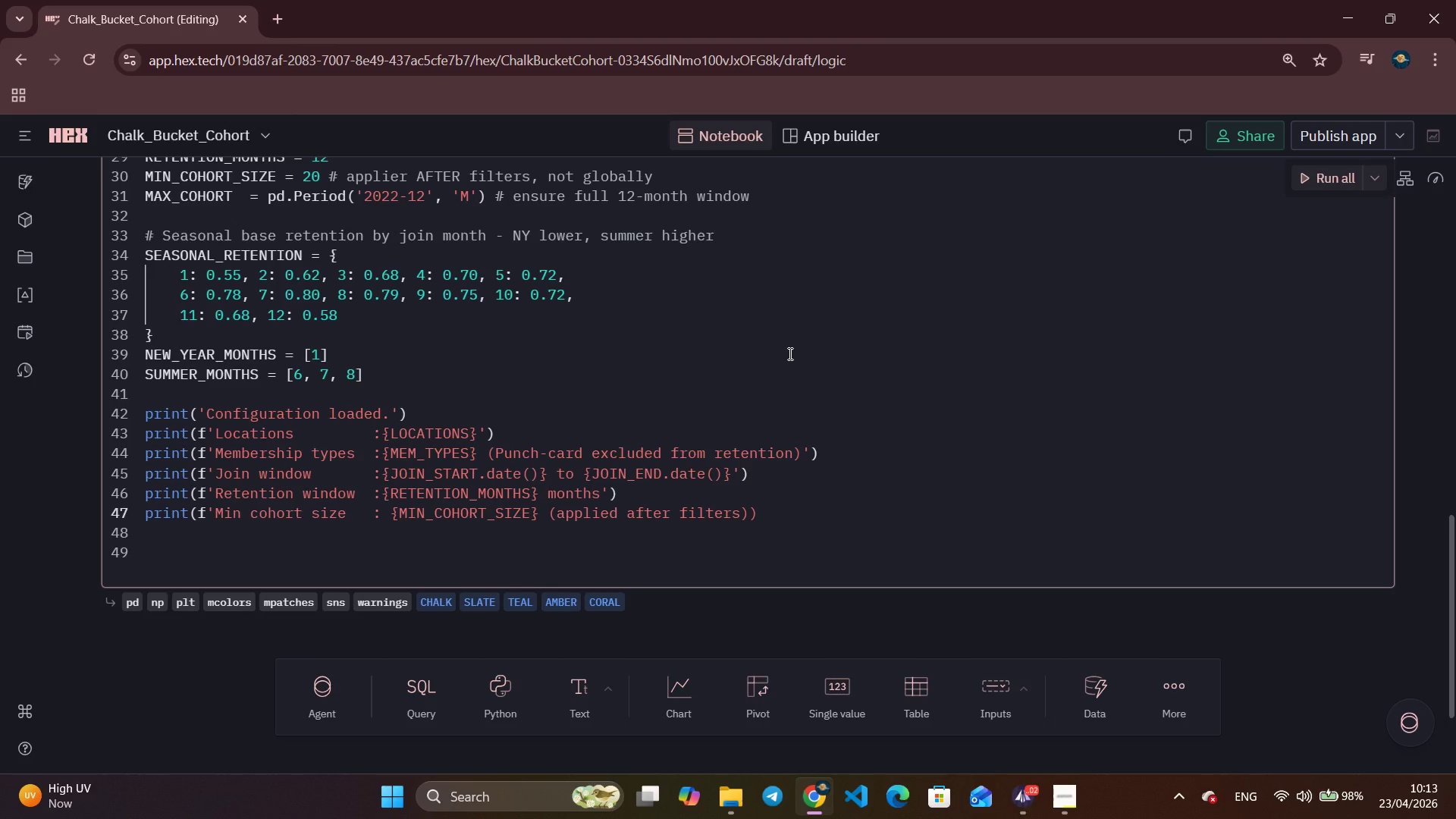 
key(ArrowRight)
 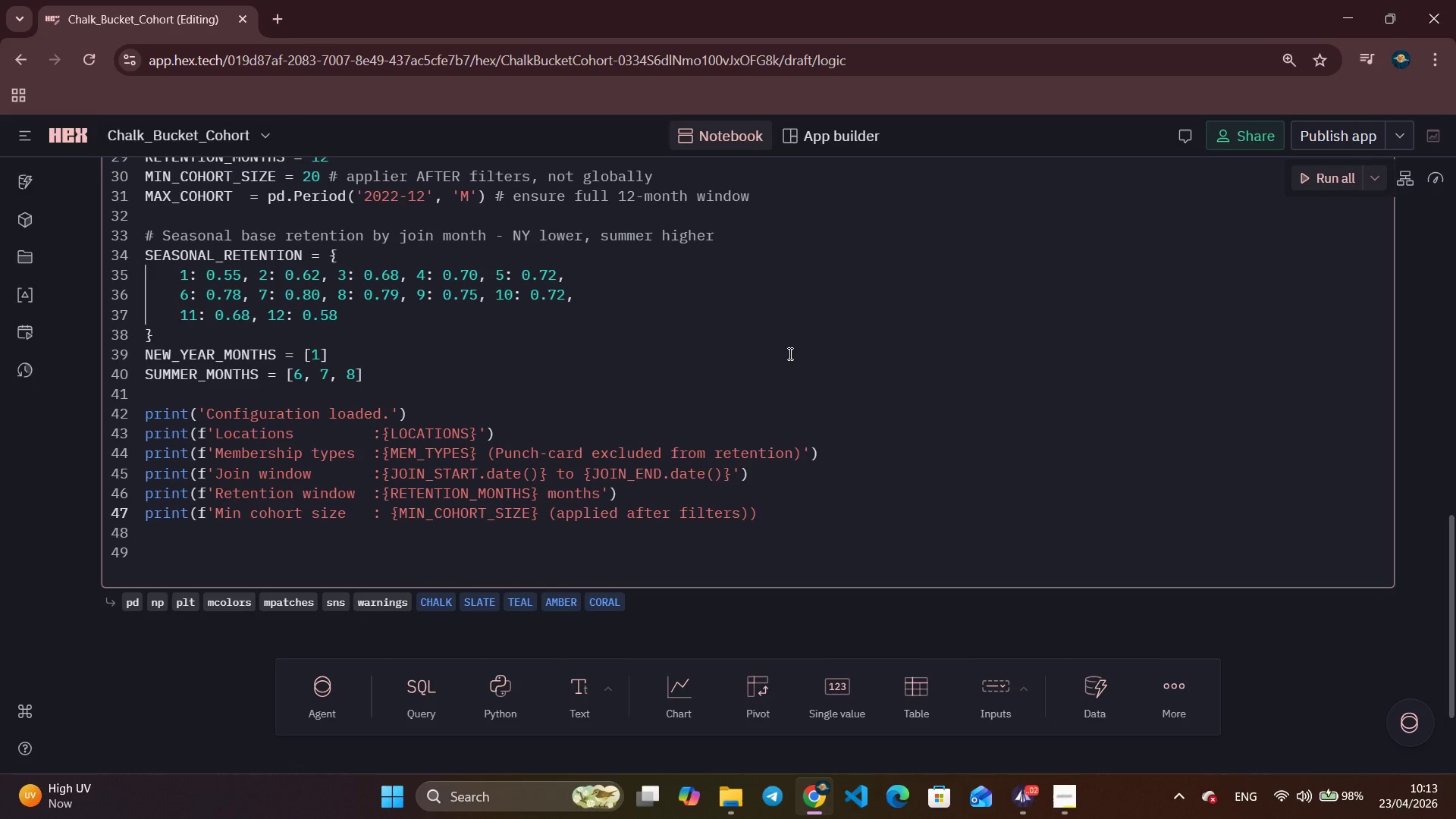 
key(Quote)
 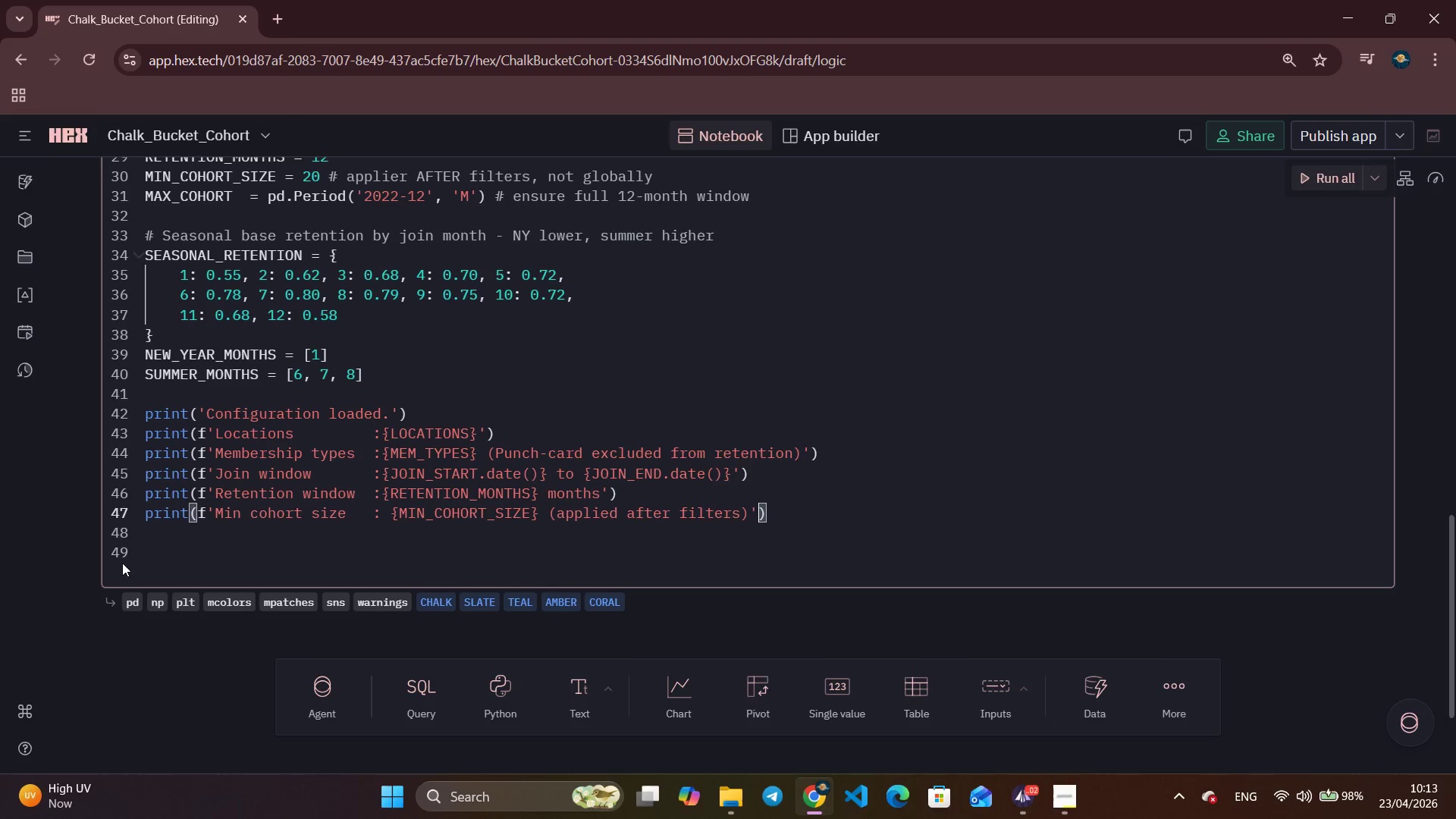 
left_click([155, 554])
 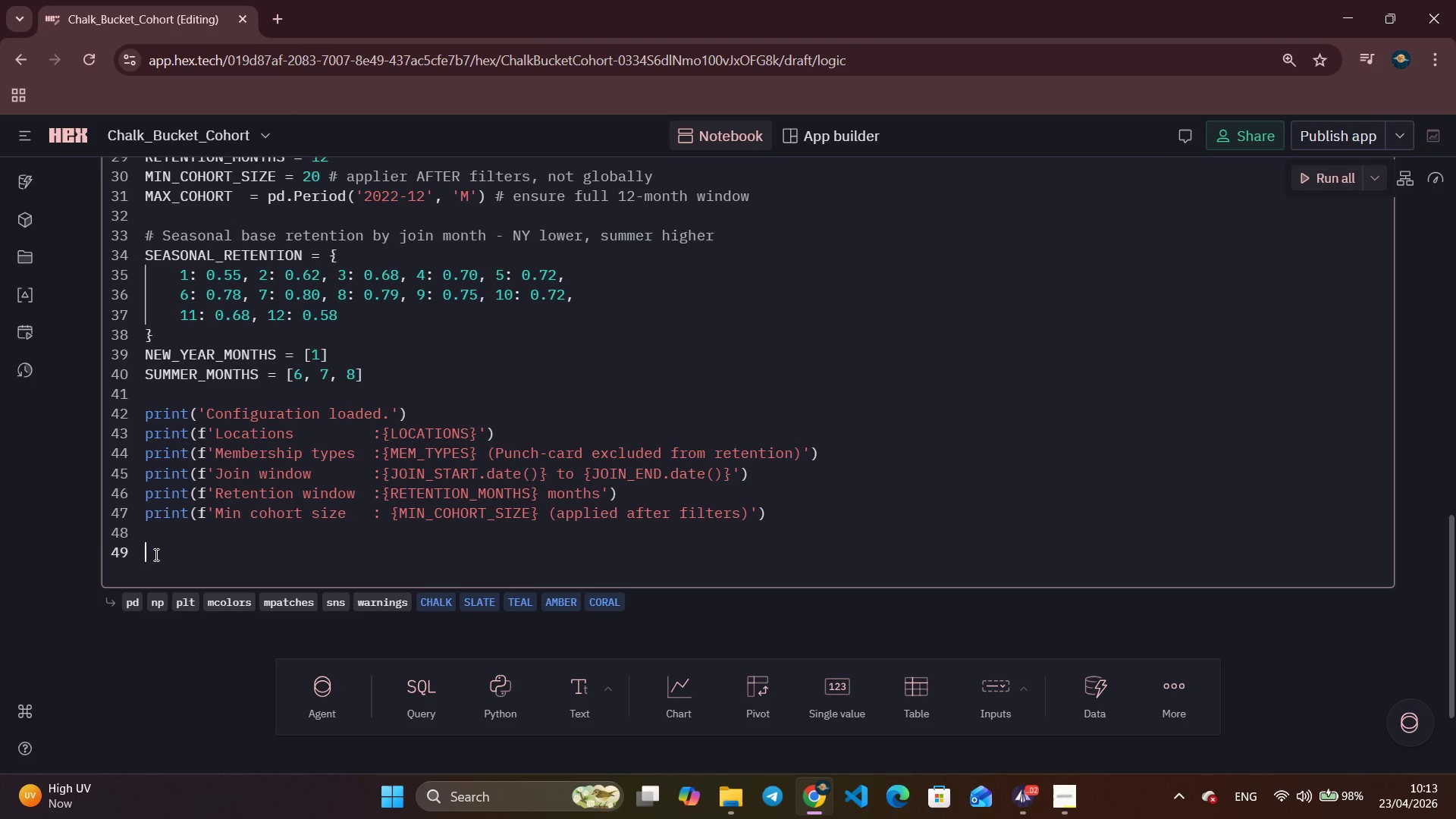 
key(Backspace)
 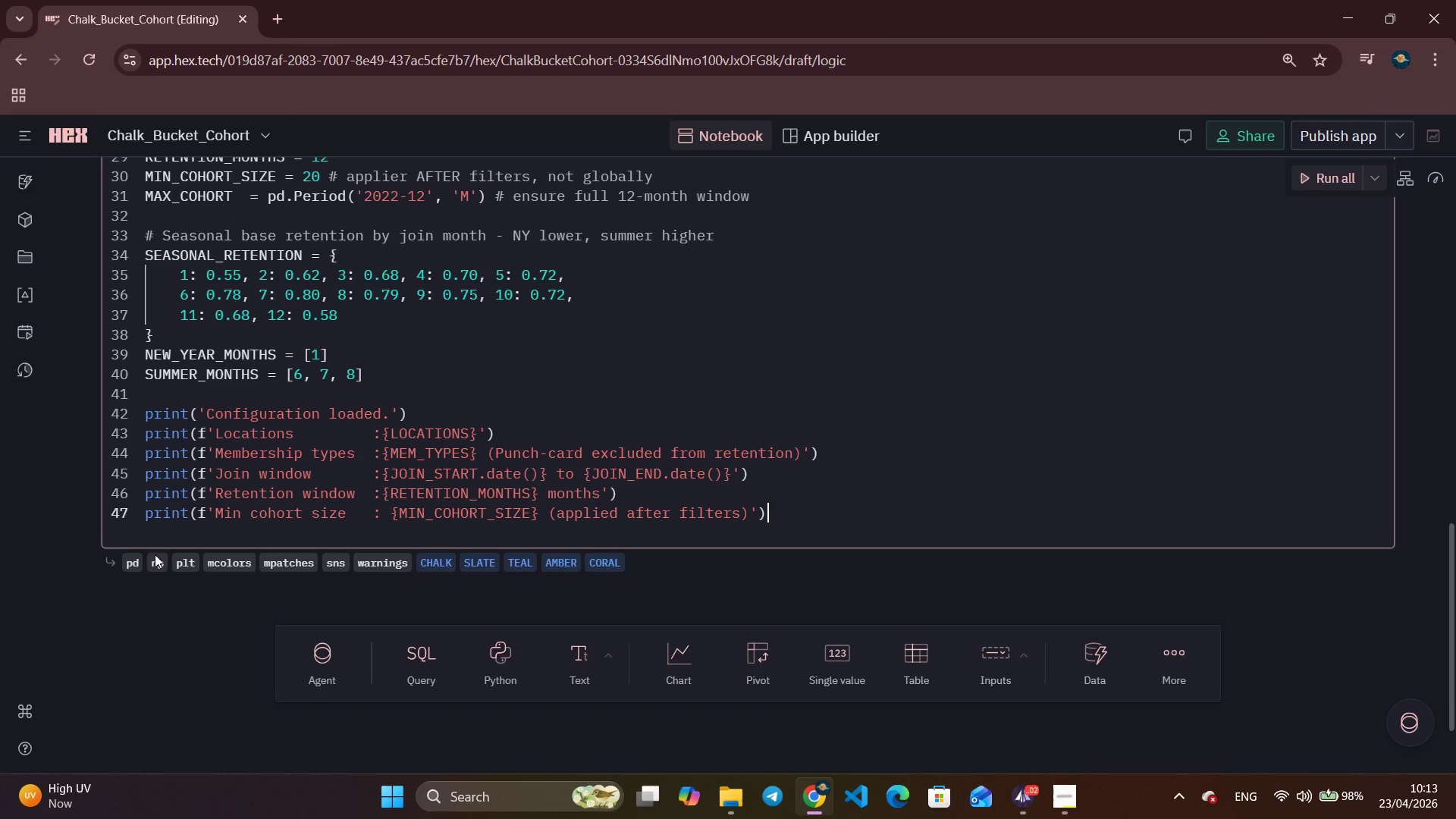 
key(Backspace)
 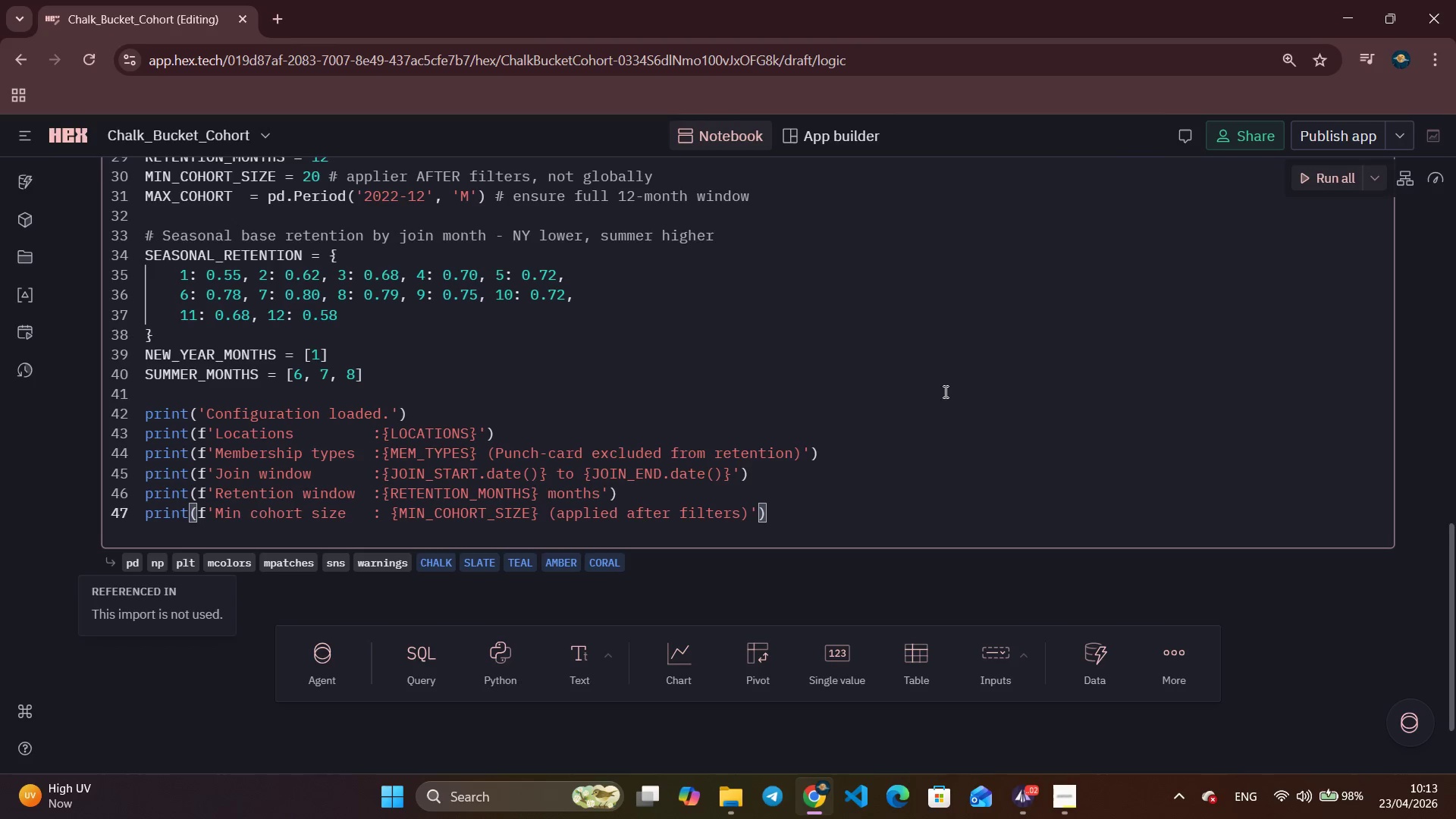 
scroll: coordinate [1437, 326], scroll_direction: up, amount: 9.0
 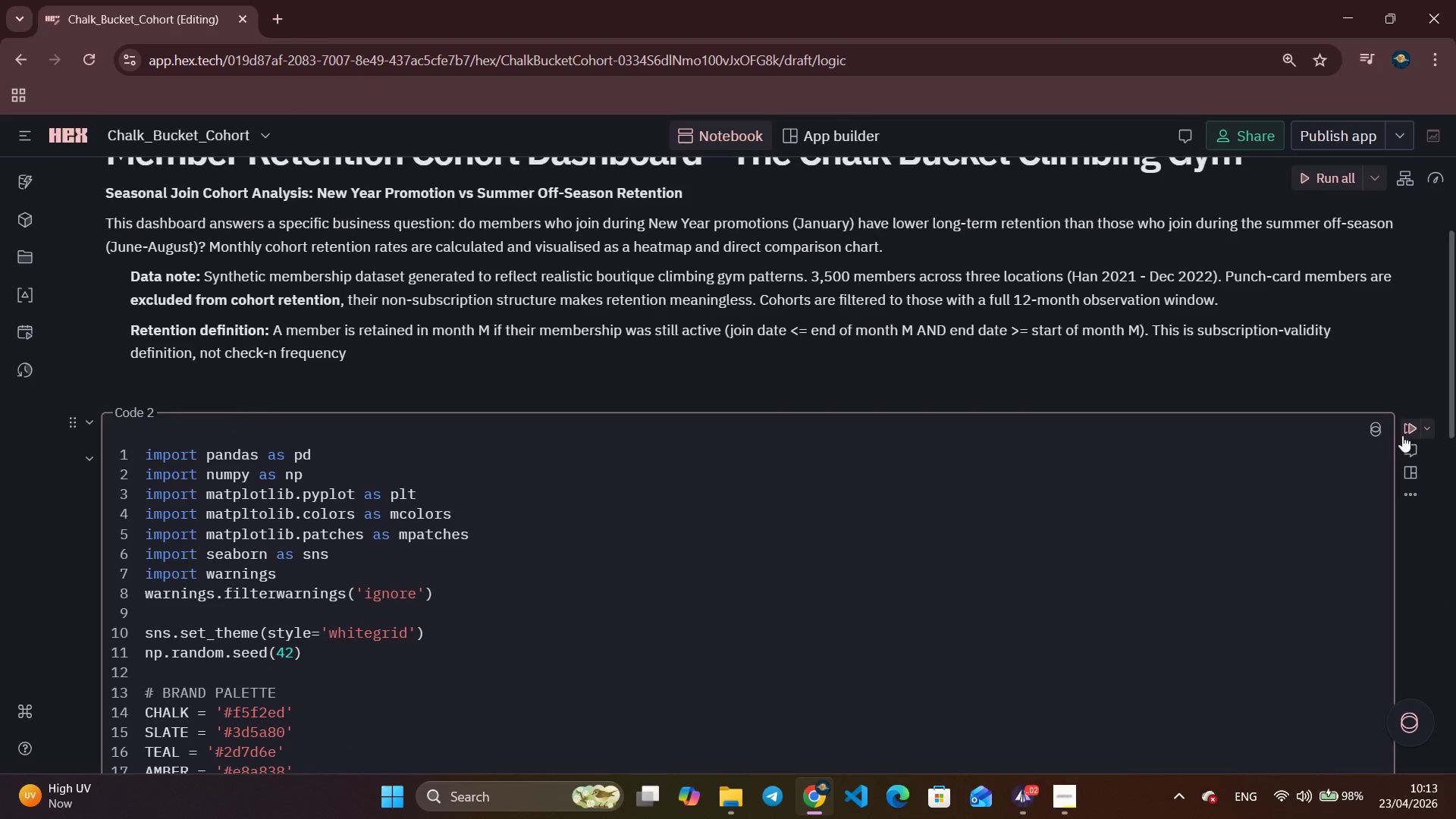 
left_click([1408, 429])
 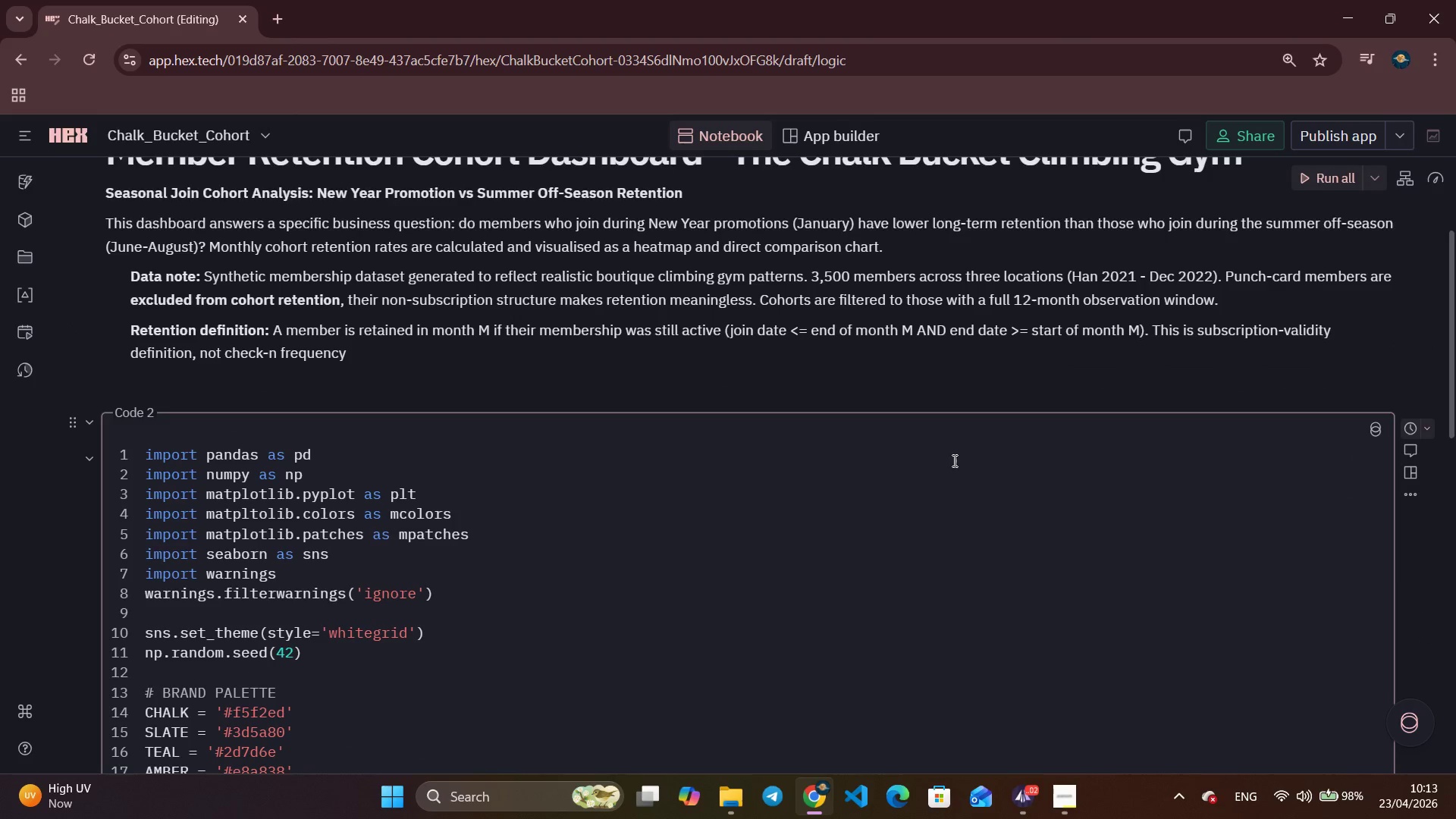 
scroll: coordinate [953, 460], scroll_direction: down, amount: 11.0
 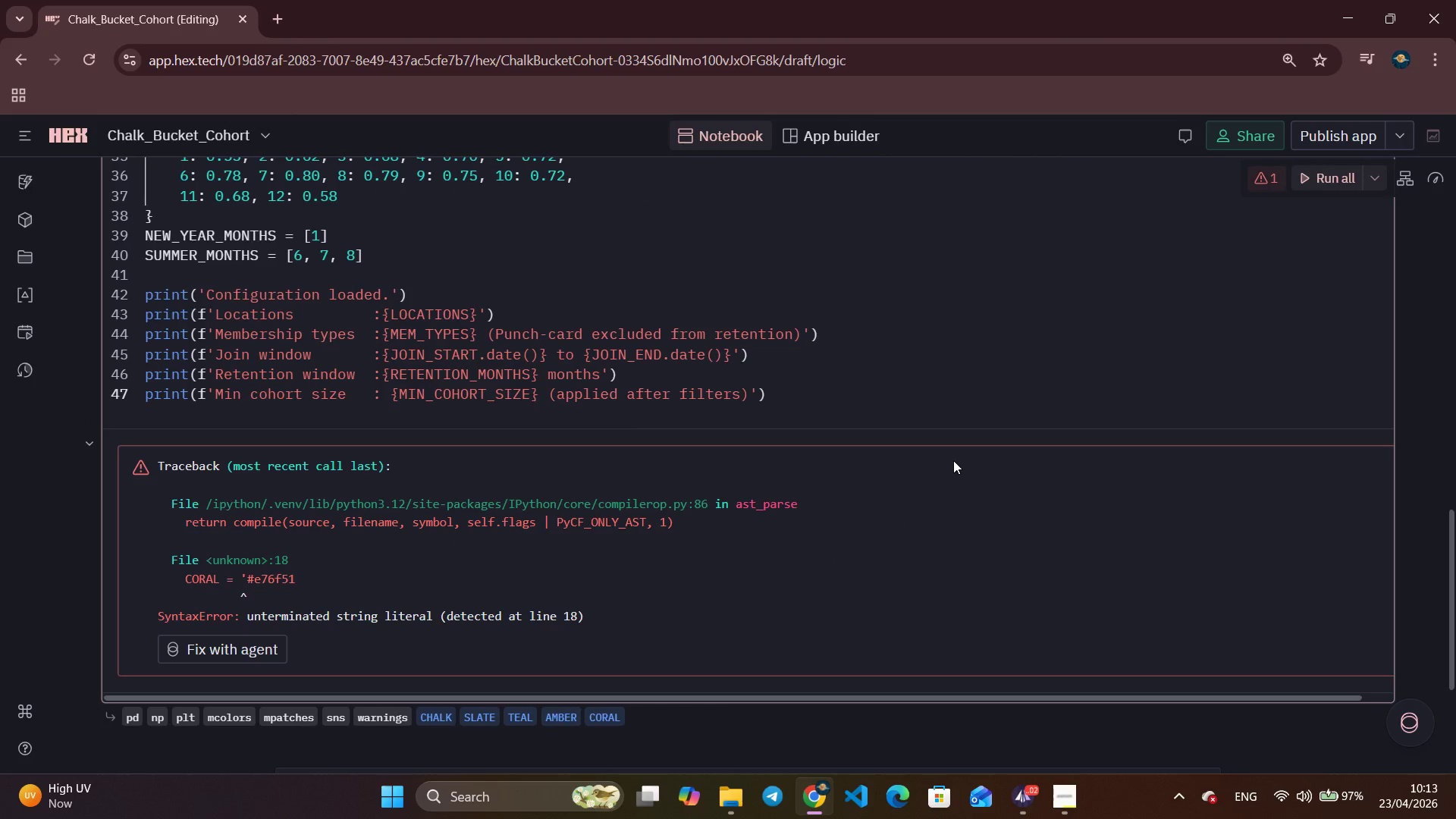 
scroll: coordinate [953, 460], scroll_direction: none, amount: 0.0
 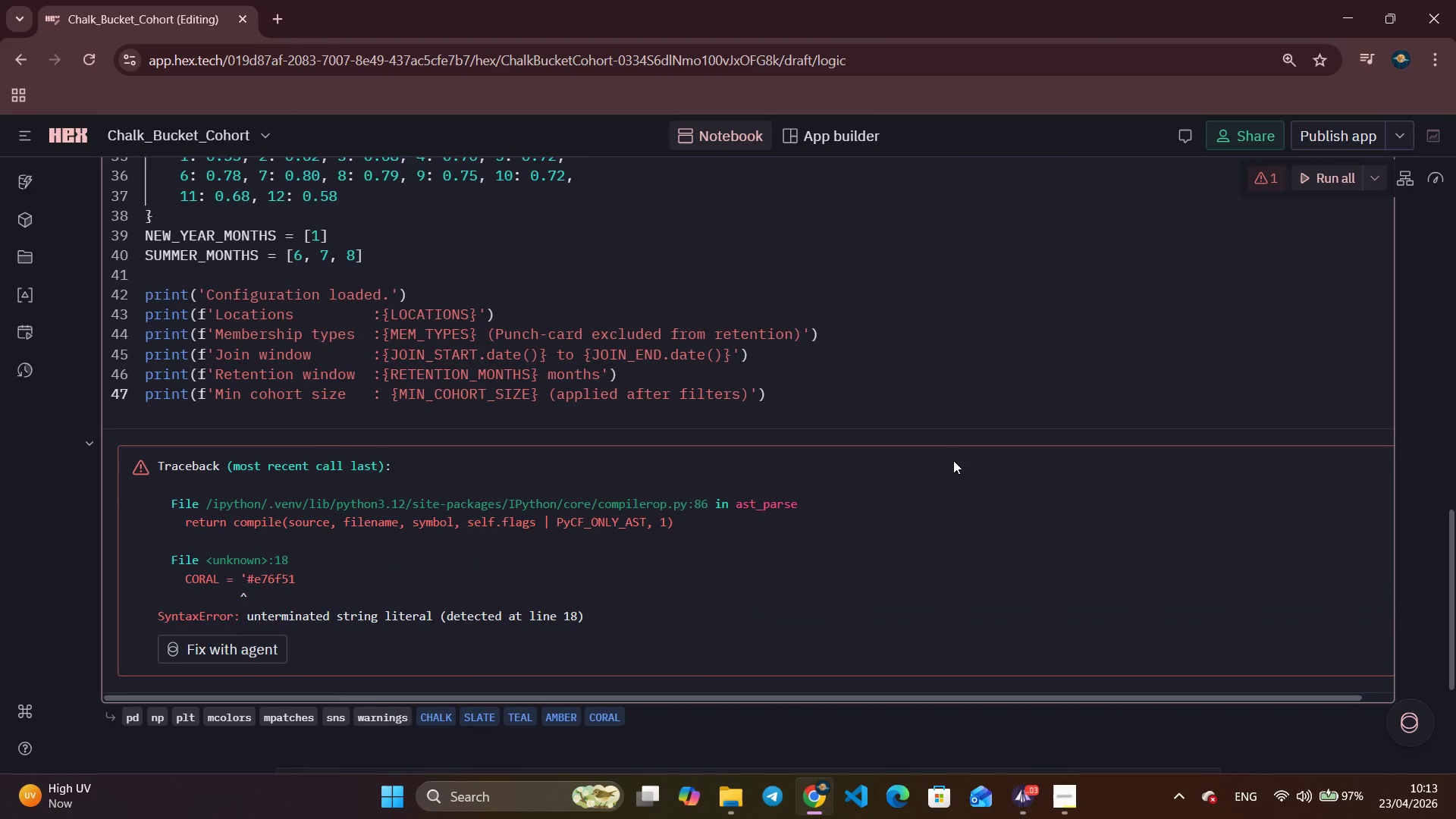 
scroll: coordinate [322, 426], scroll_direction: up, amount: 7.0
 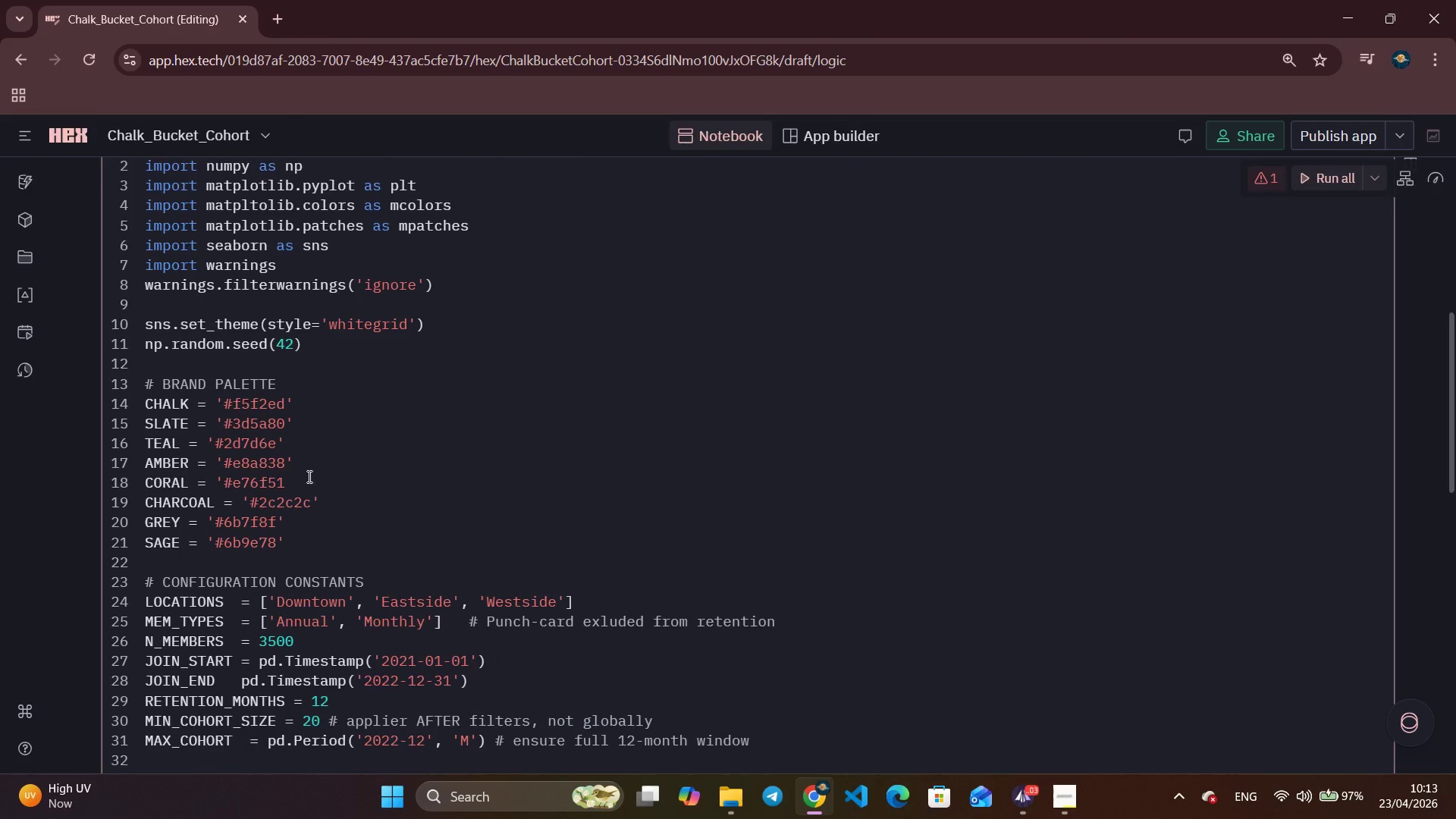 
left_click([298, 485])
 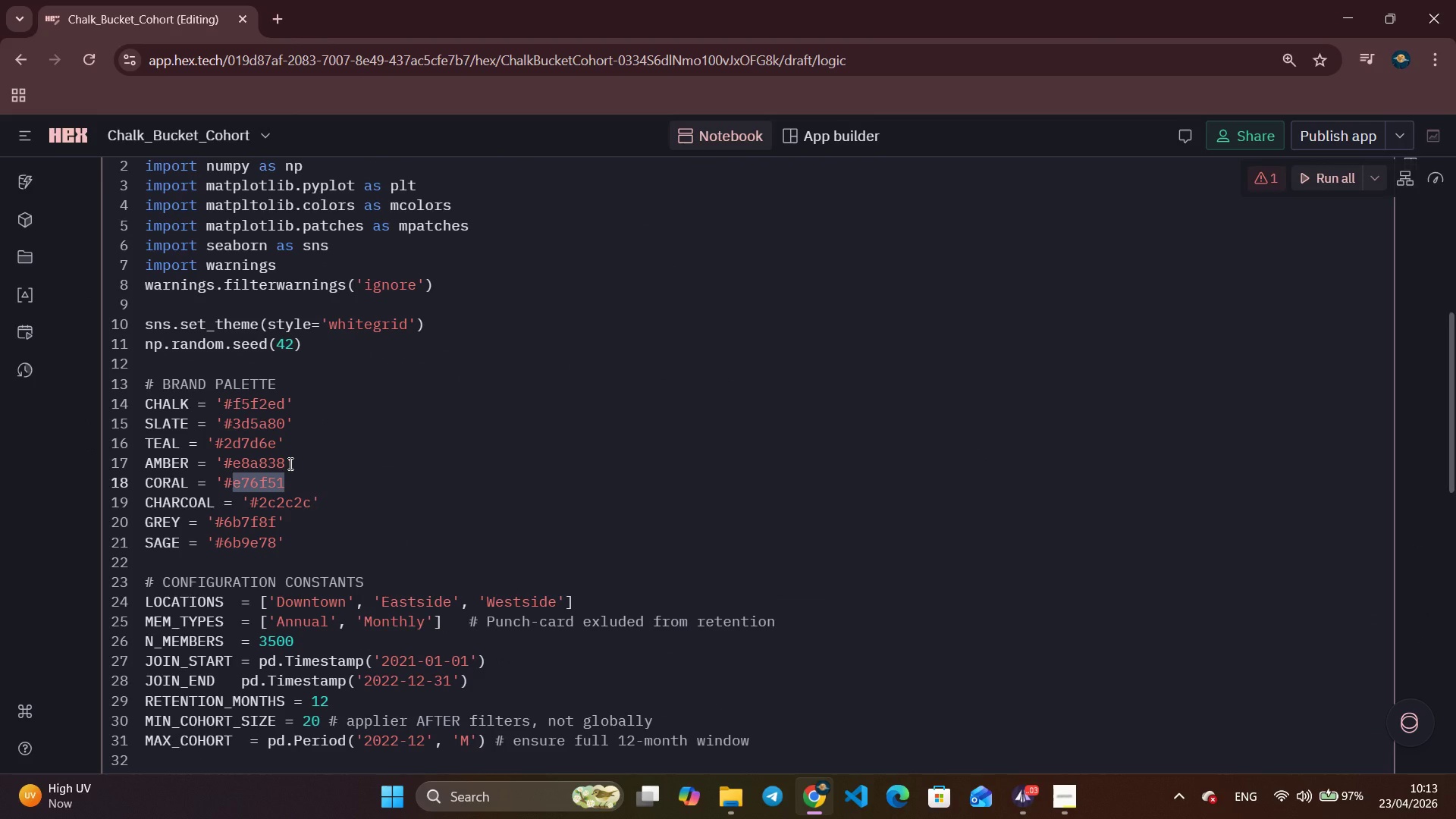 
key(Quote)
 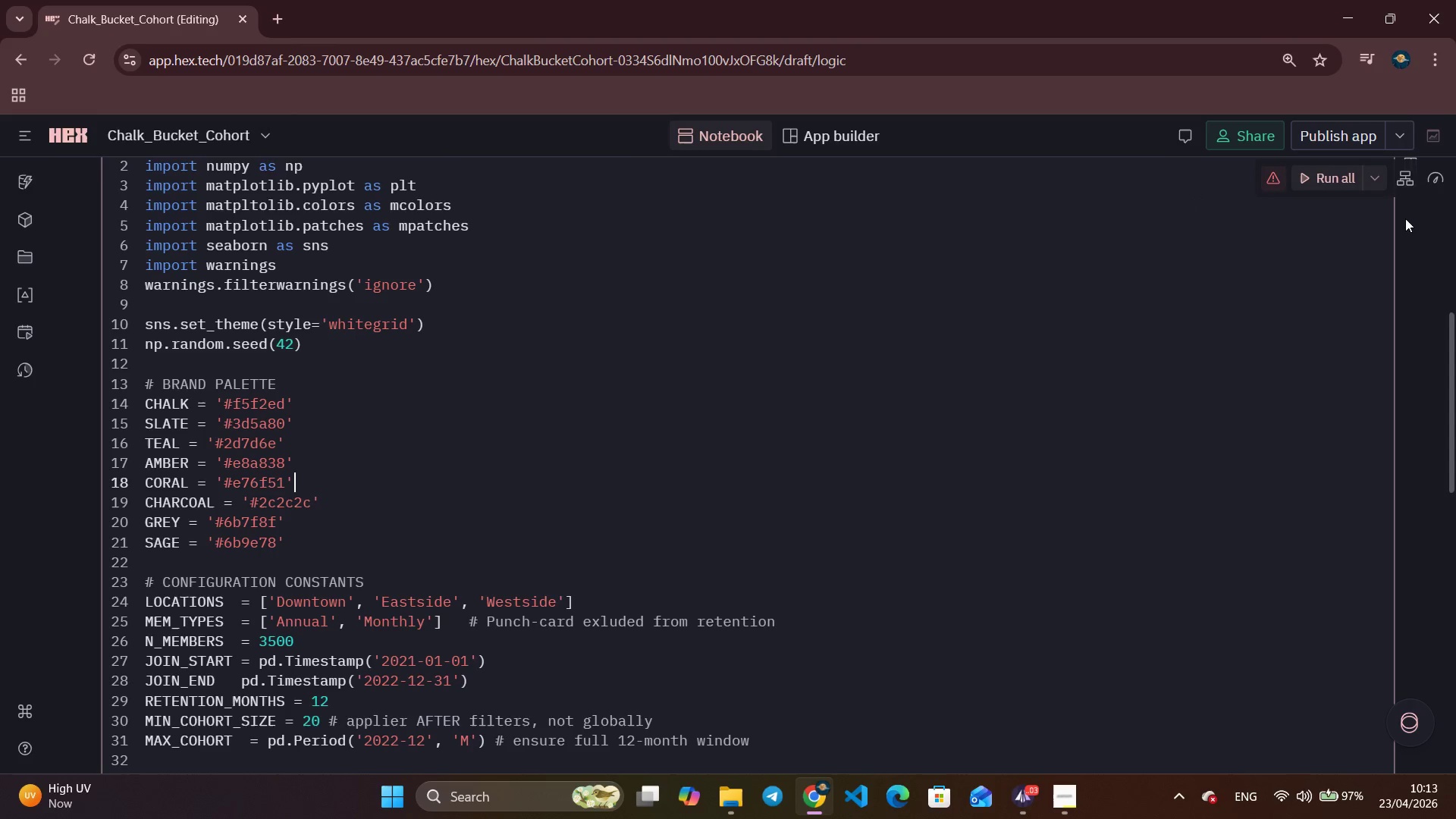 
left_click([1333, 177])
 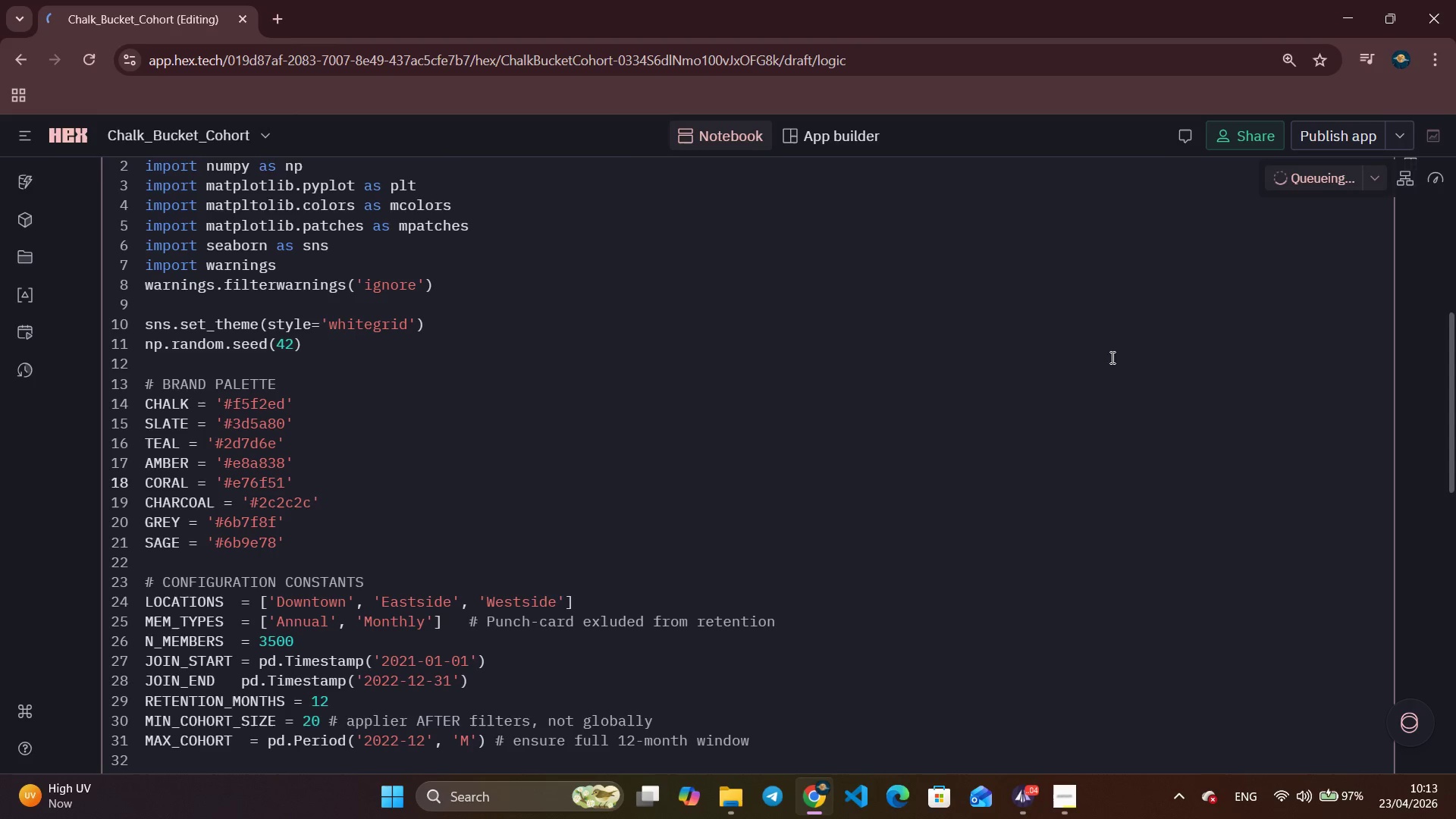 
wait(17.19)
 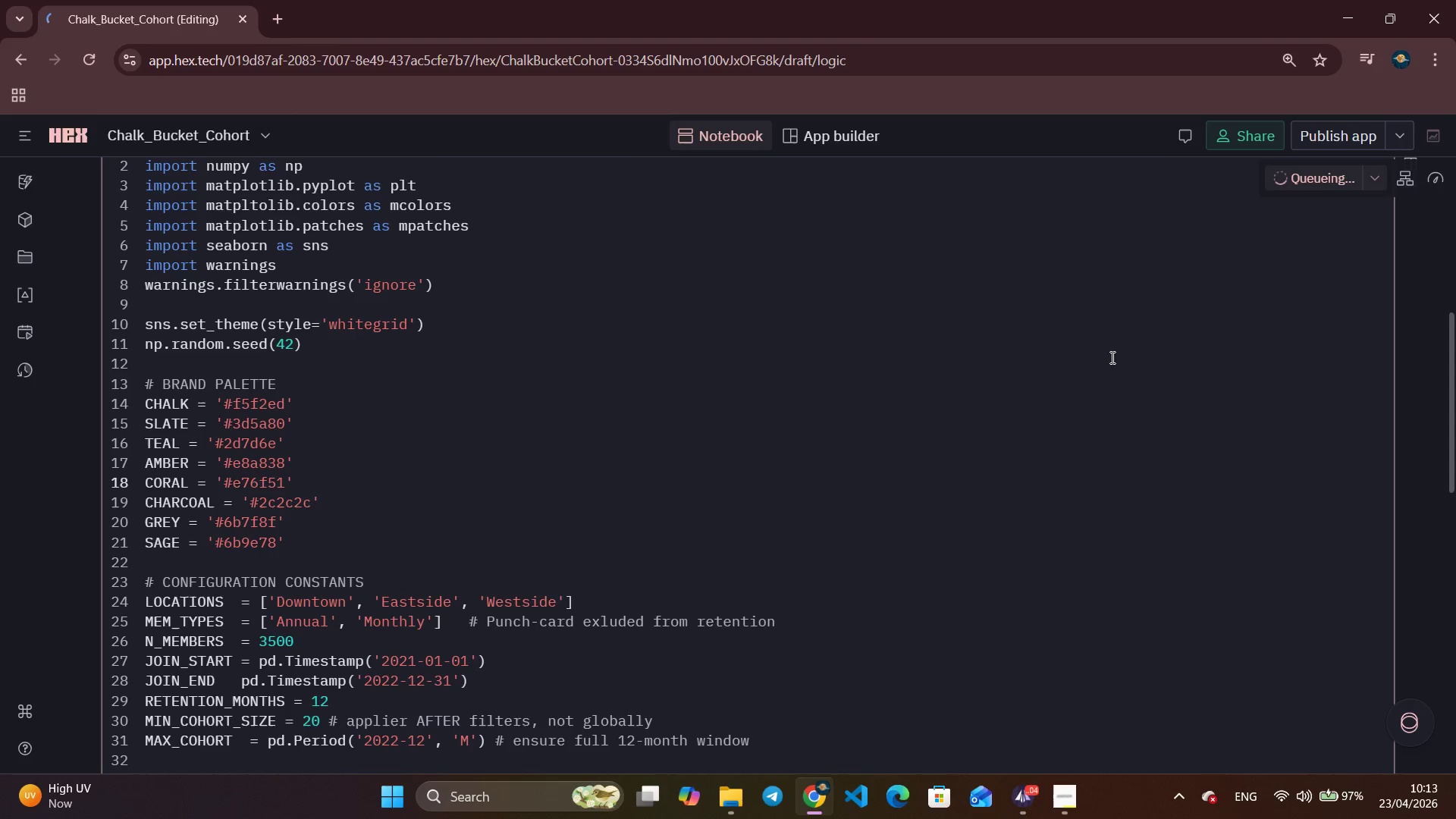 
scroll: coordinate [1111, 357], scroll_direction: up, amount: 4.0
 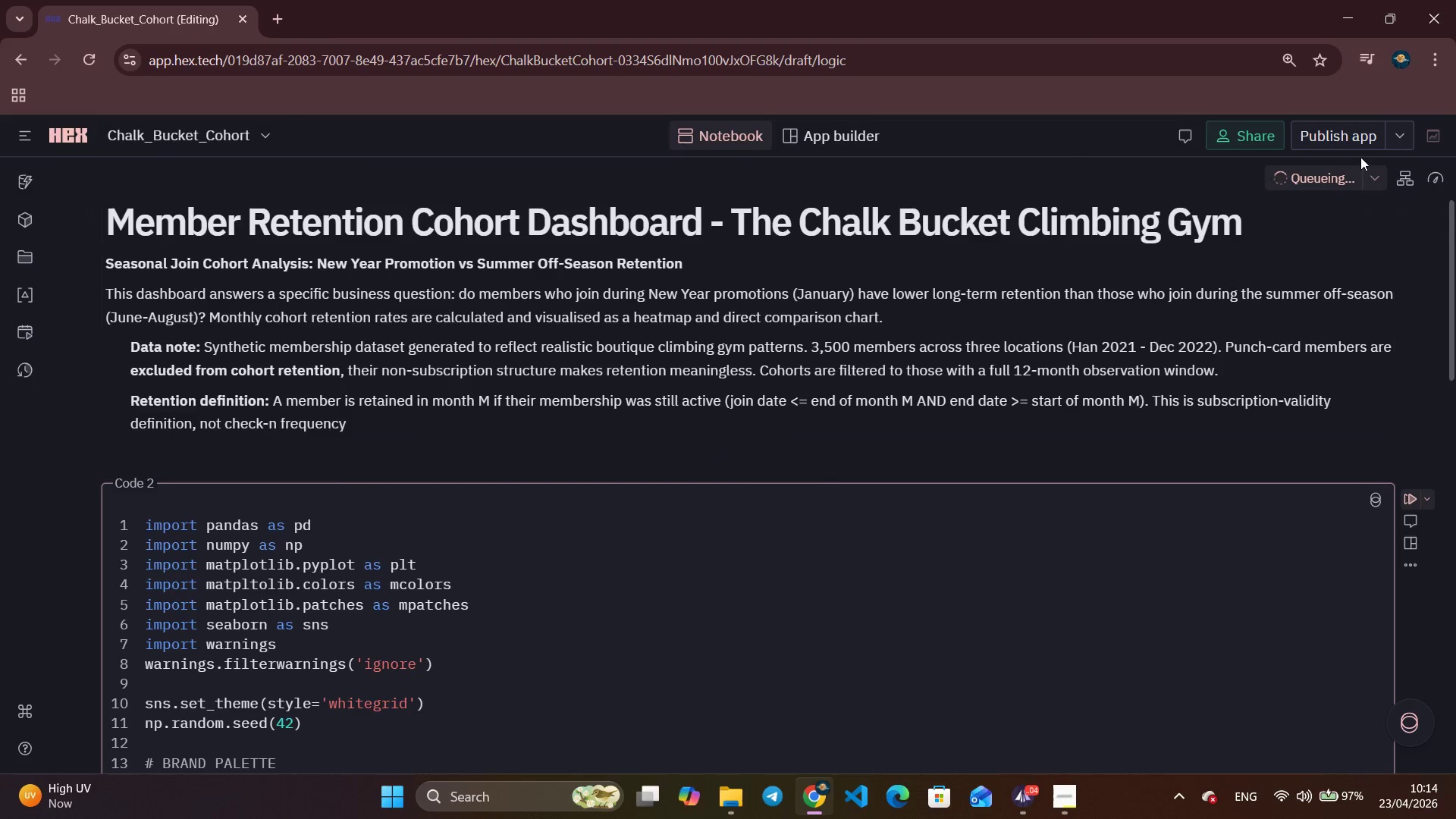 
left_click([1373, 174])
 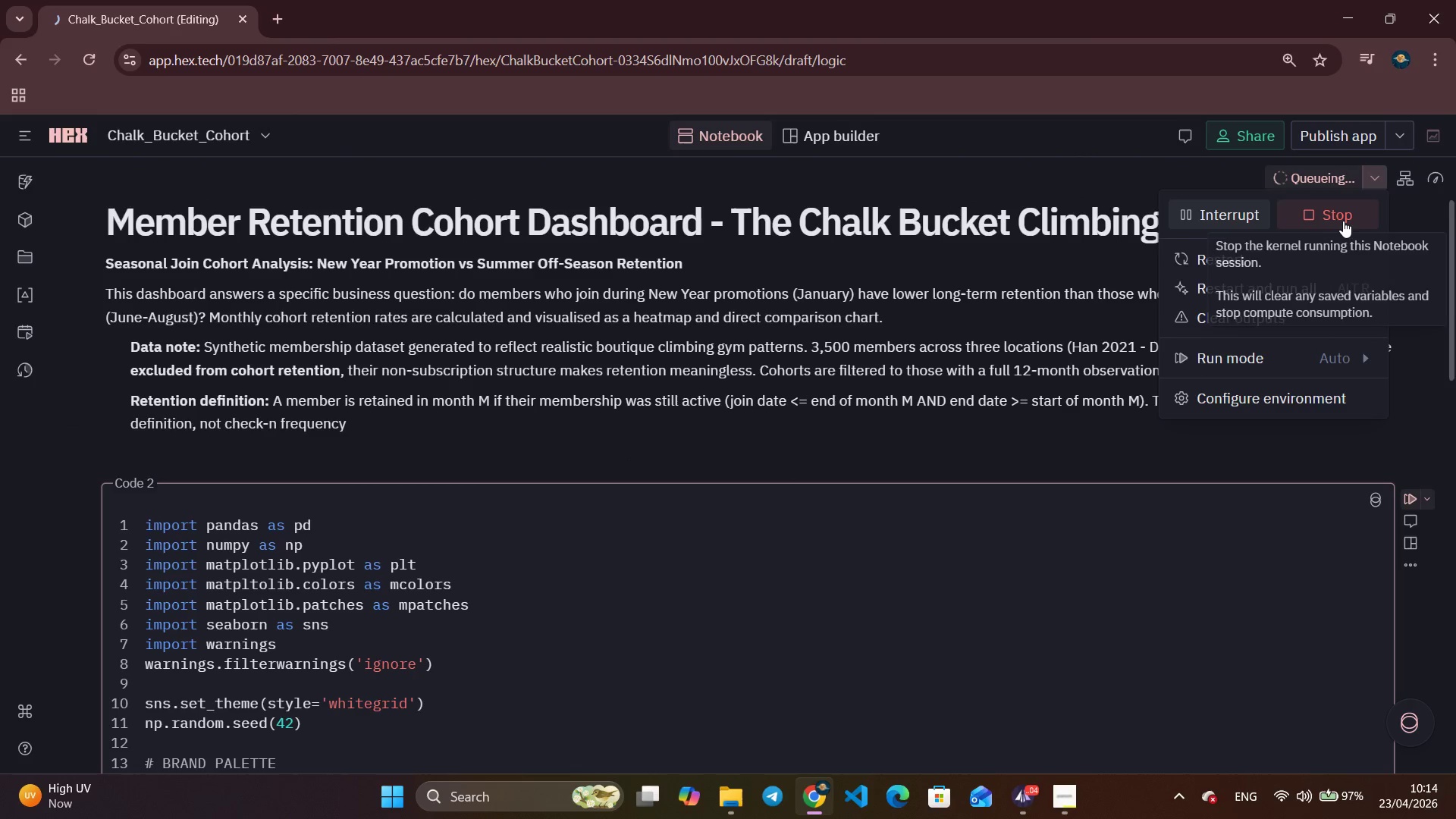 
left_click([1341, 221])
 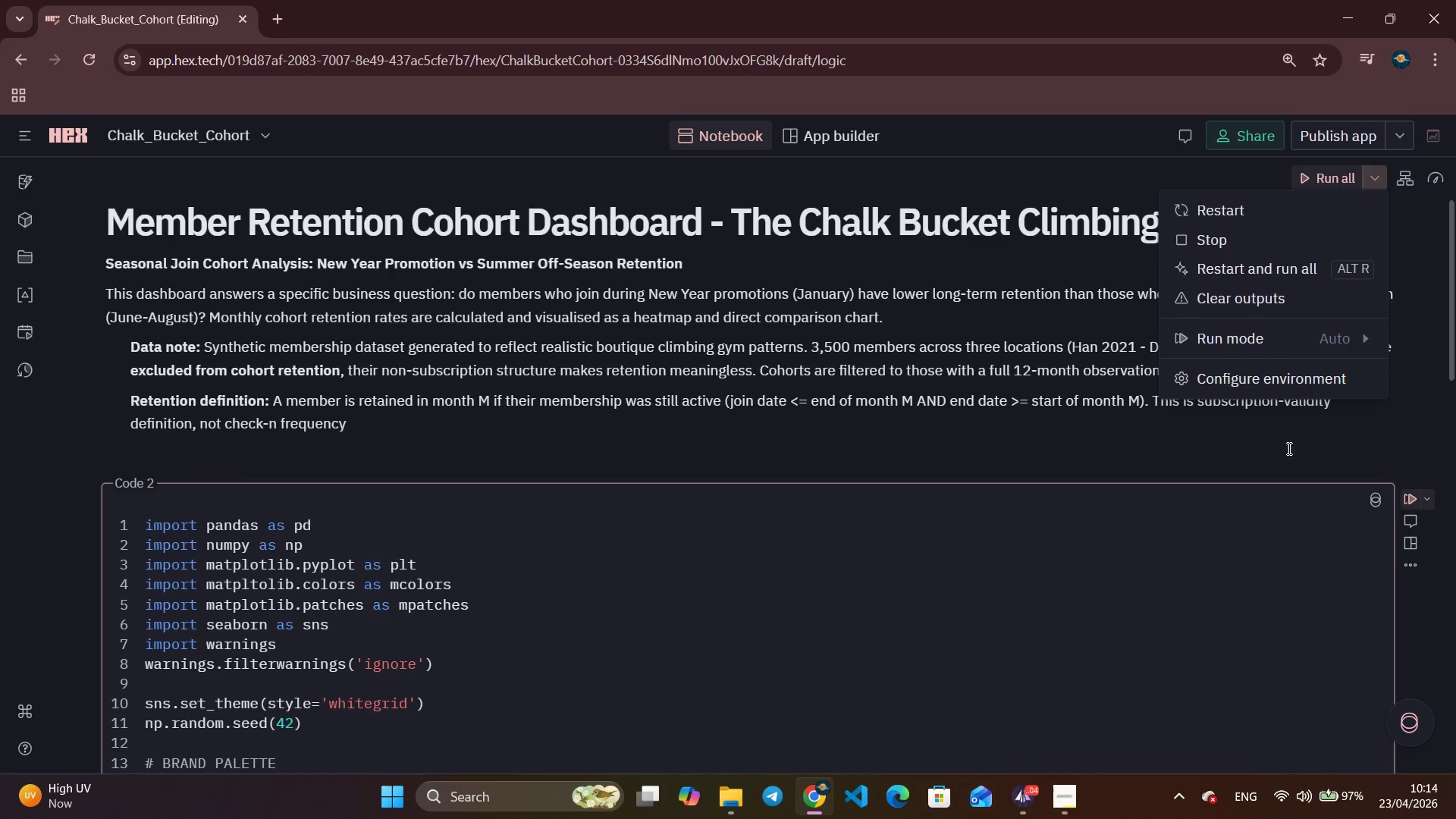 
left_click([1298, 547])
 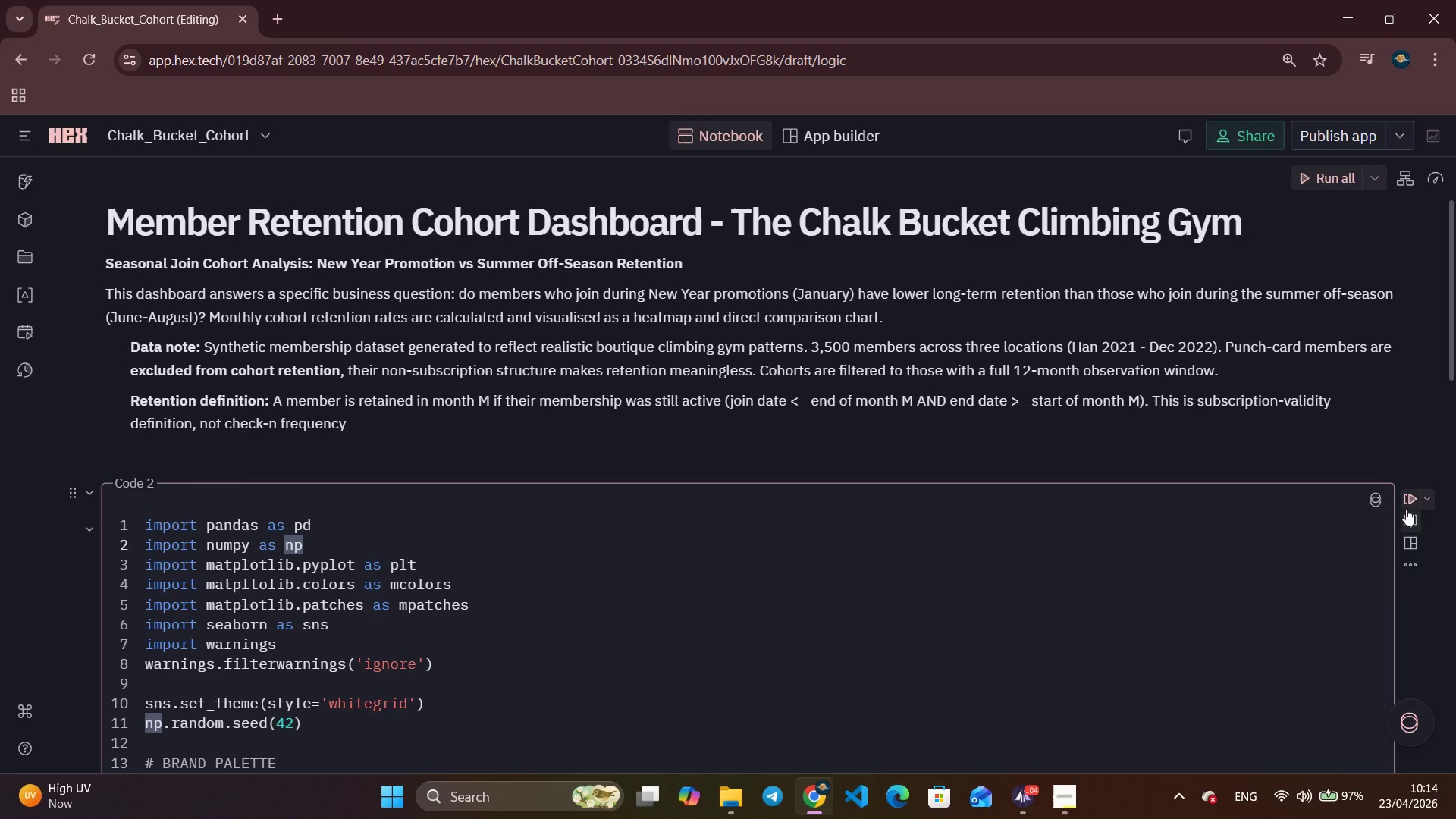 
left_click([1411, 498])
 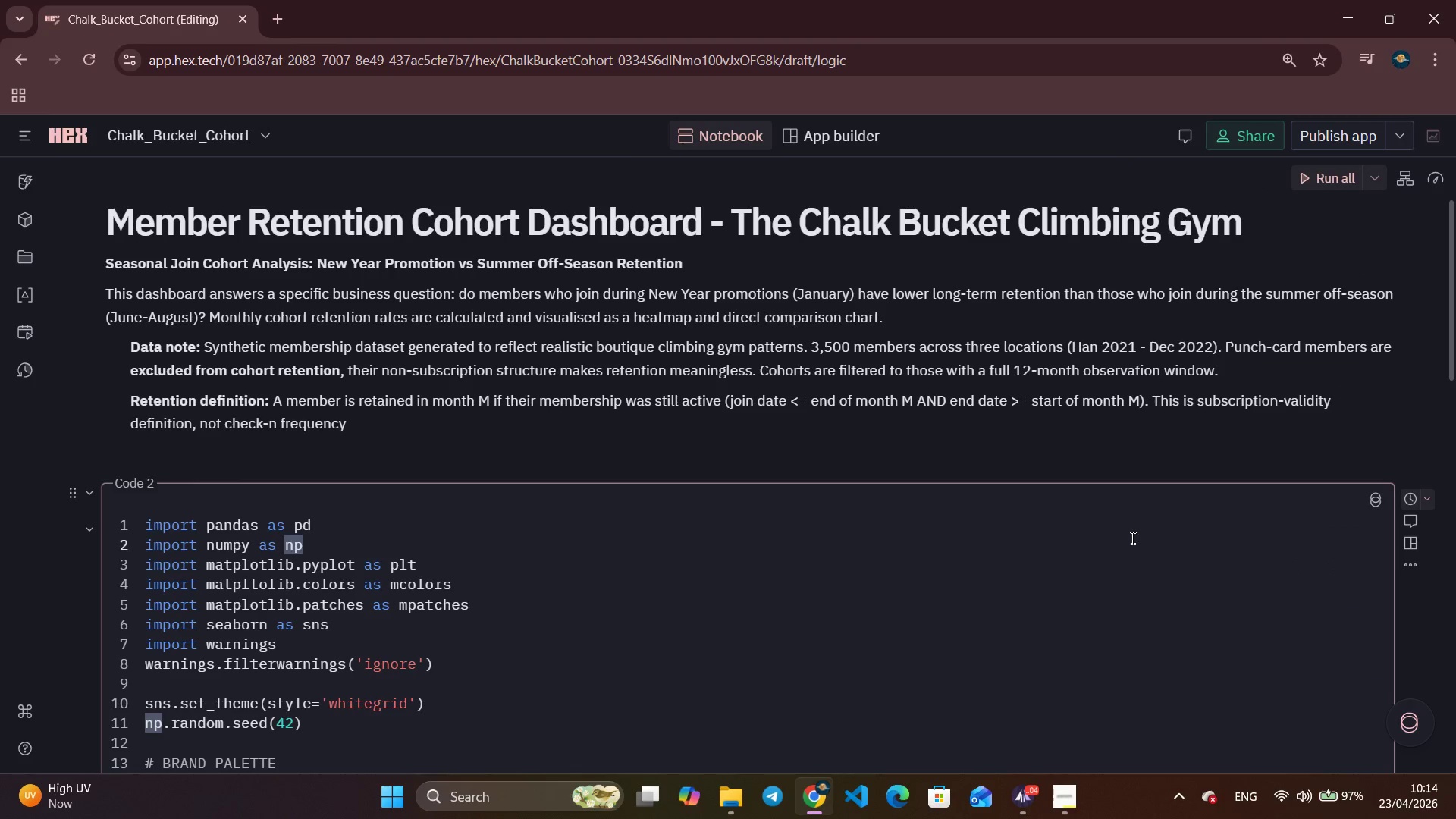 
scroll: coordinate [1134, 542], scroll_direction: down, amount: 12.0
 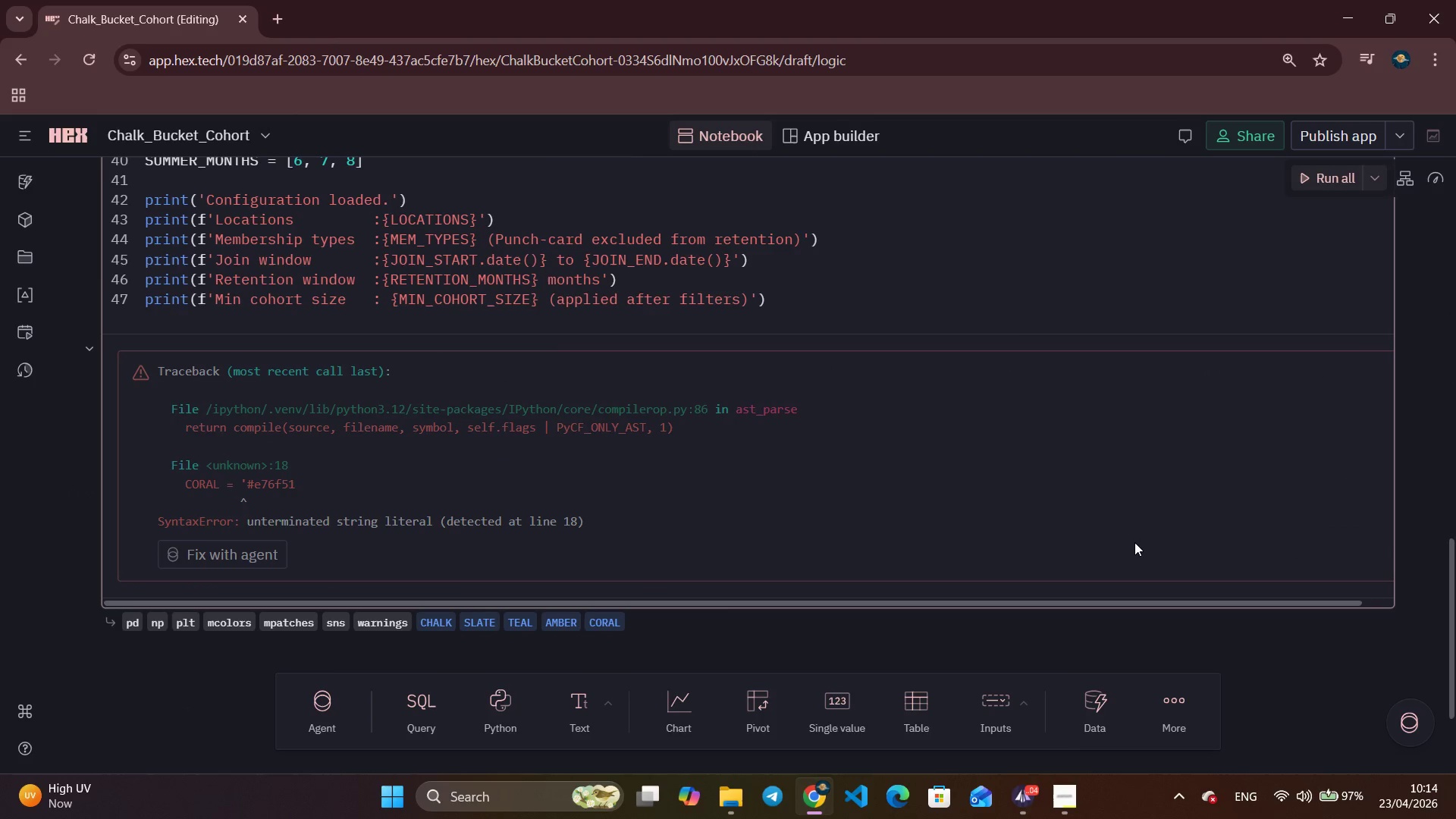 
key(Alt+AltLeft)
 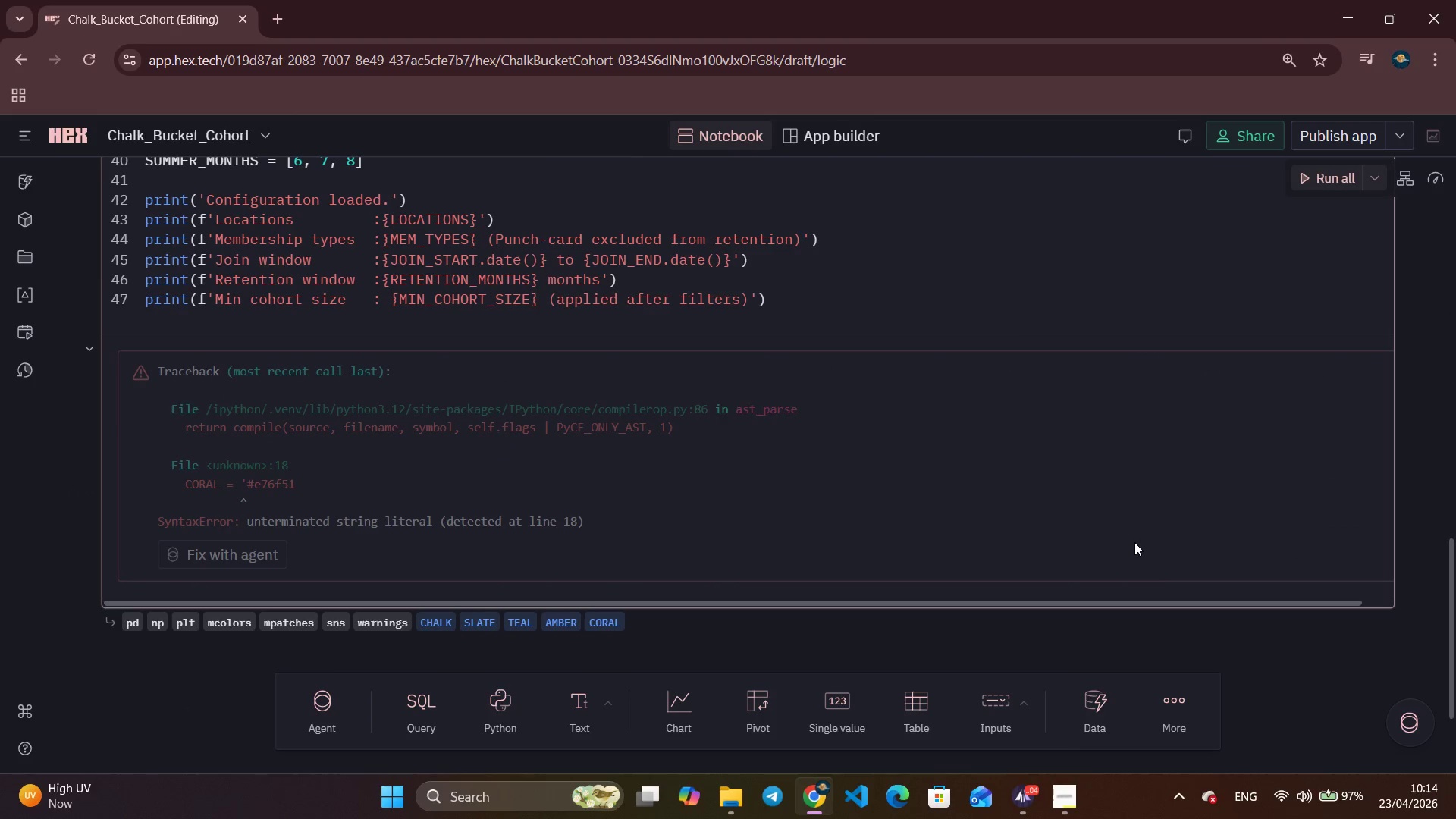 
key(Alt+Tab)
 